 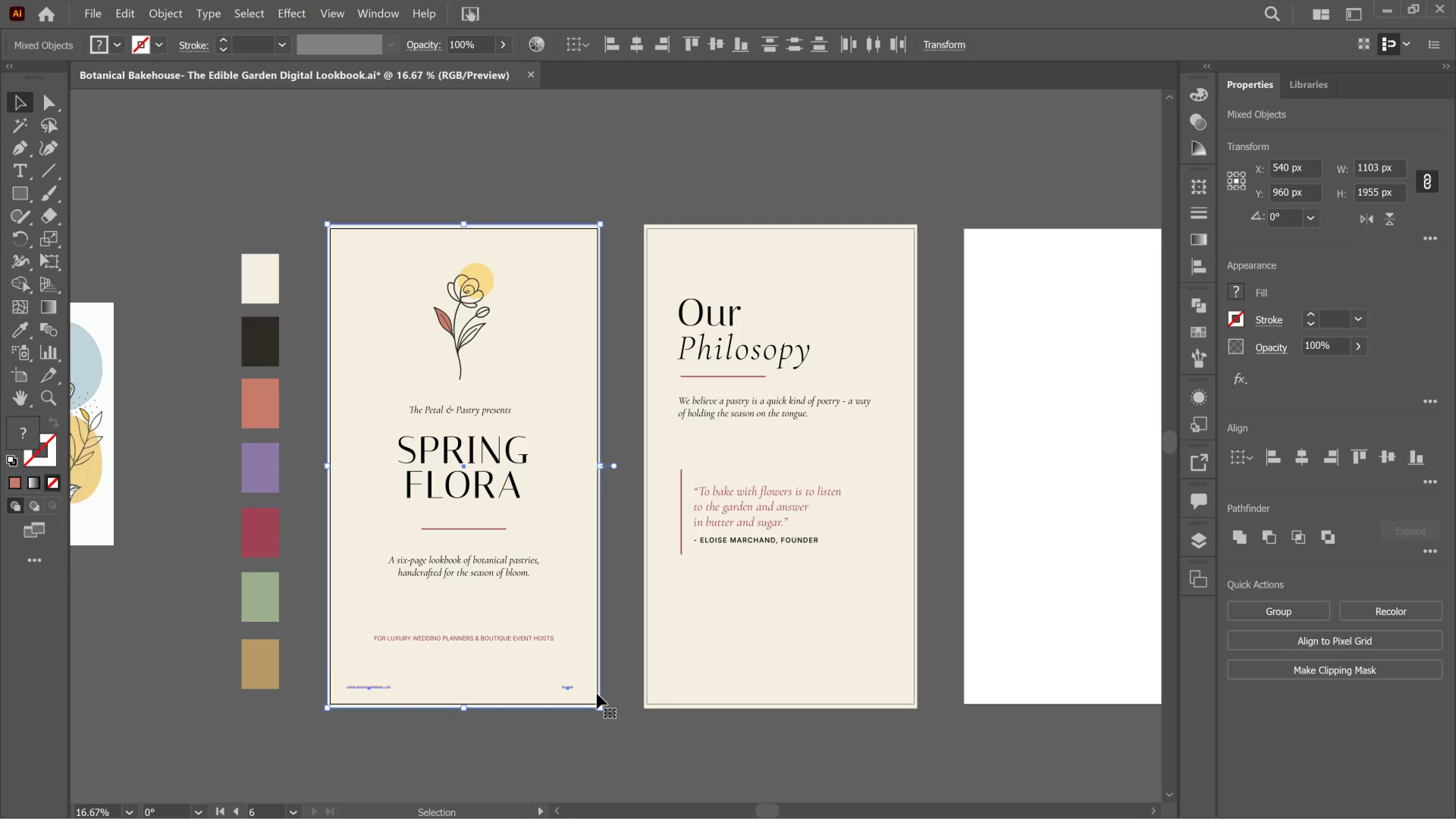 
left_click([575, 646])
 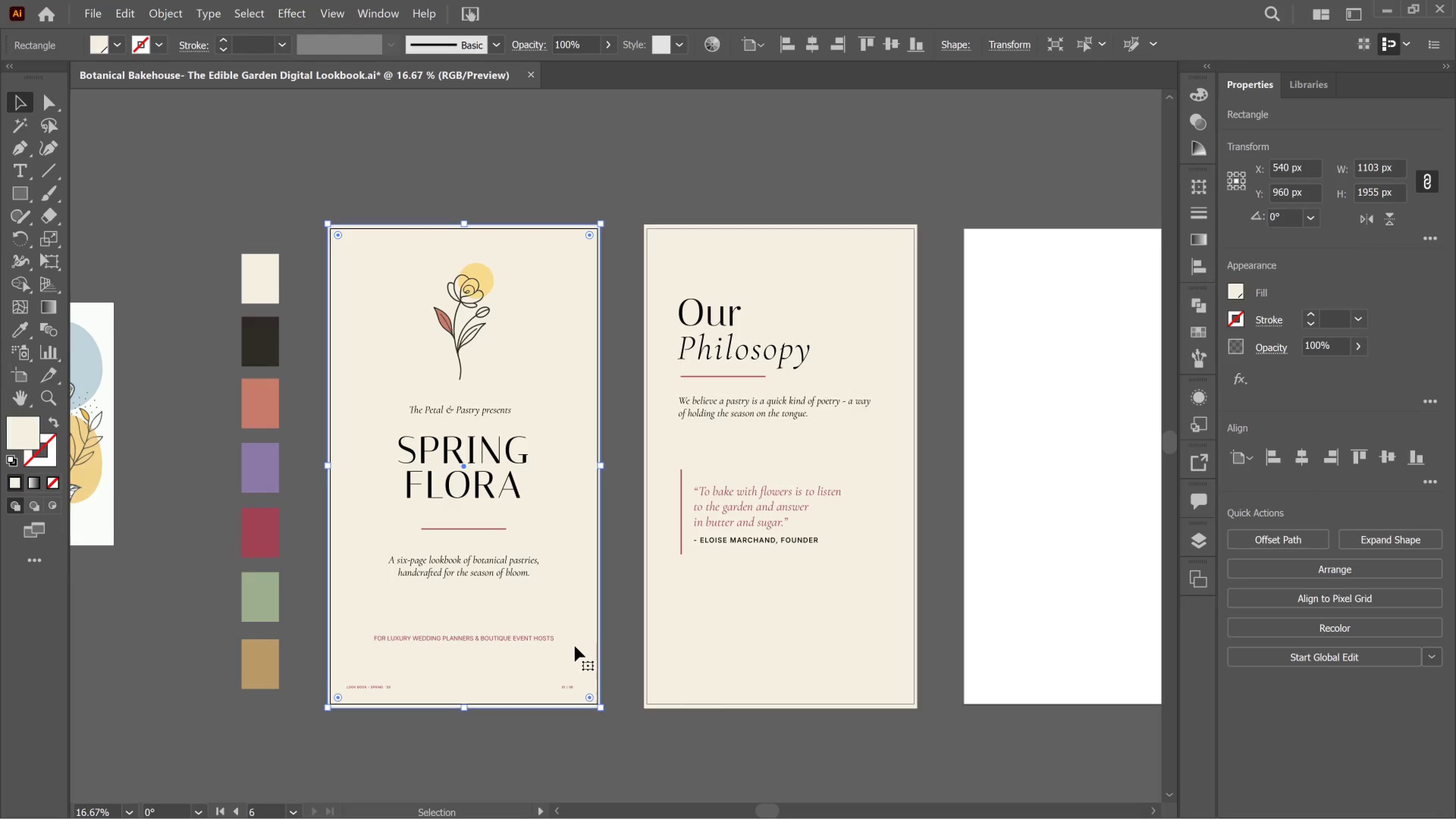 
key(Control+2)
 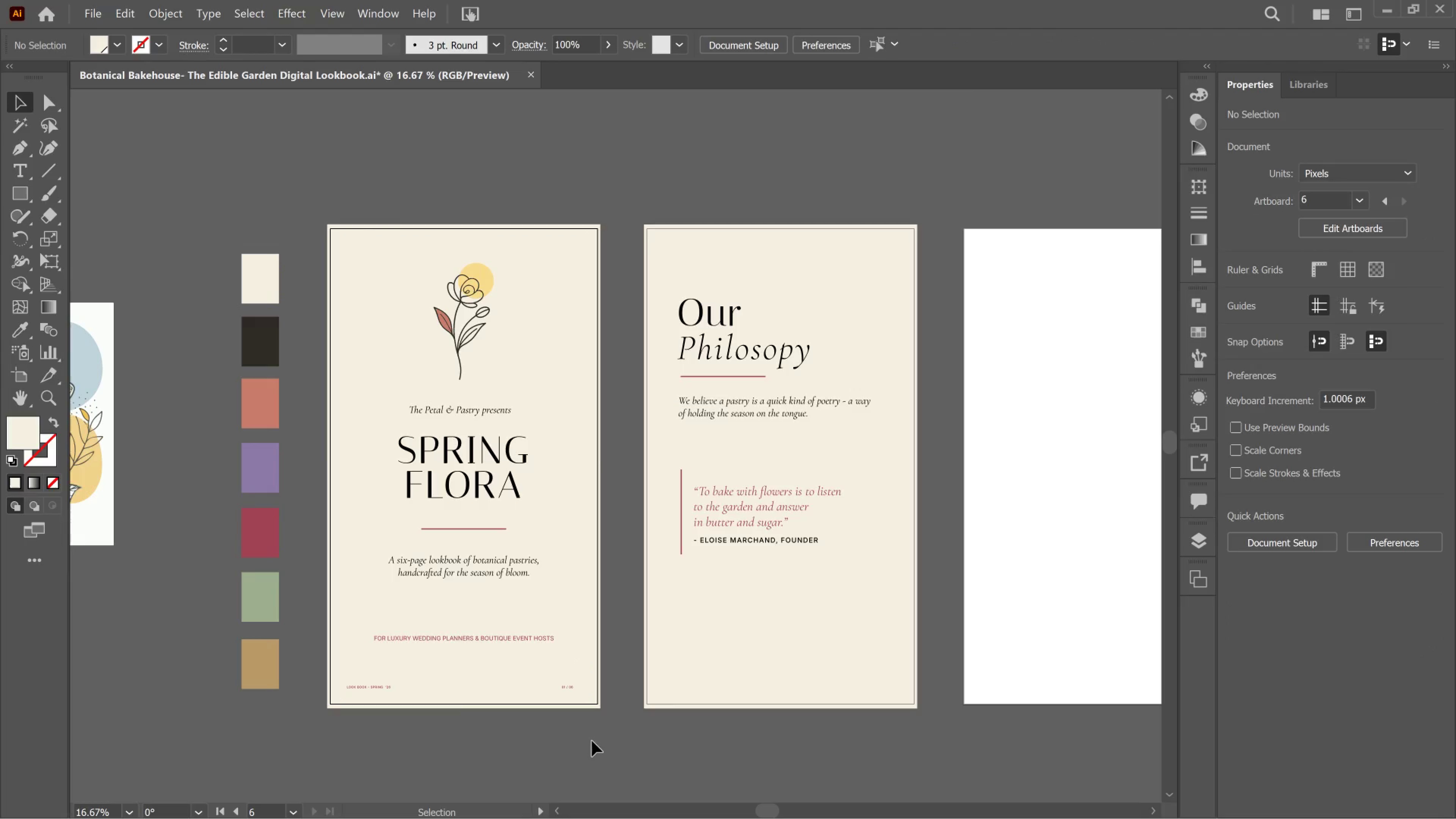 
left_click([592, 741])
 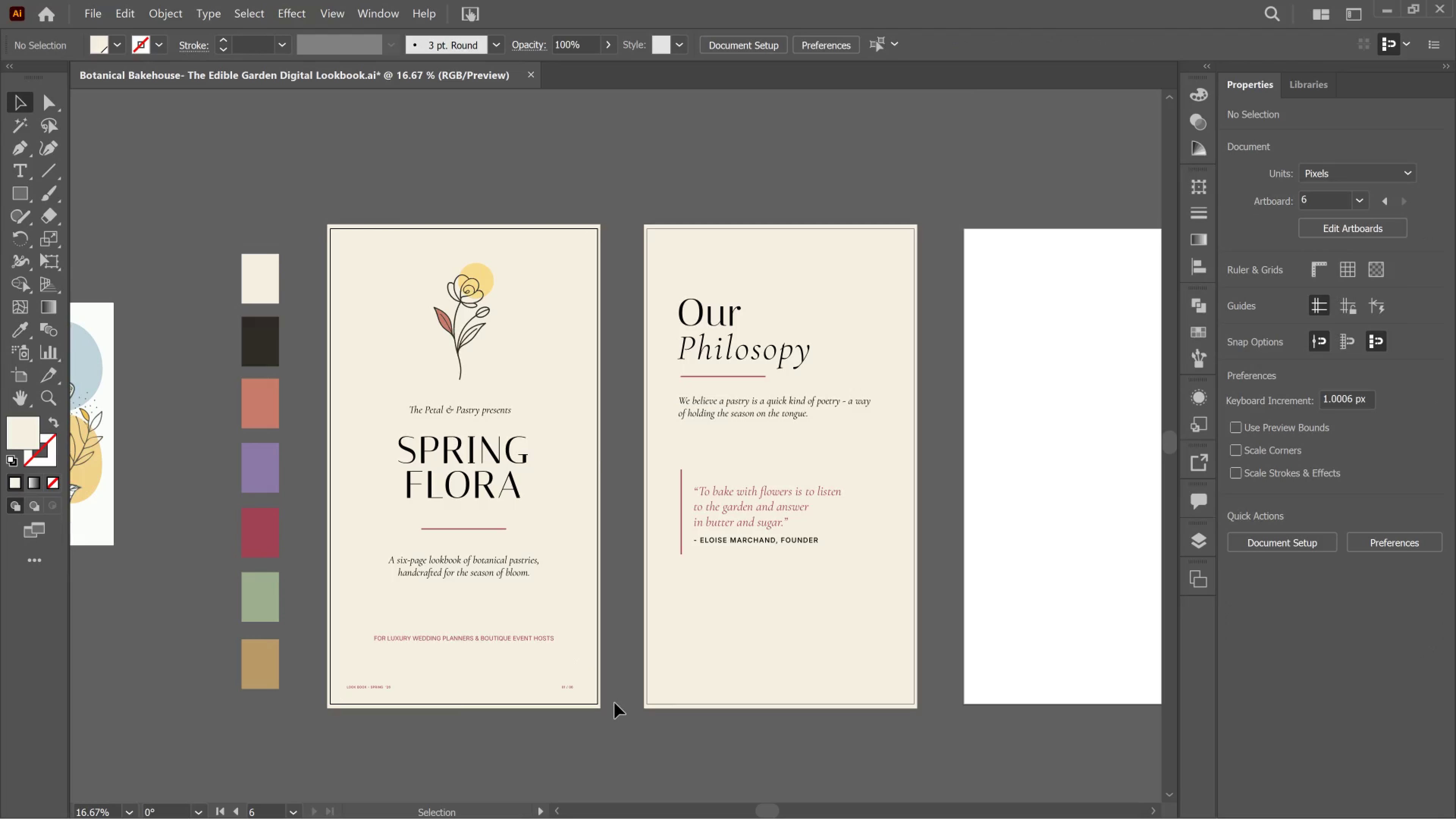 
left_click_drag(start_coordinate=[615, 703], to_coordinate=[329, 657])
 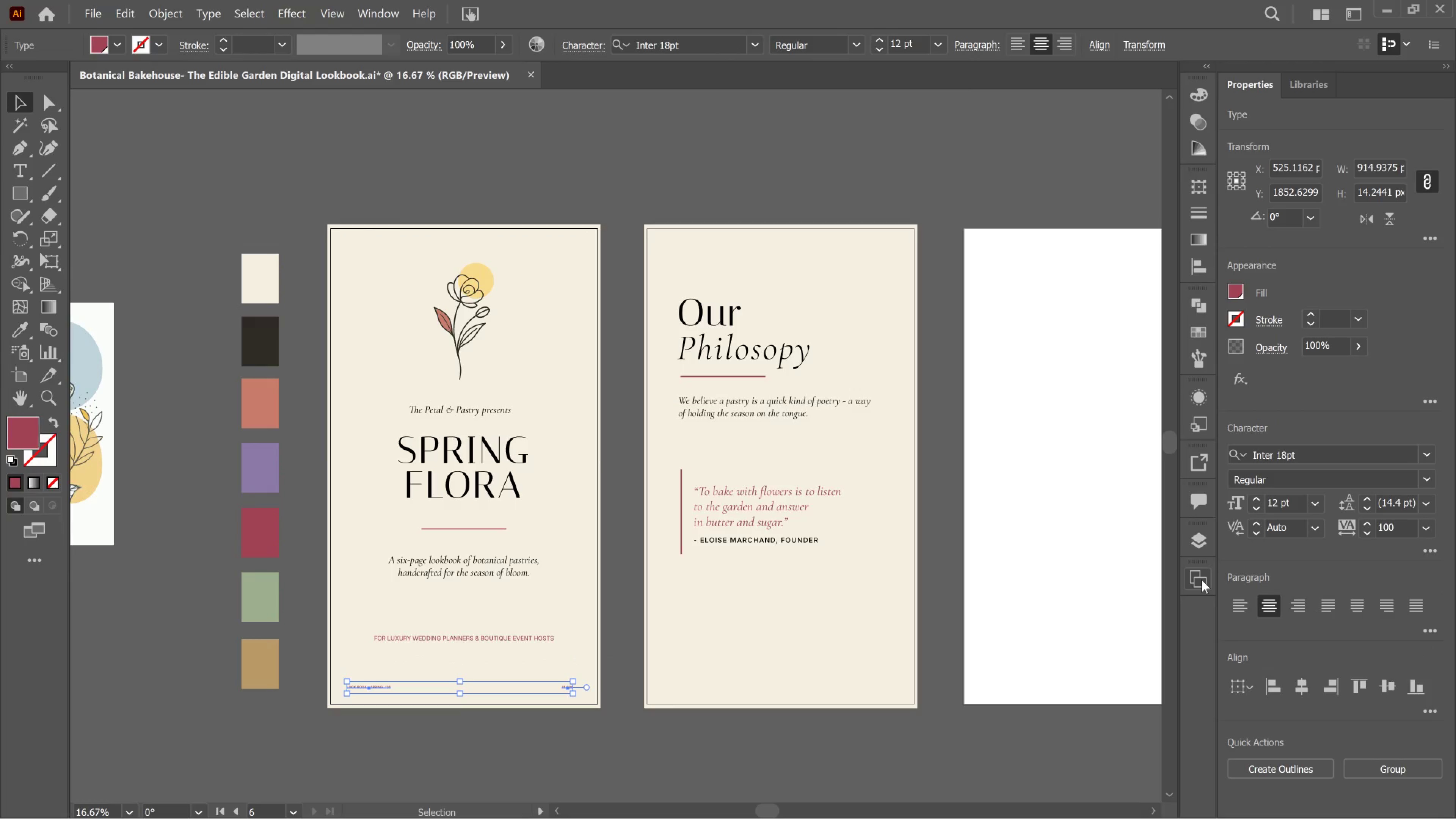 
double_click([1198, 549])
 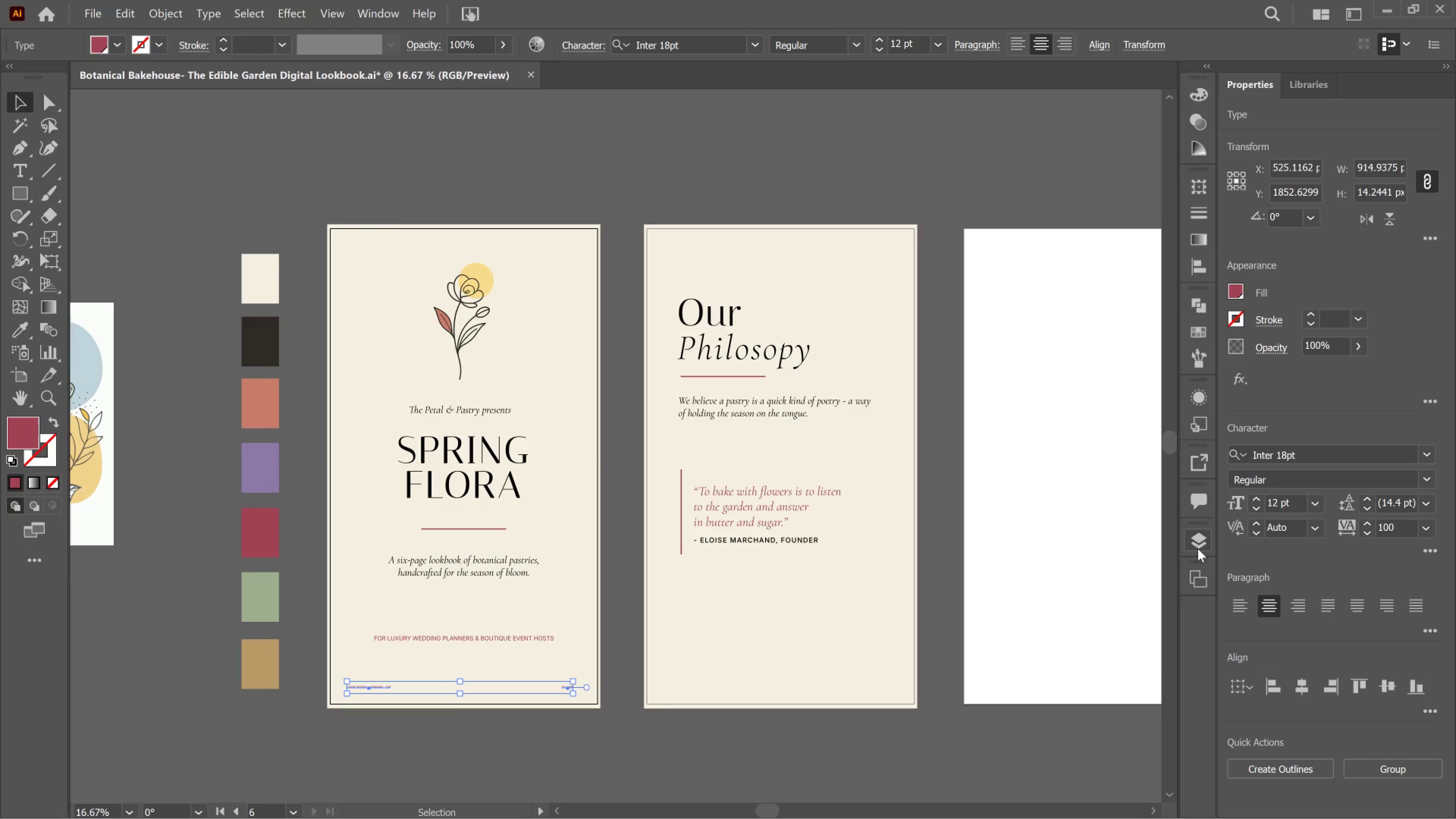 
left_click([1198, 549])
 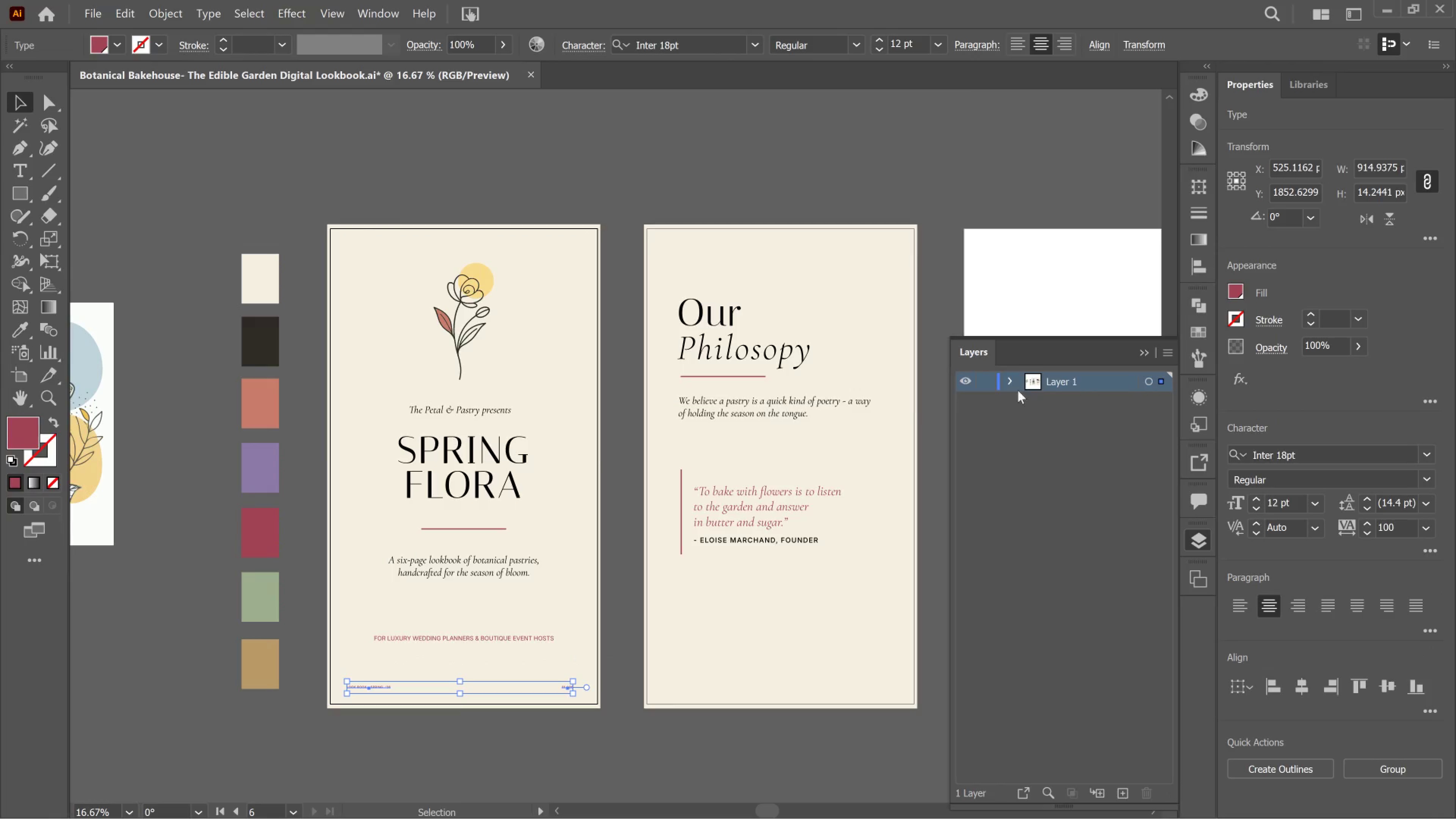 
left_click([1011, 374])
 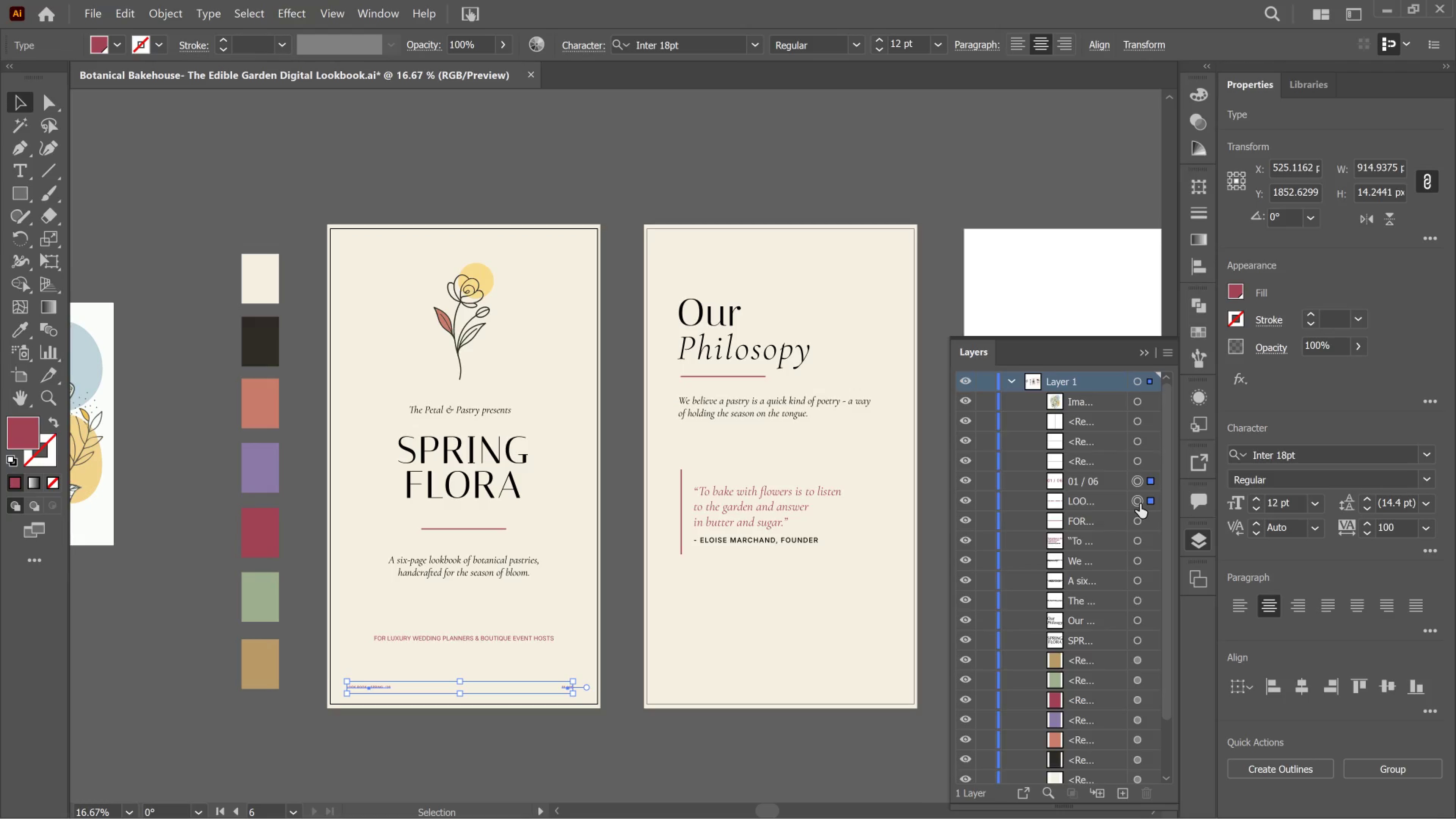 
left_click([1116, 499])
 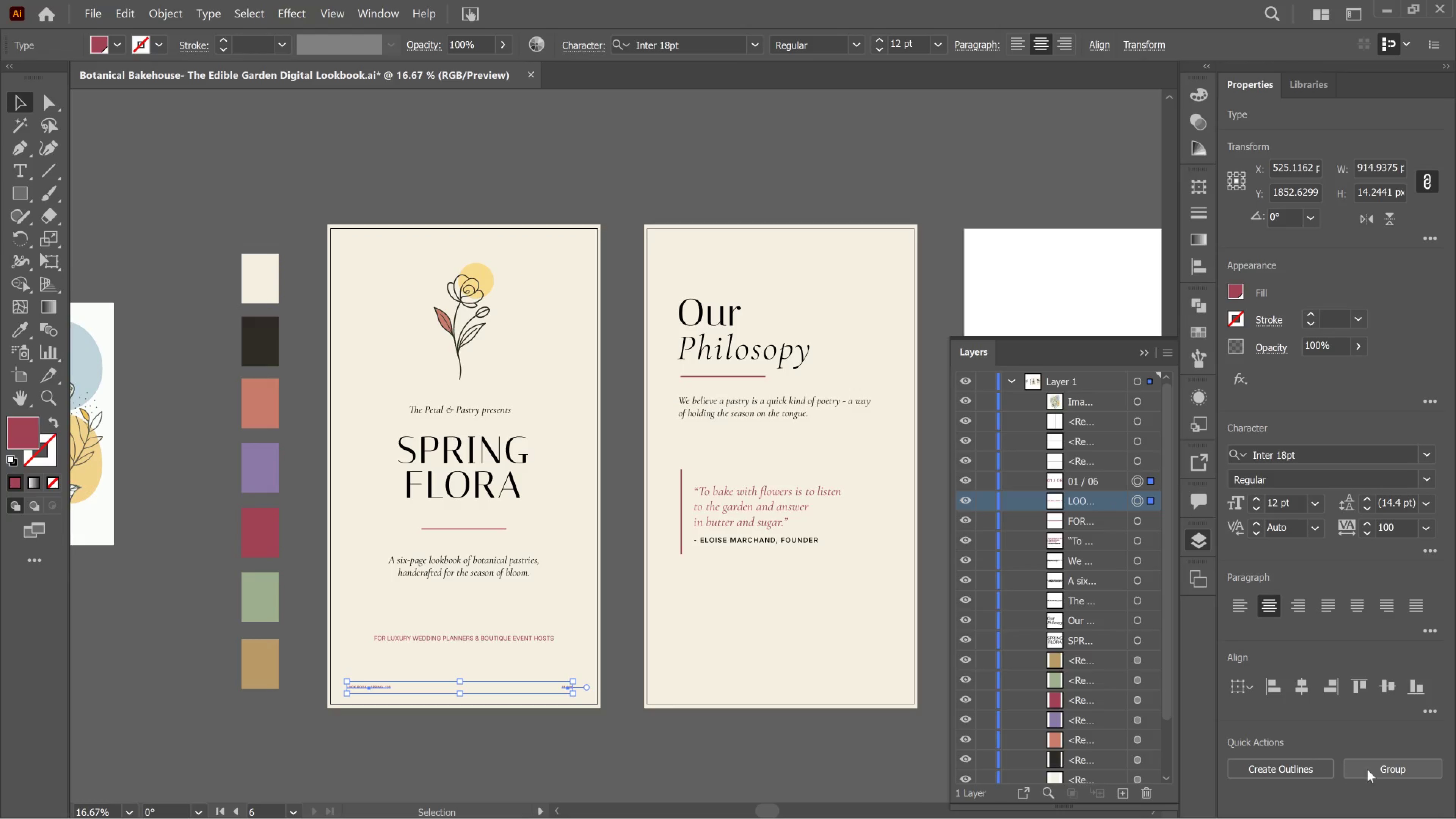 
left_click([1381, 769])
 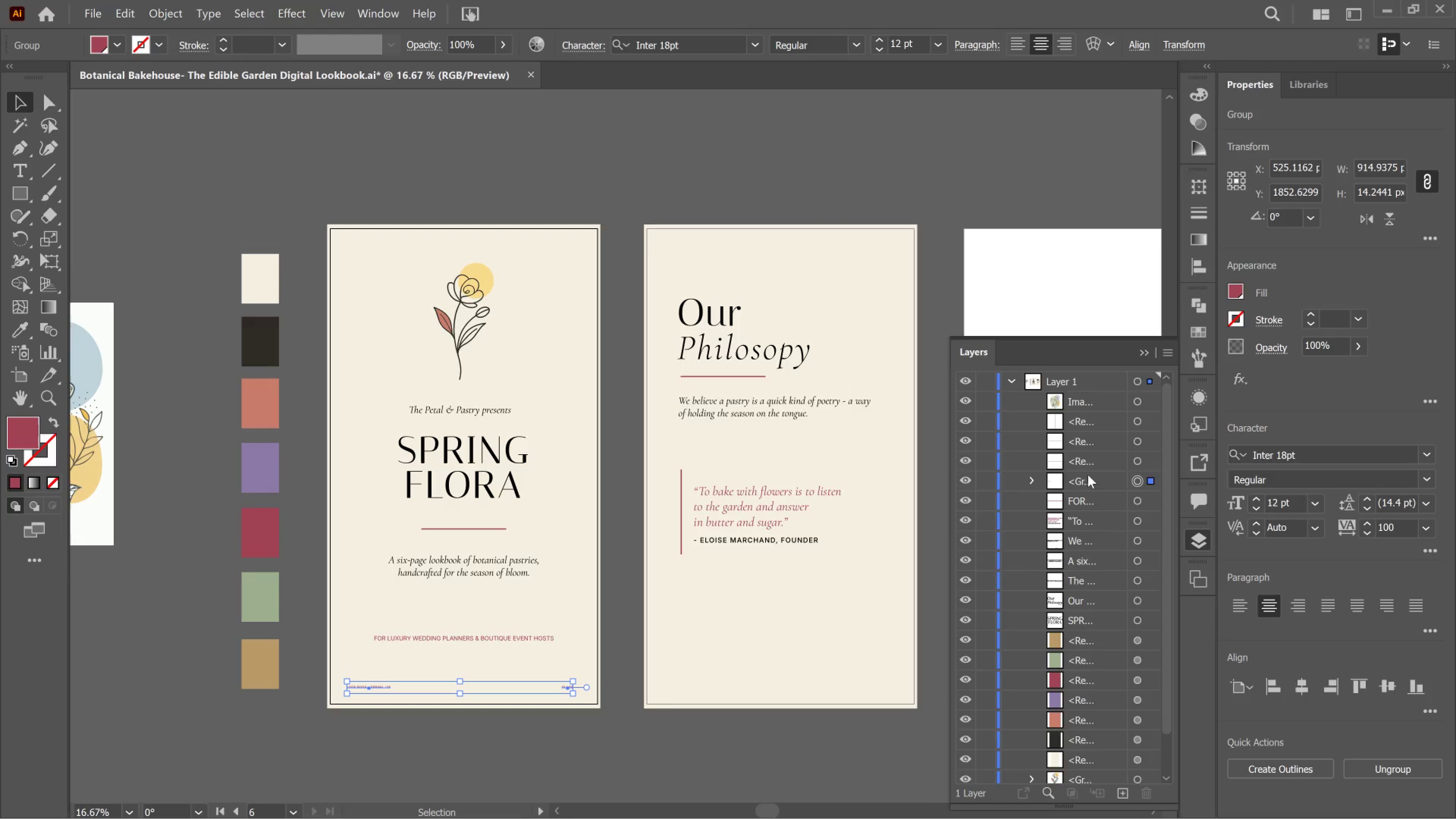 
double_click([1088, 475])
 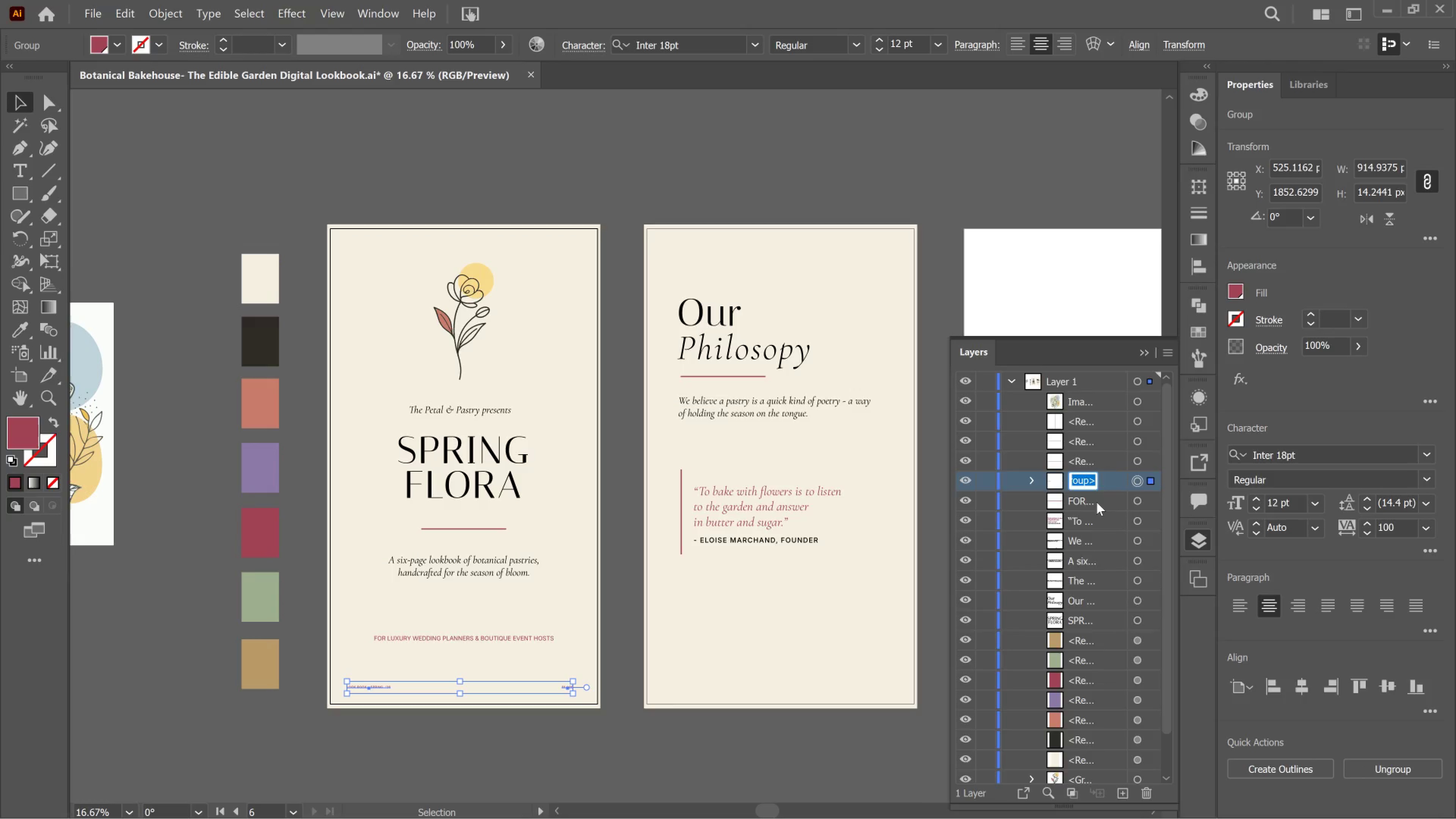 
type(footer)
 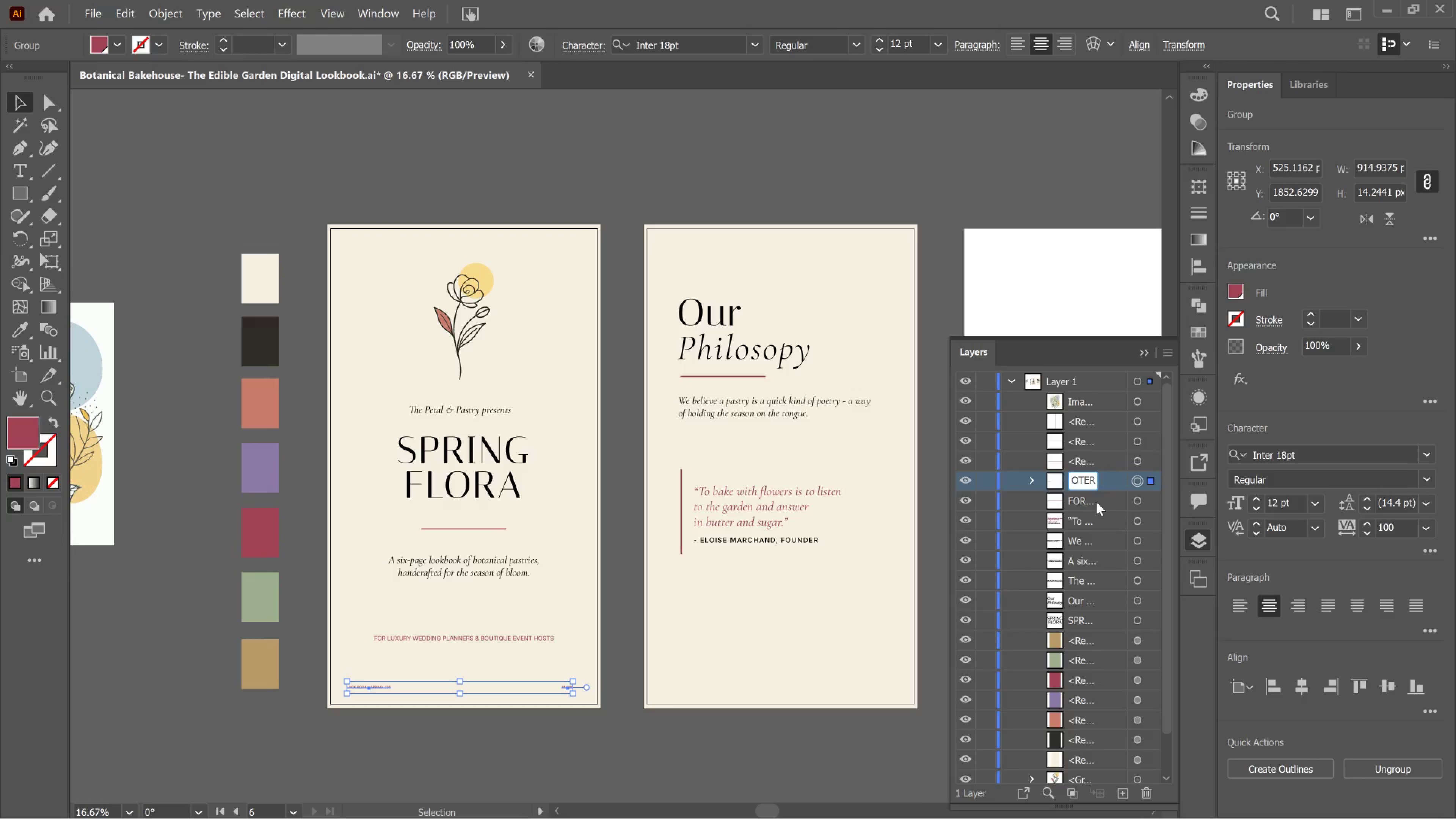 
key(Enter)
 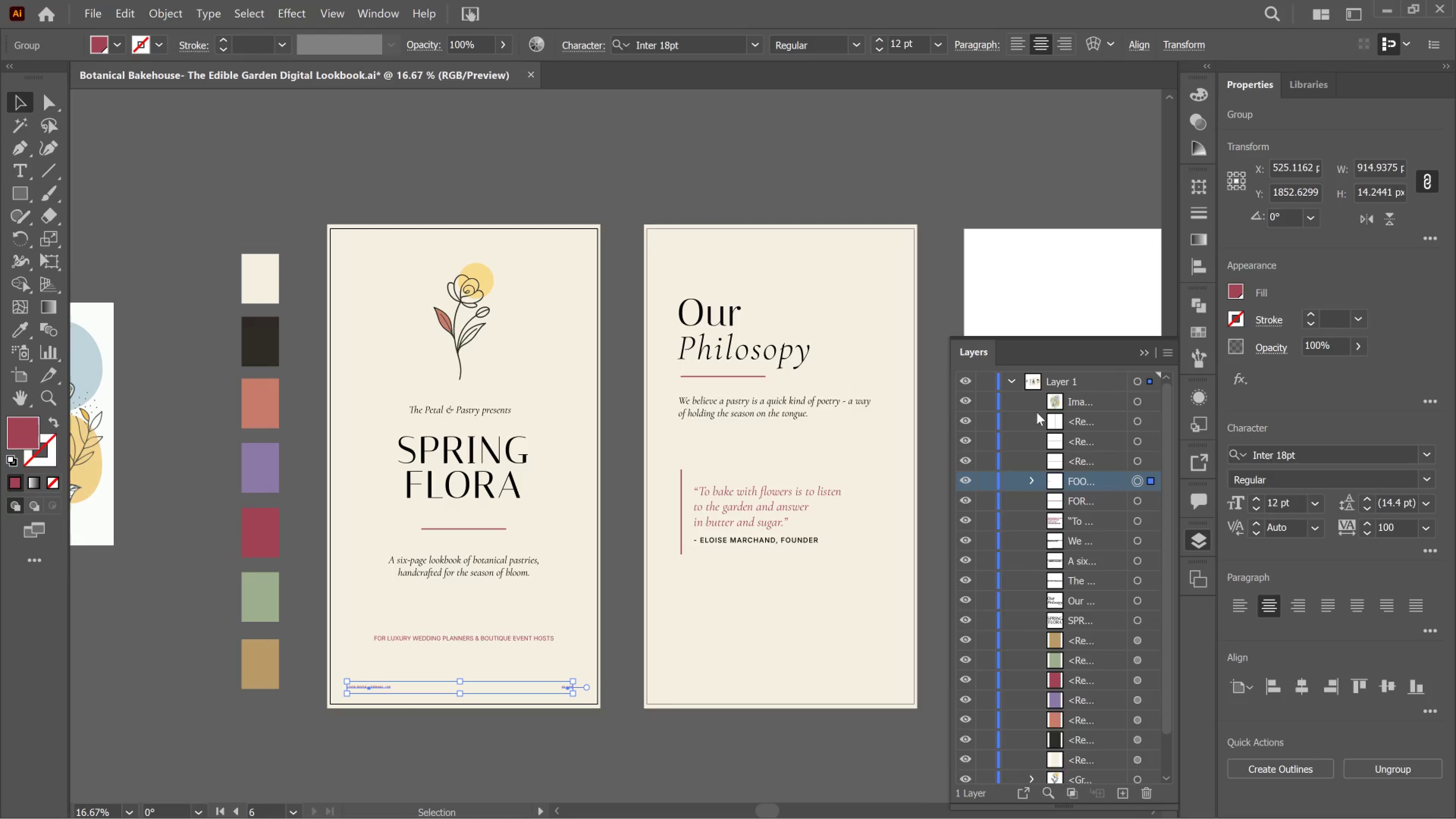 
left_click([1011, 385])
 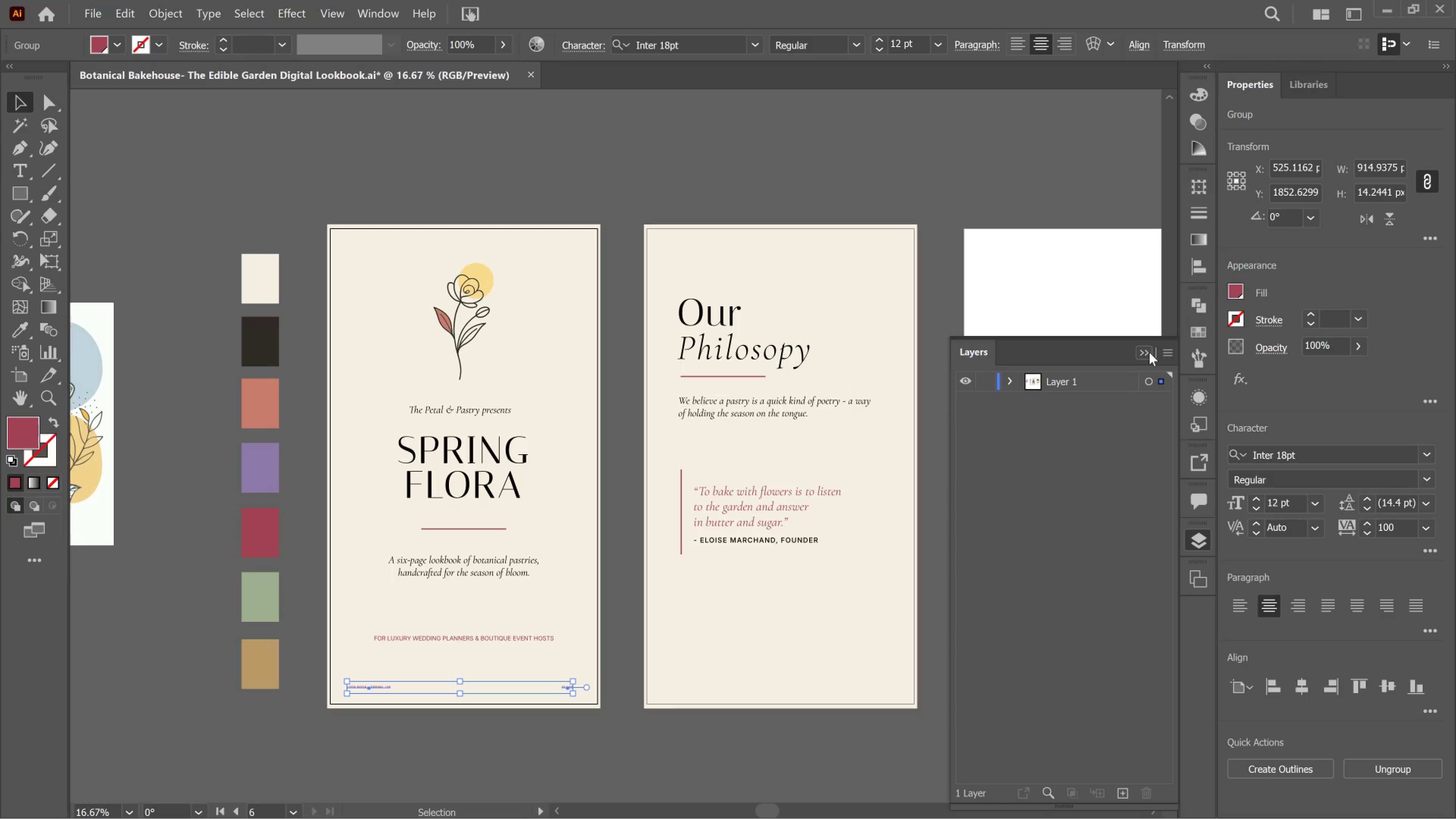 
left_click([1151, 350])
 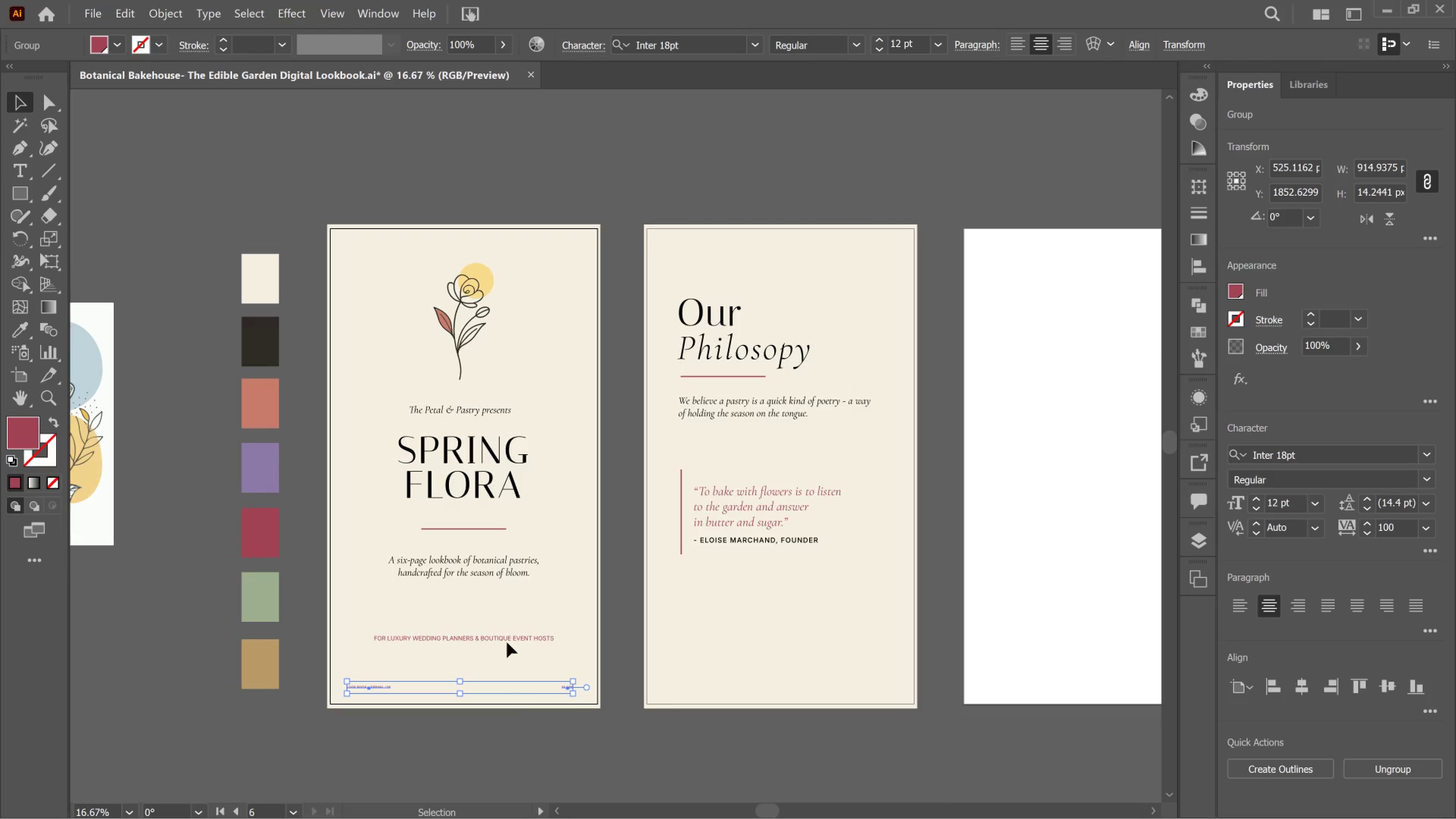 
left_click([439, 185])
 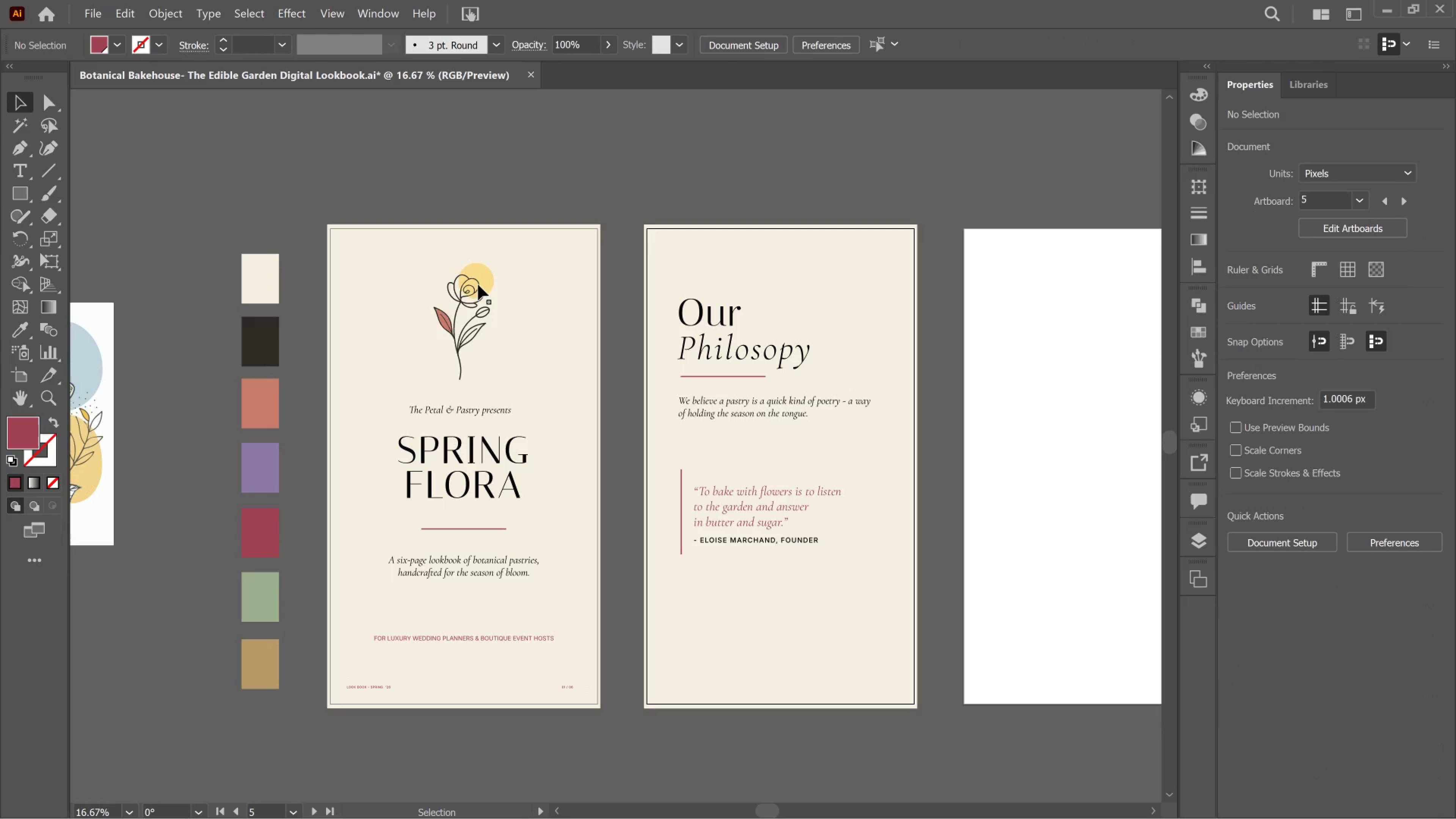 
left_click([478, 285])
 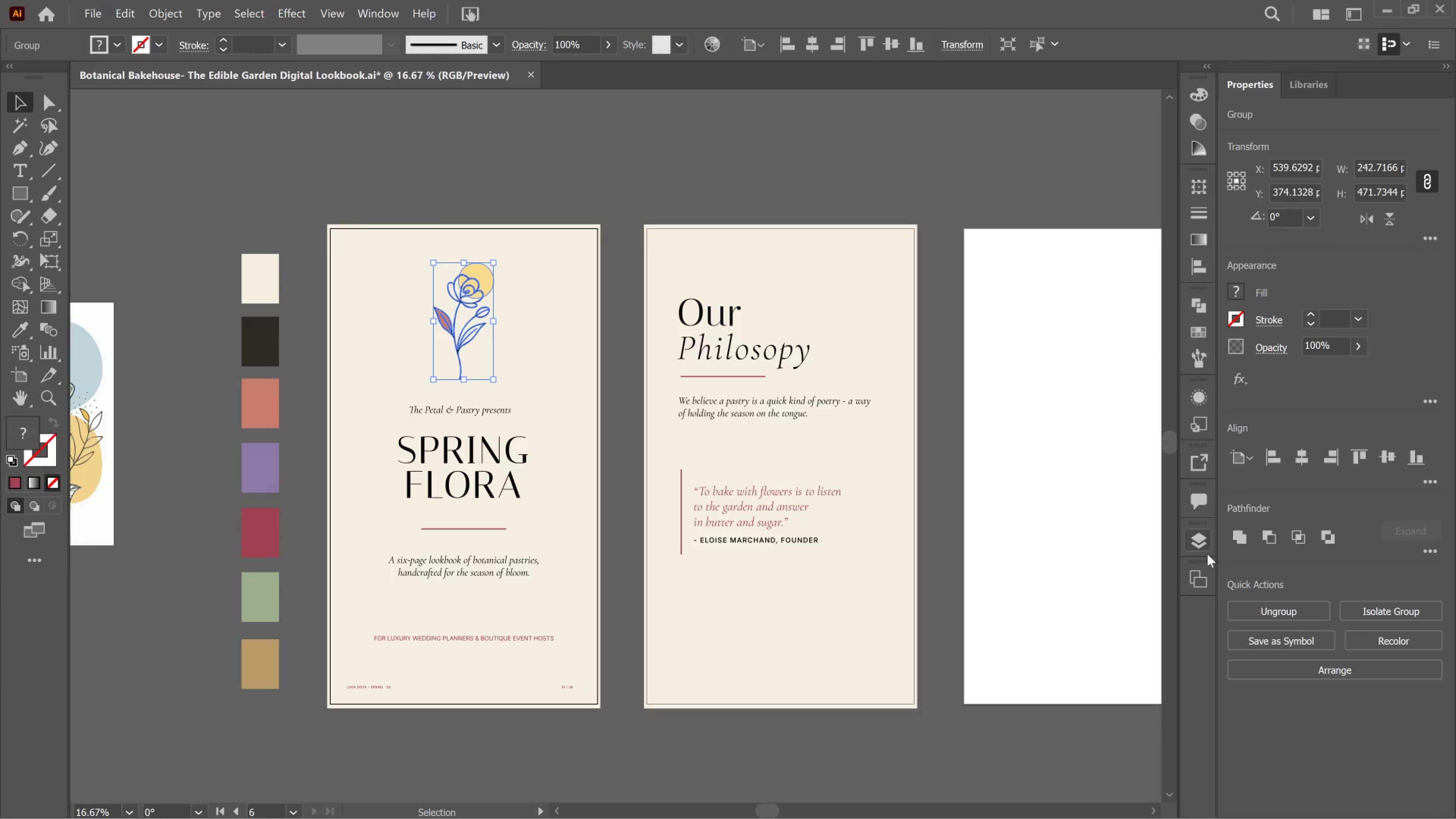 
left_click([1202, 541])
 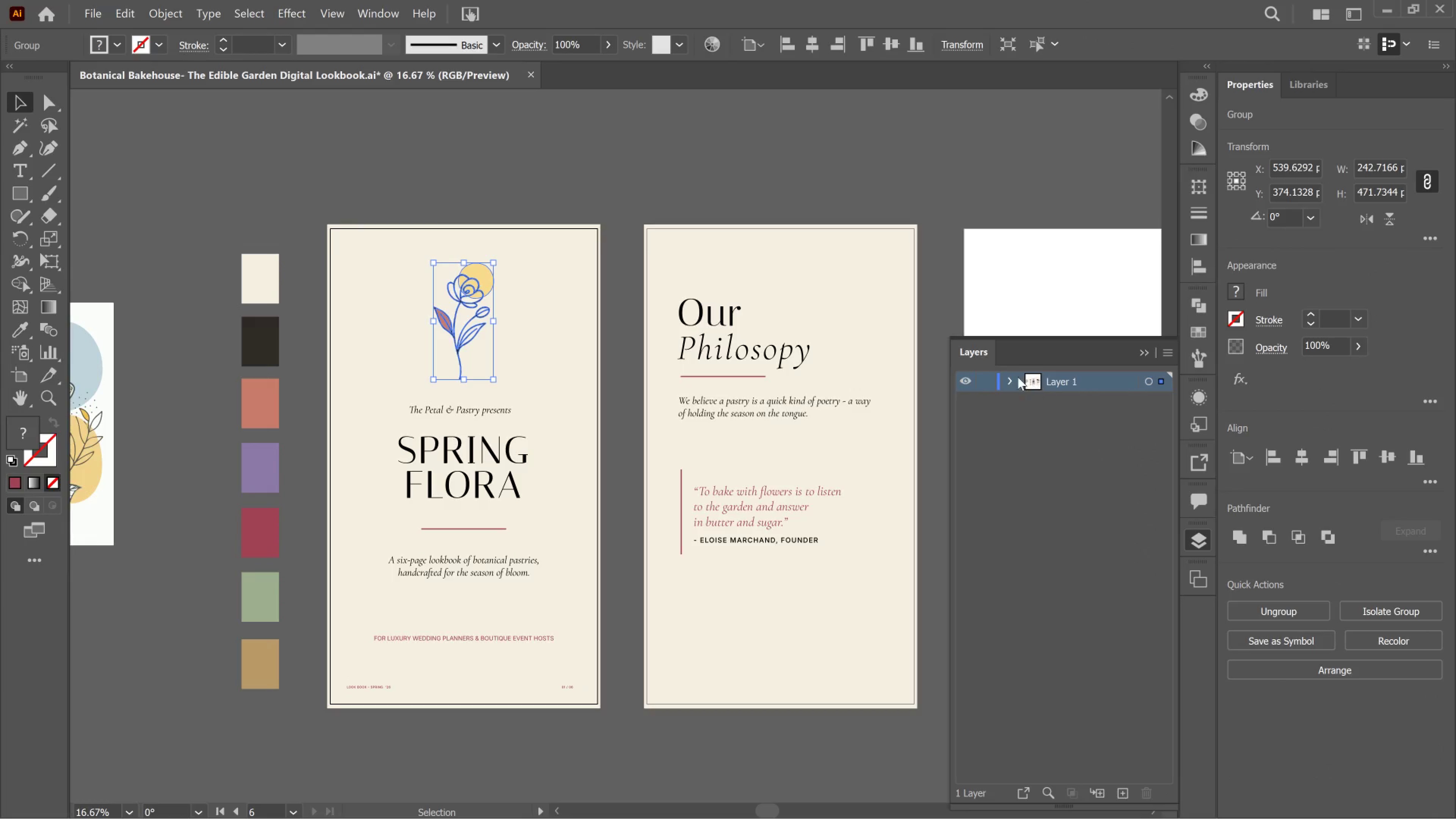 
left_click([1010, 375])
 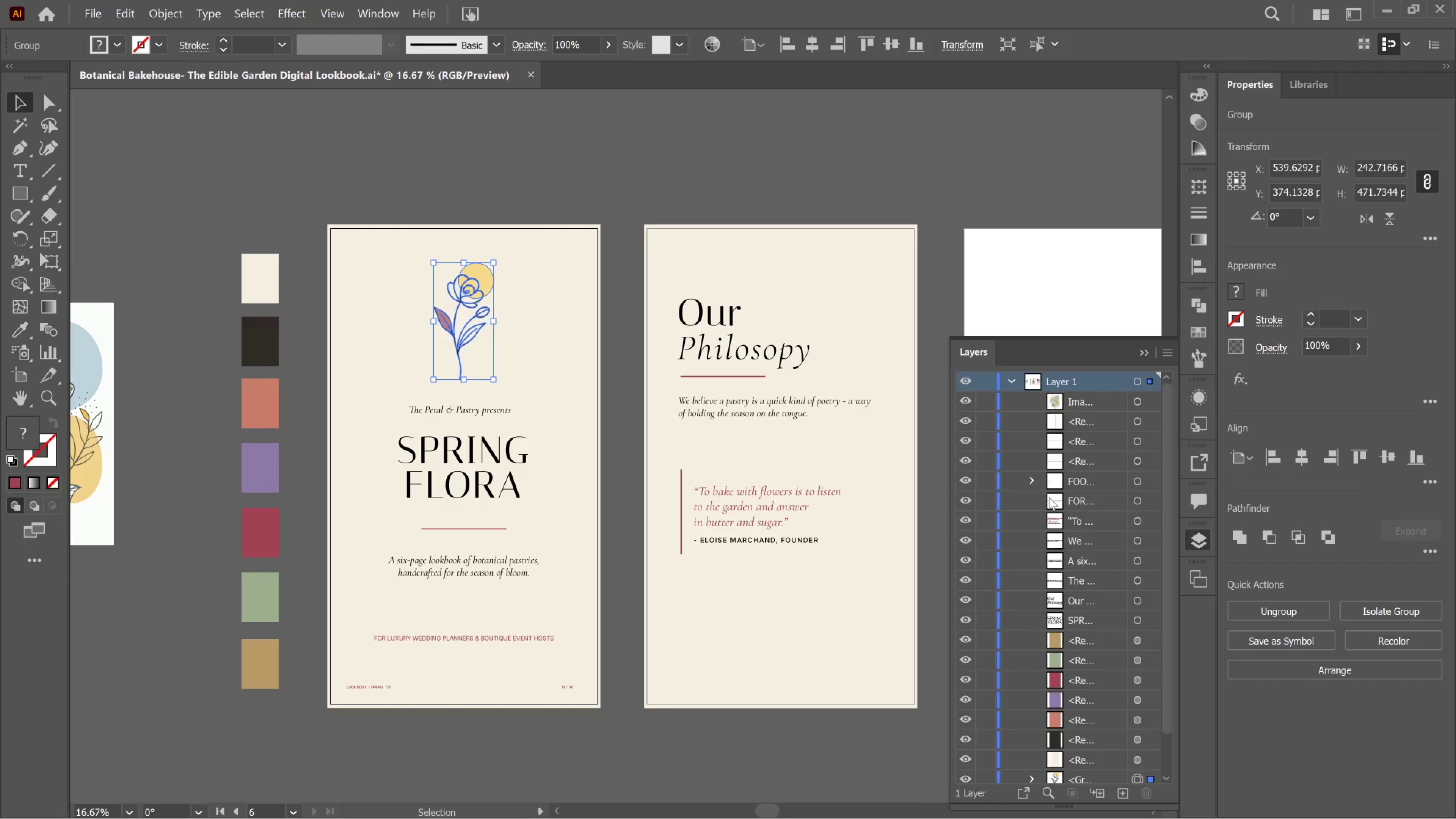 
scroll: coordinate [1108, 592], scroll_direction: down, amount: 6.0
 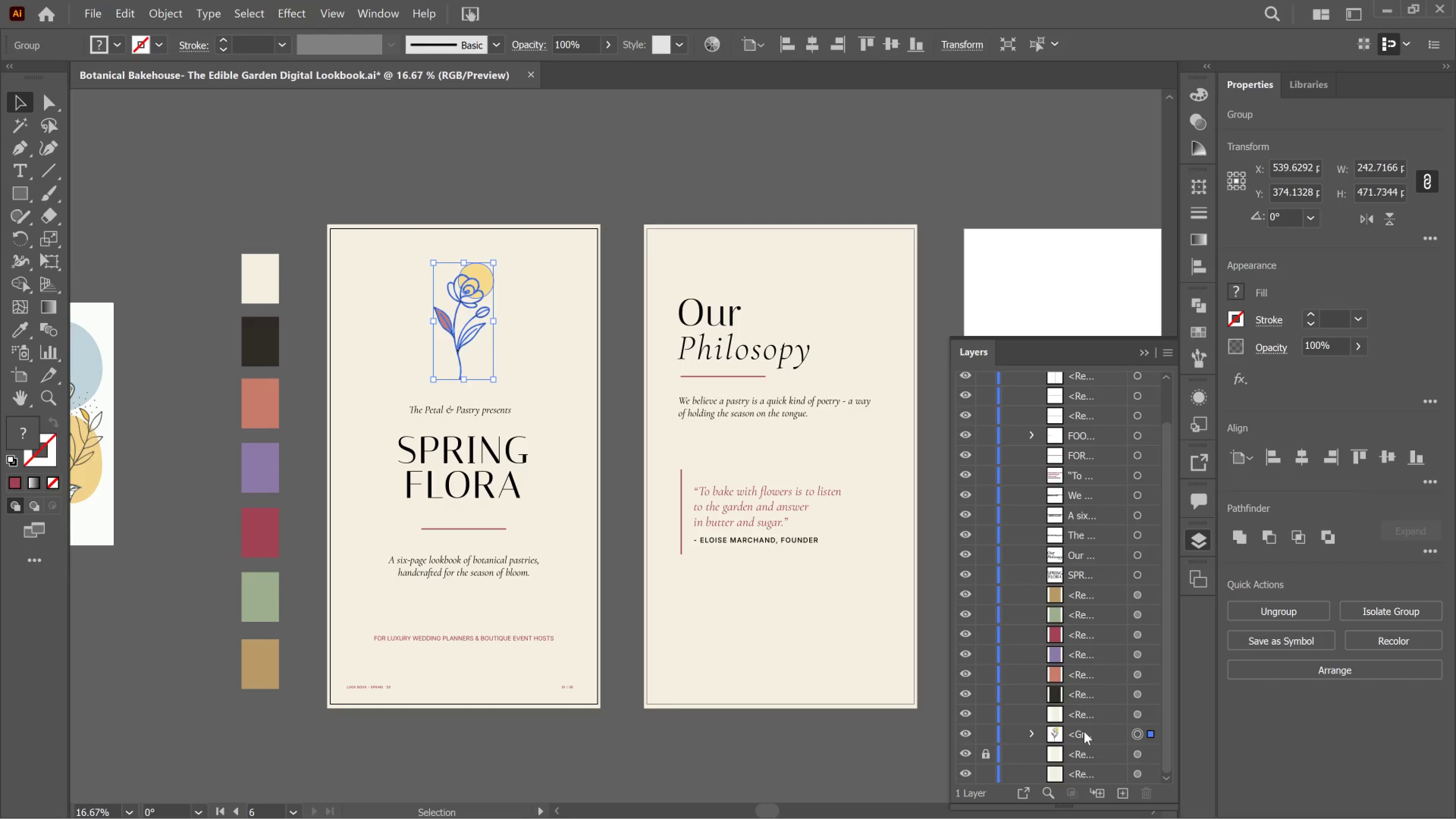 
left_click([1084, 731])
 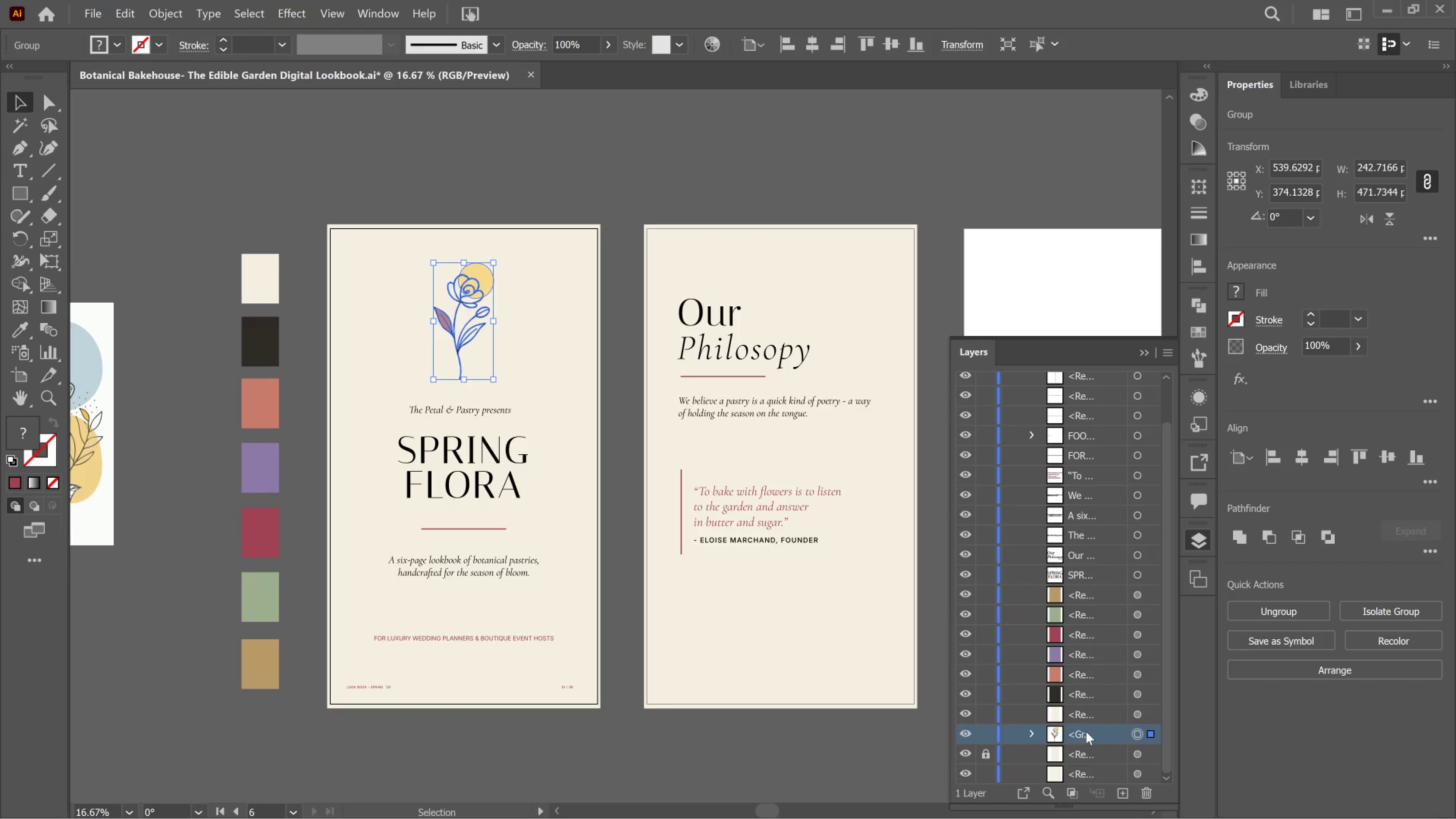 
left_click([1086, 731])
 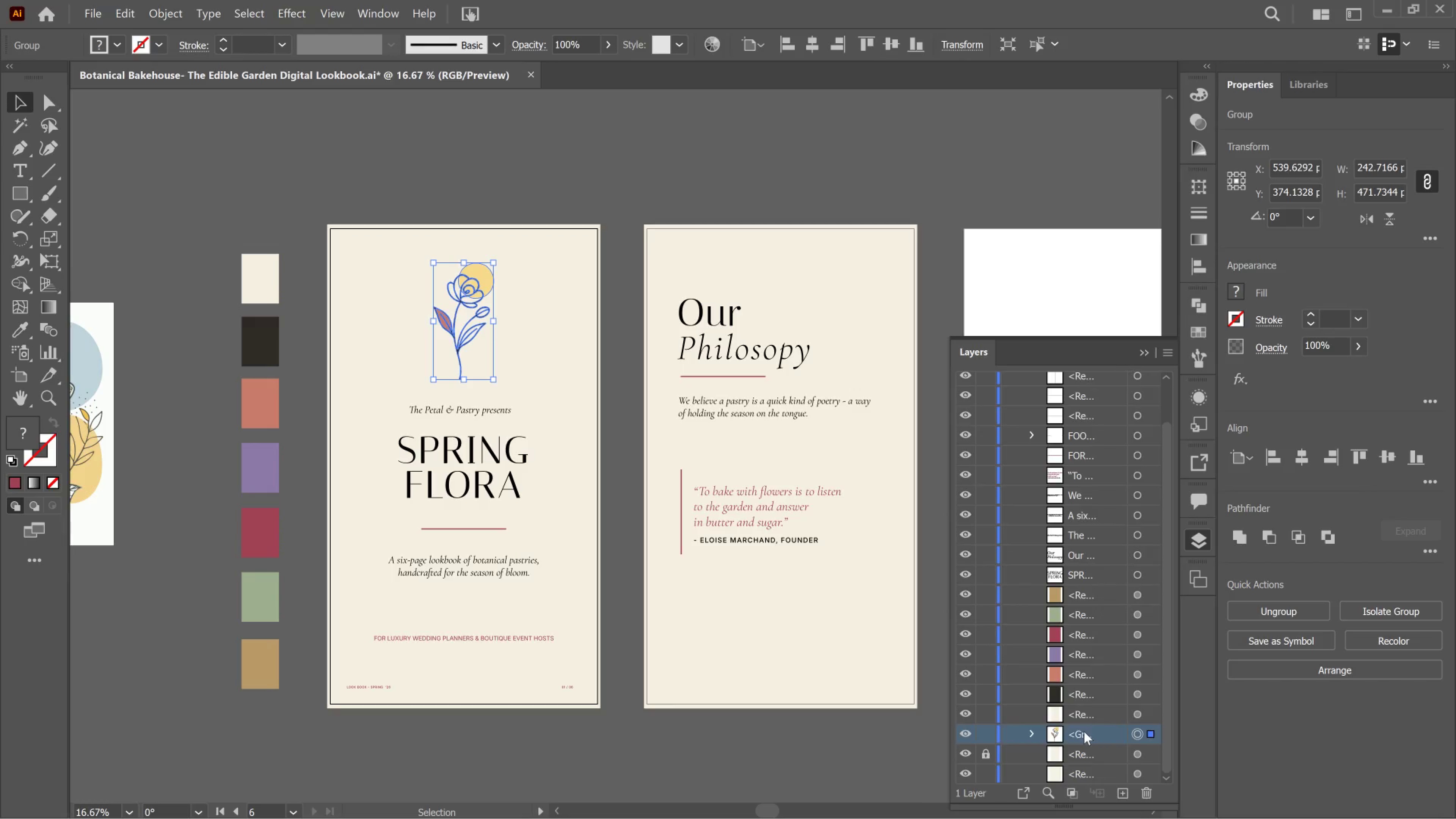 
left_click_drag(start_coordinate=[1084, 731], to_coordinate=[1086, 731])
 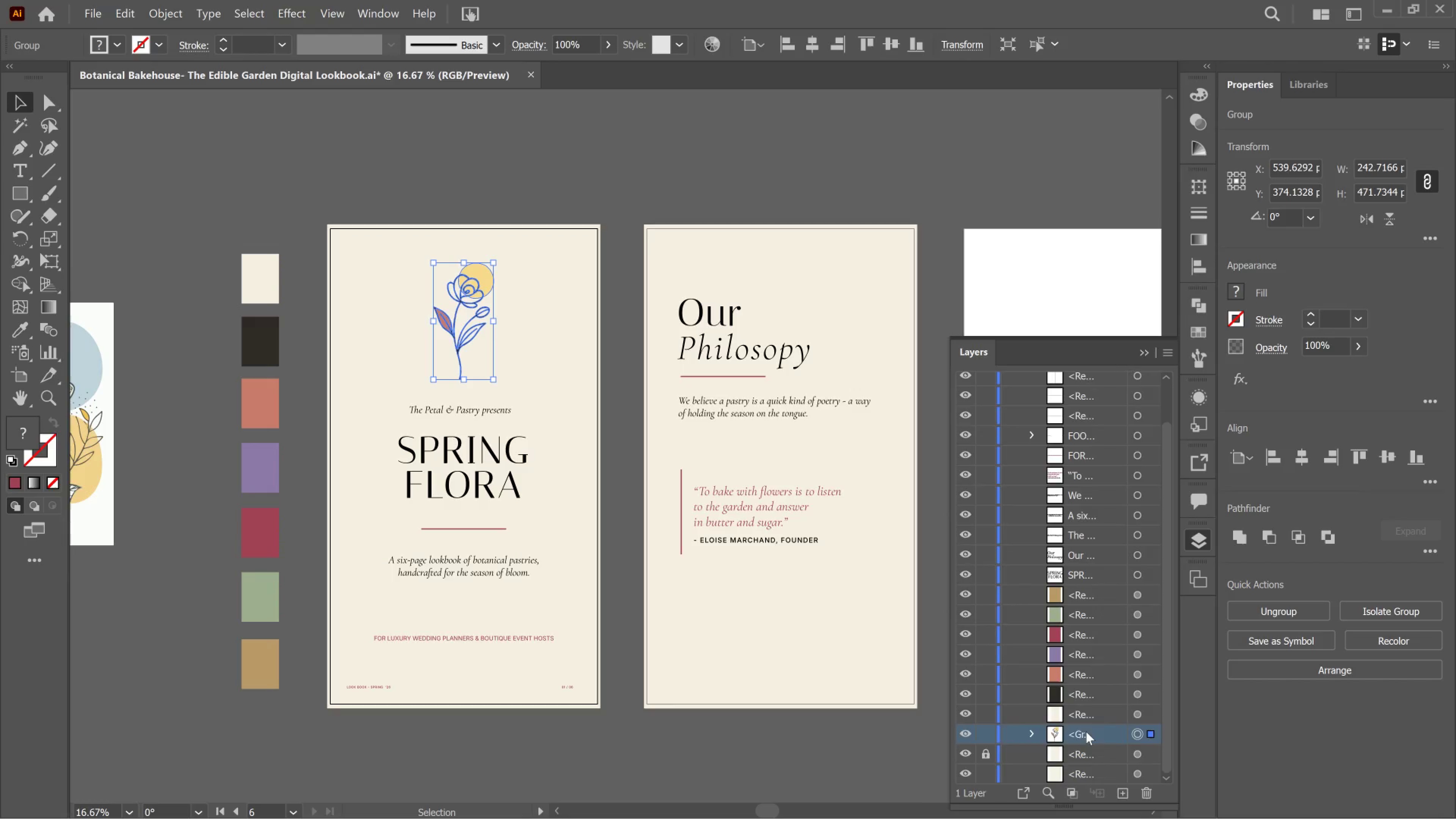 
double_click([1086, 731])
 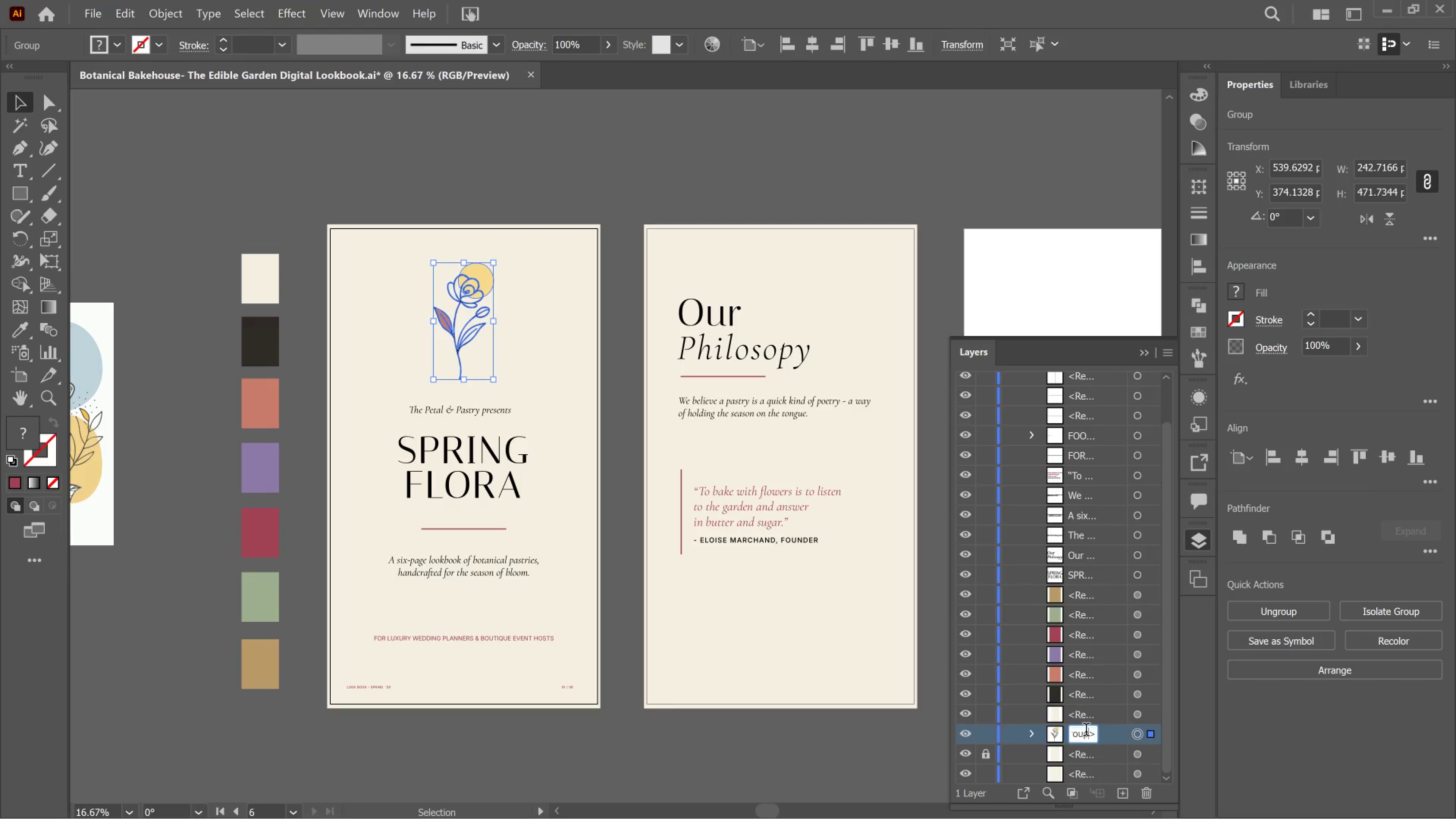 
triple_click([1086, 731])
 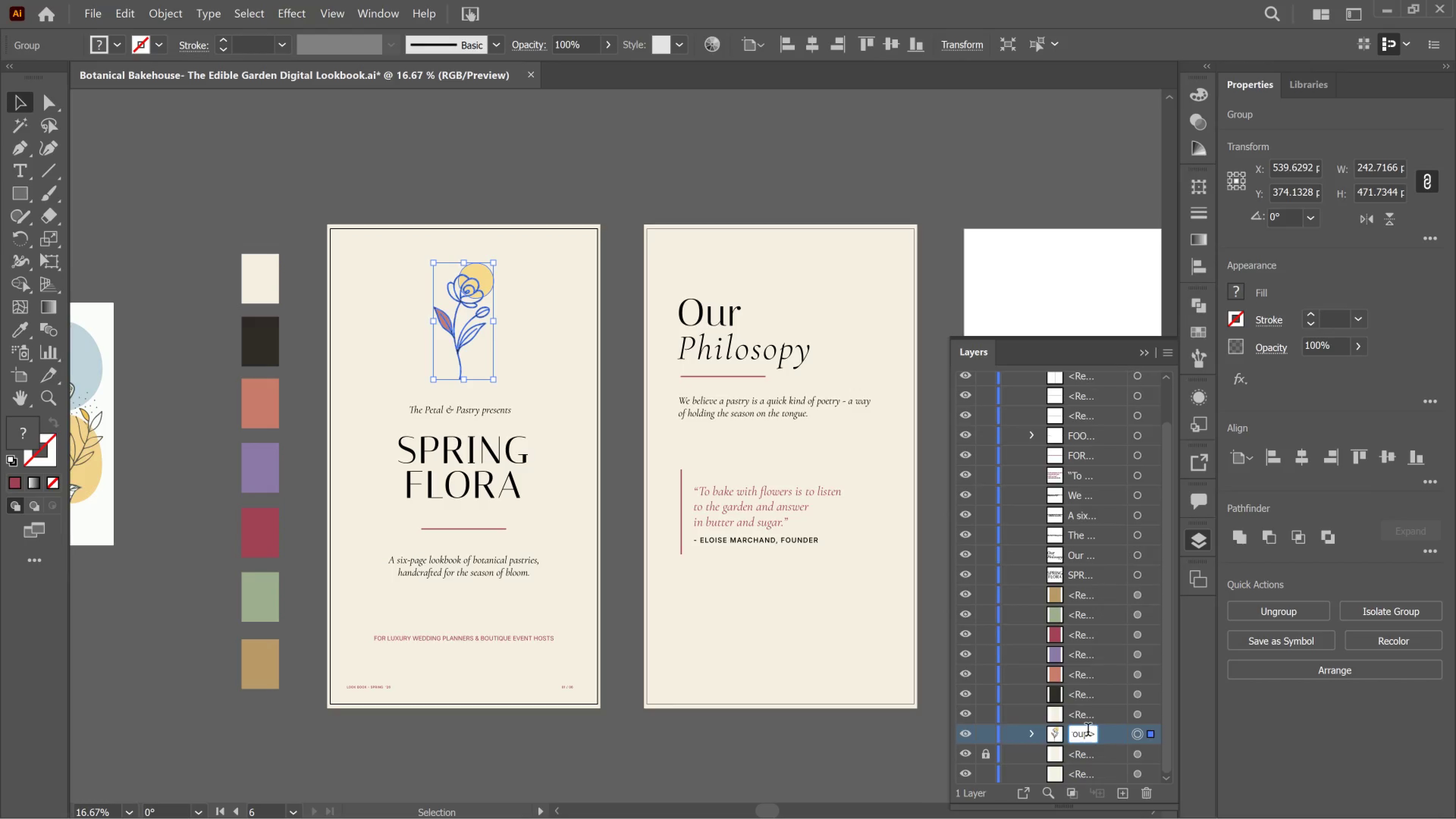 
key(Control+A)
 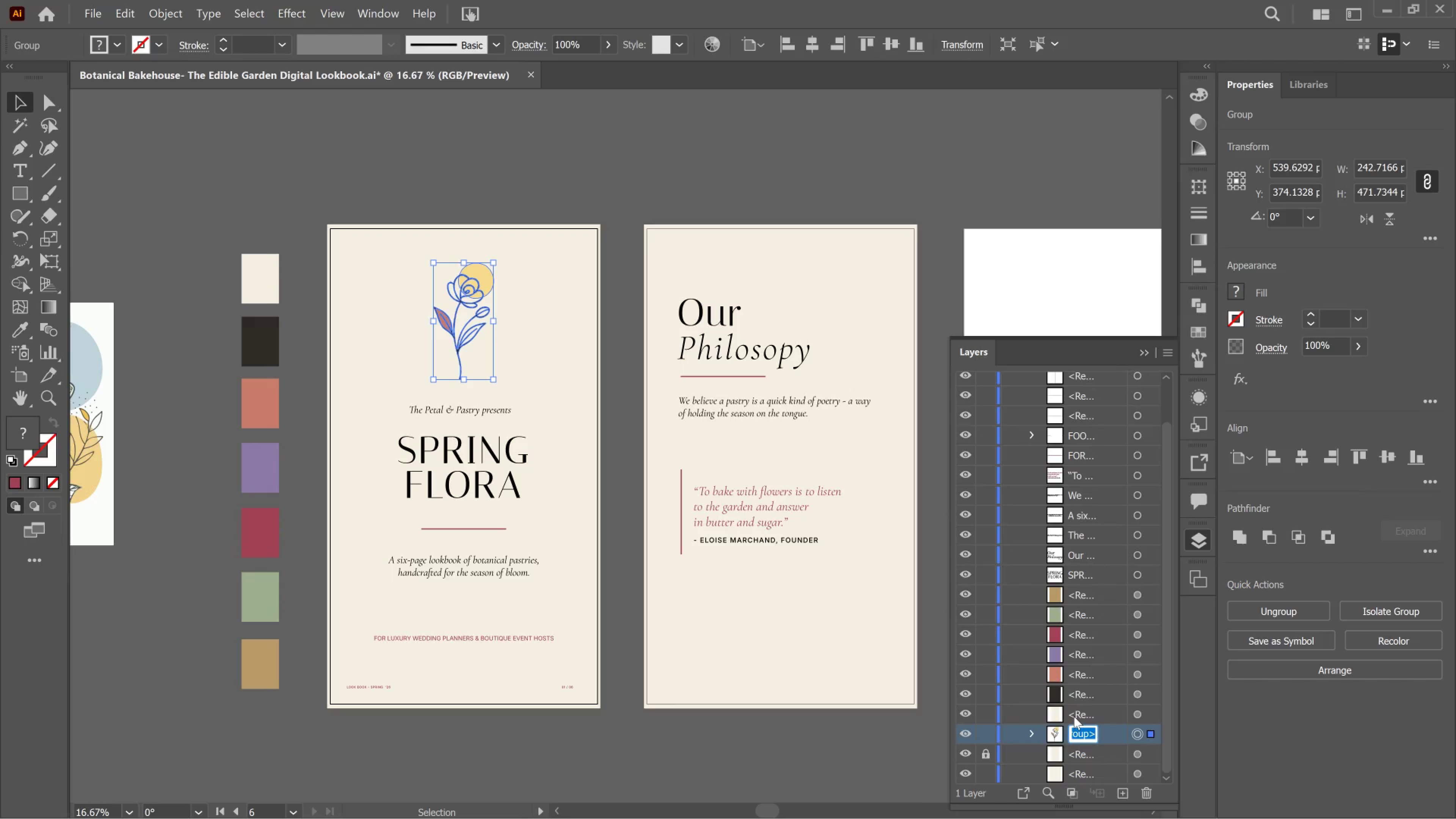 
type(flower)
 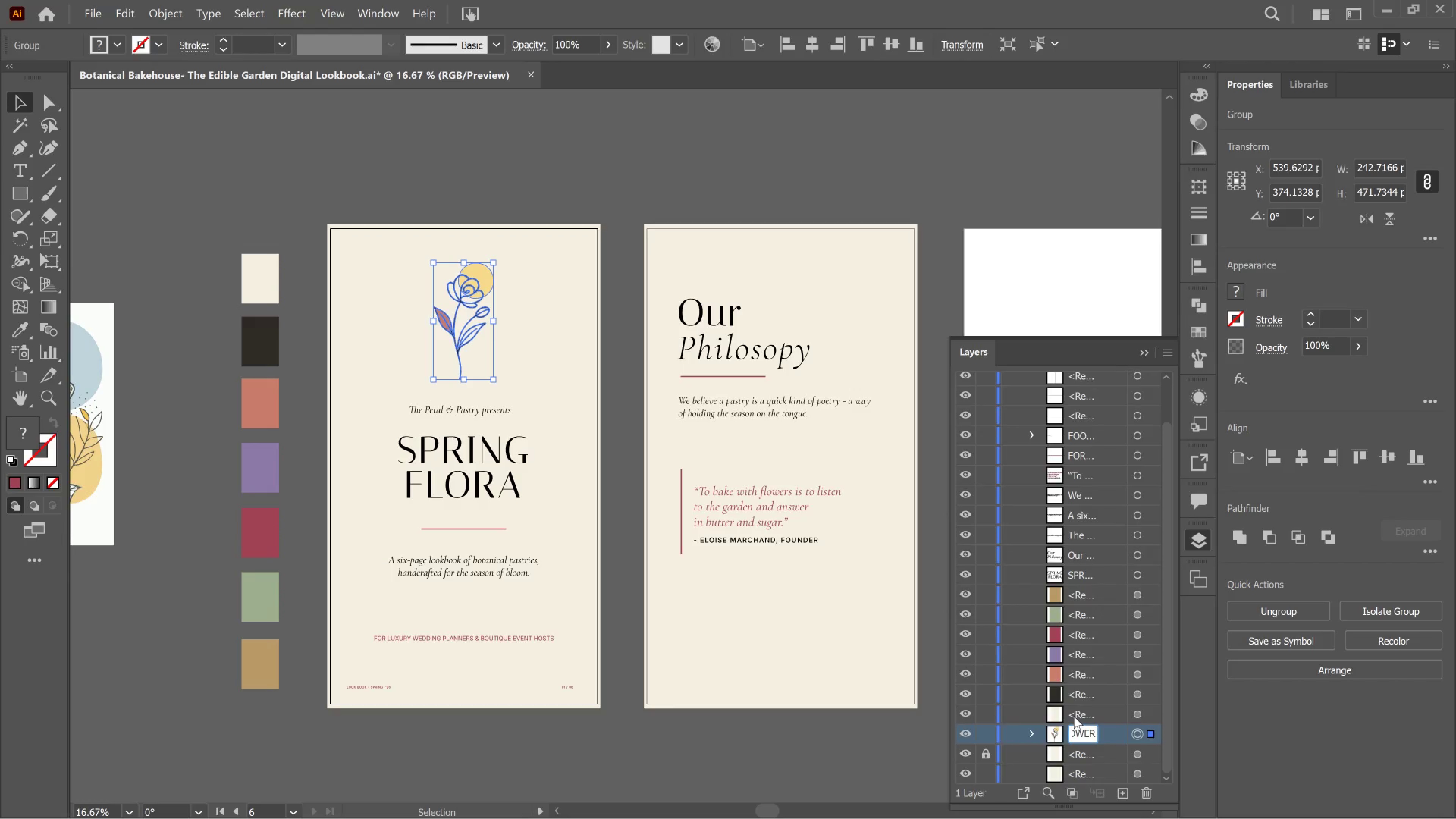 
key(Enter)
 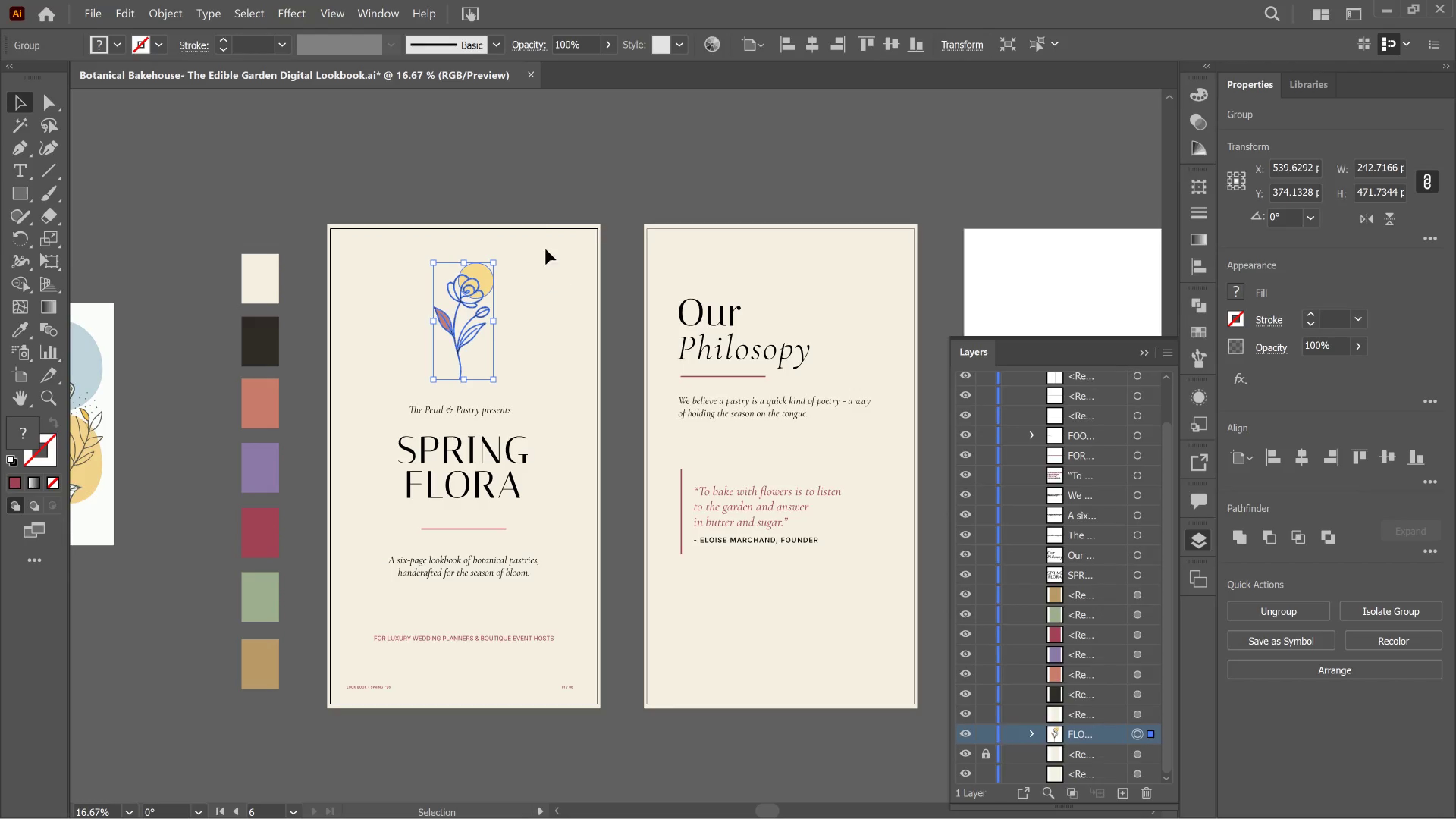 
left_click([528, 175])
 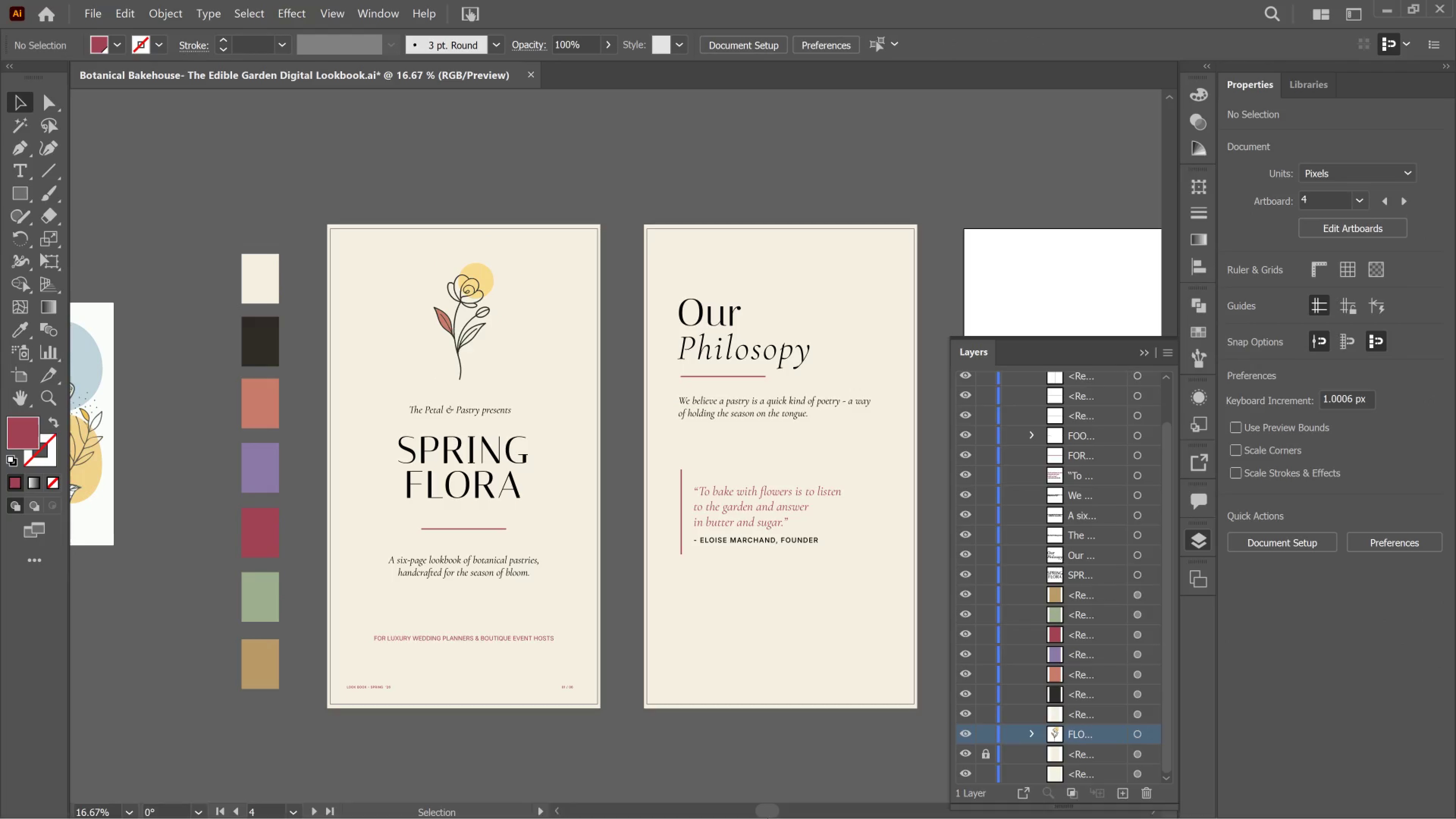 
left_click([757, 737])
 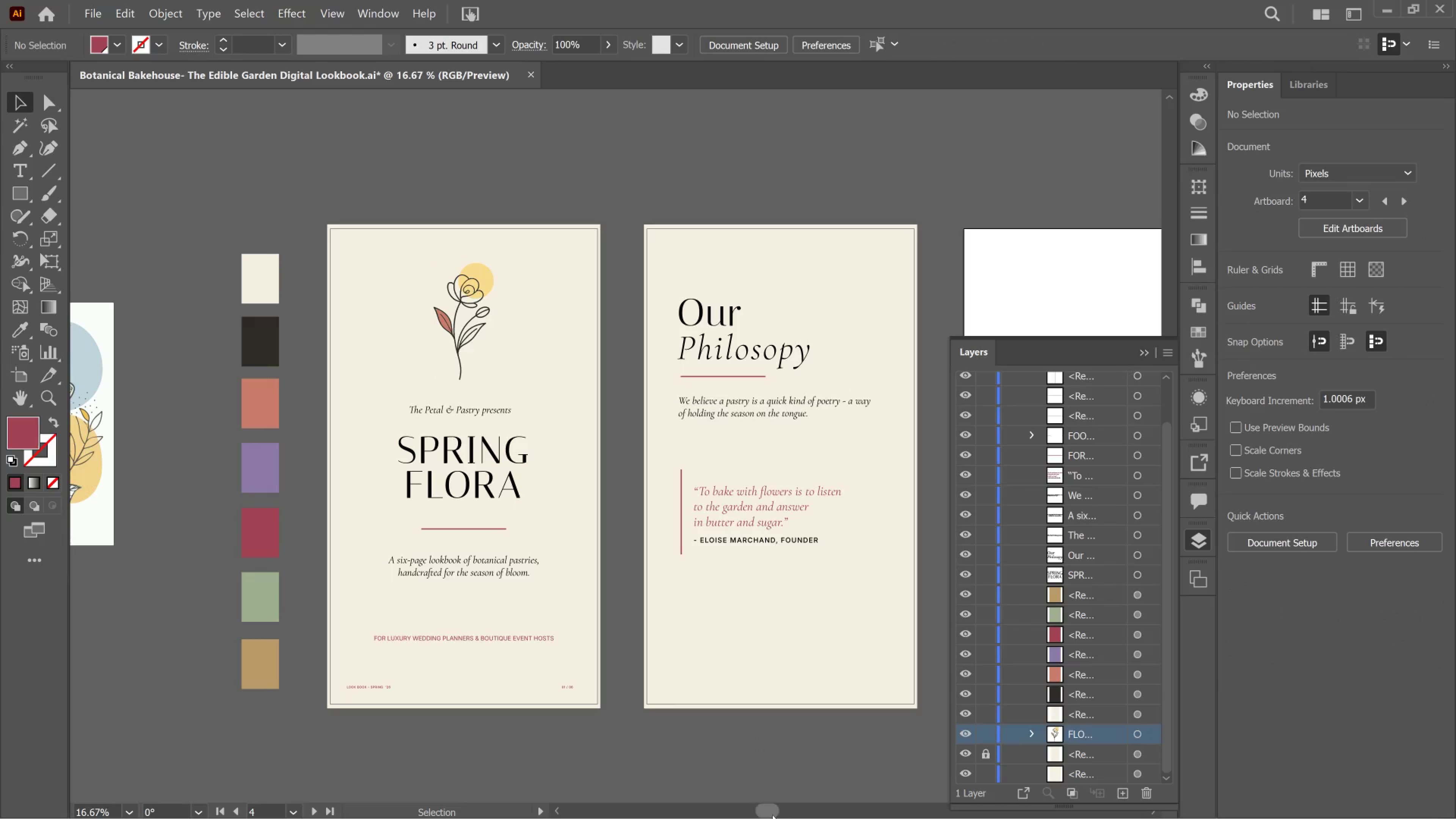 
left_click_drag(start_coordinate=[770, 815], to_coordinate=[786, 816])
 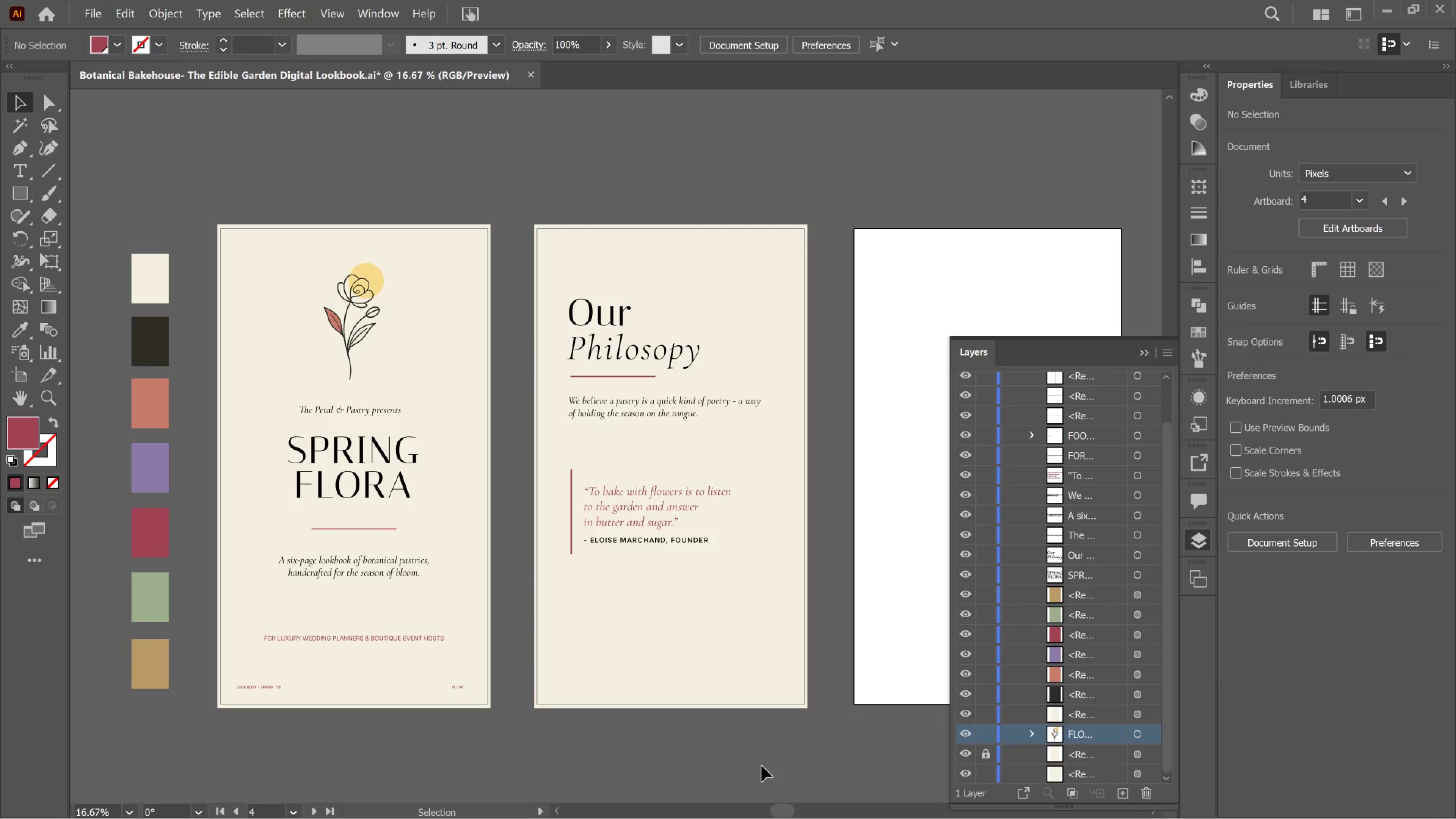 
left_click([762, 764])
 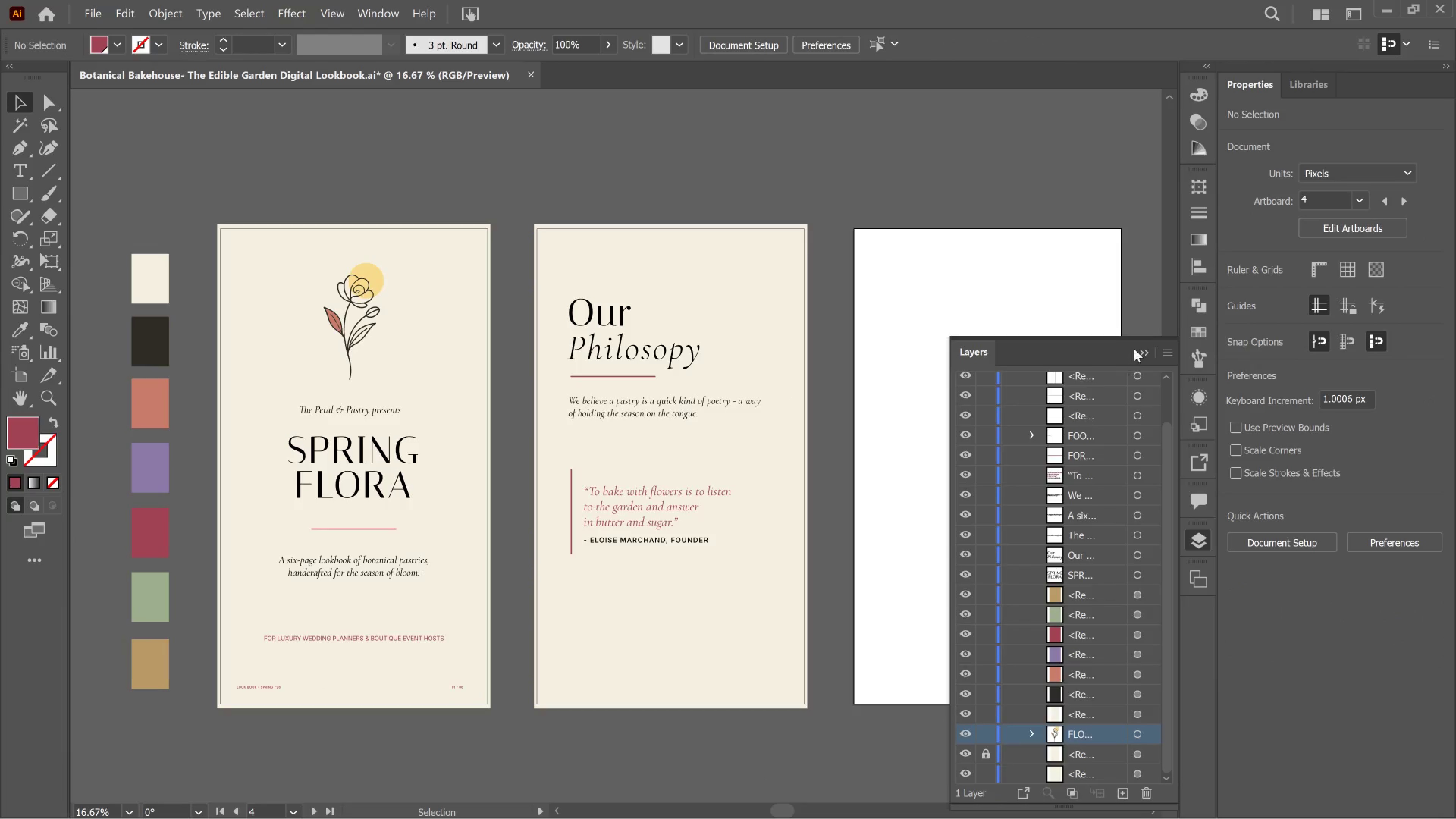 
left_click([1138, 347])
 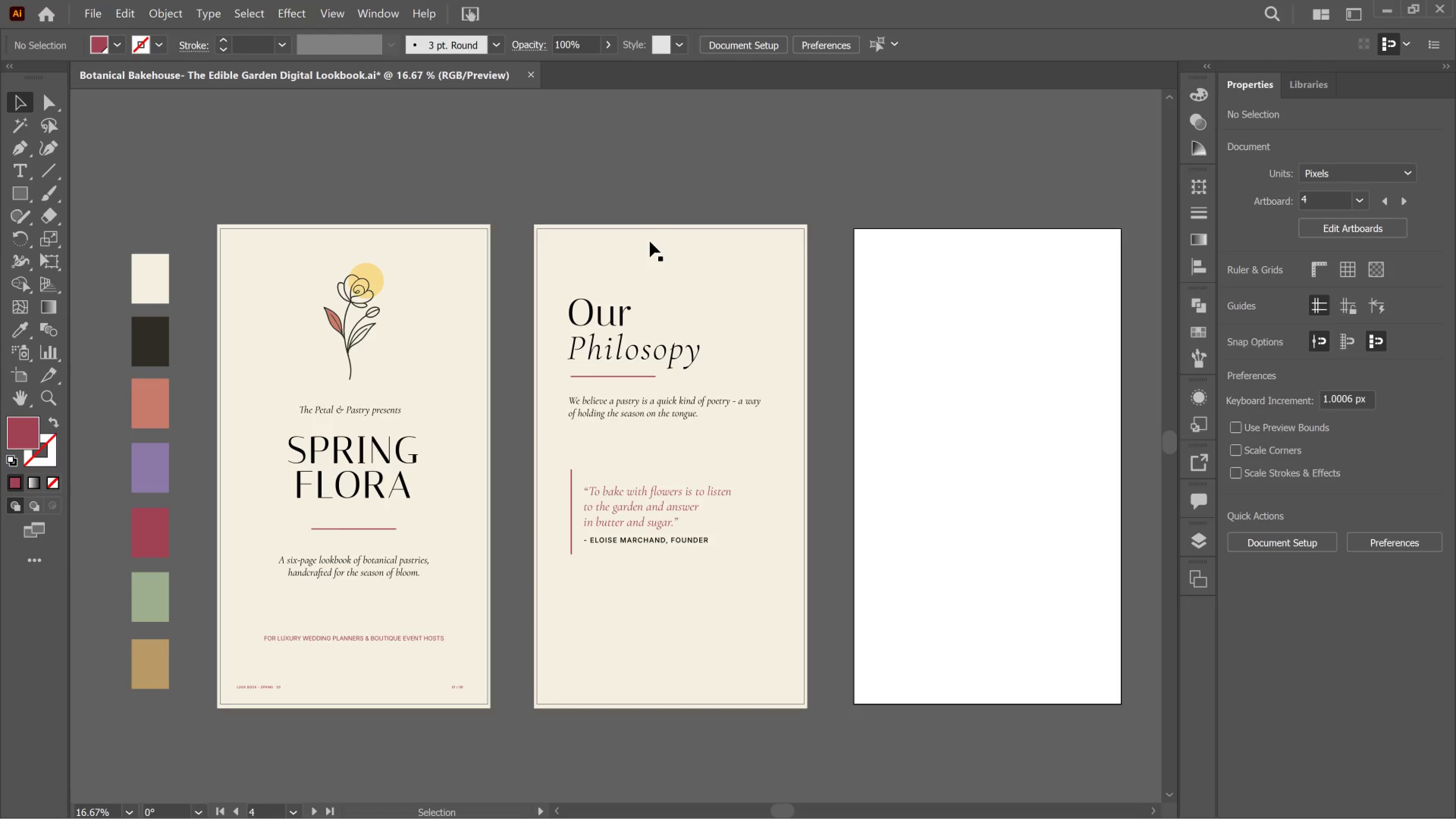 
wait(85.18)
 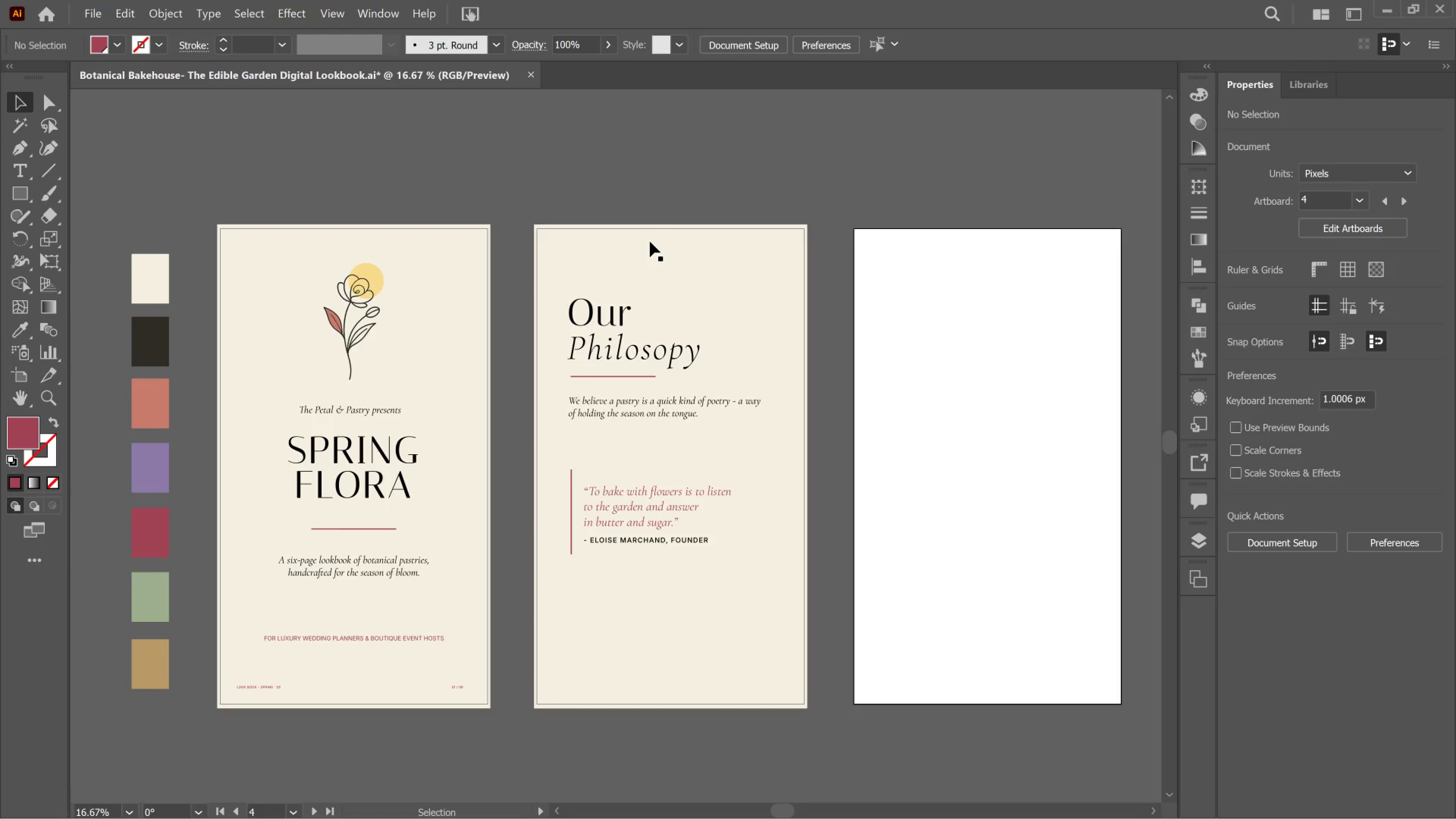 
scroll: coordinate [659, 615], scroll_direction: down, amount: 1.0
 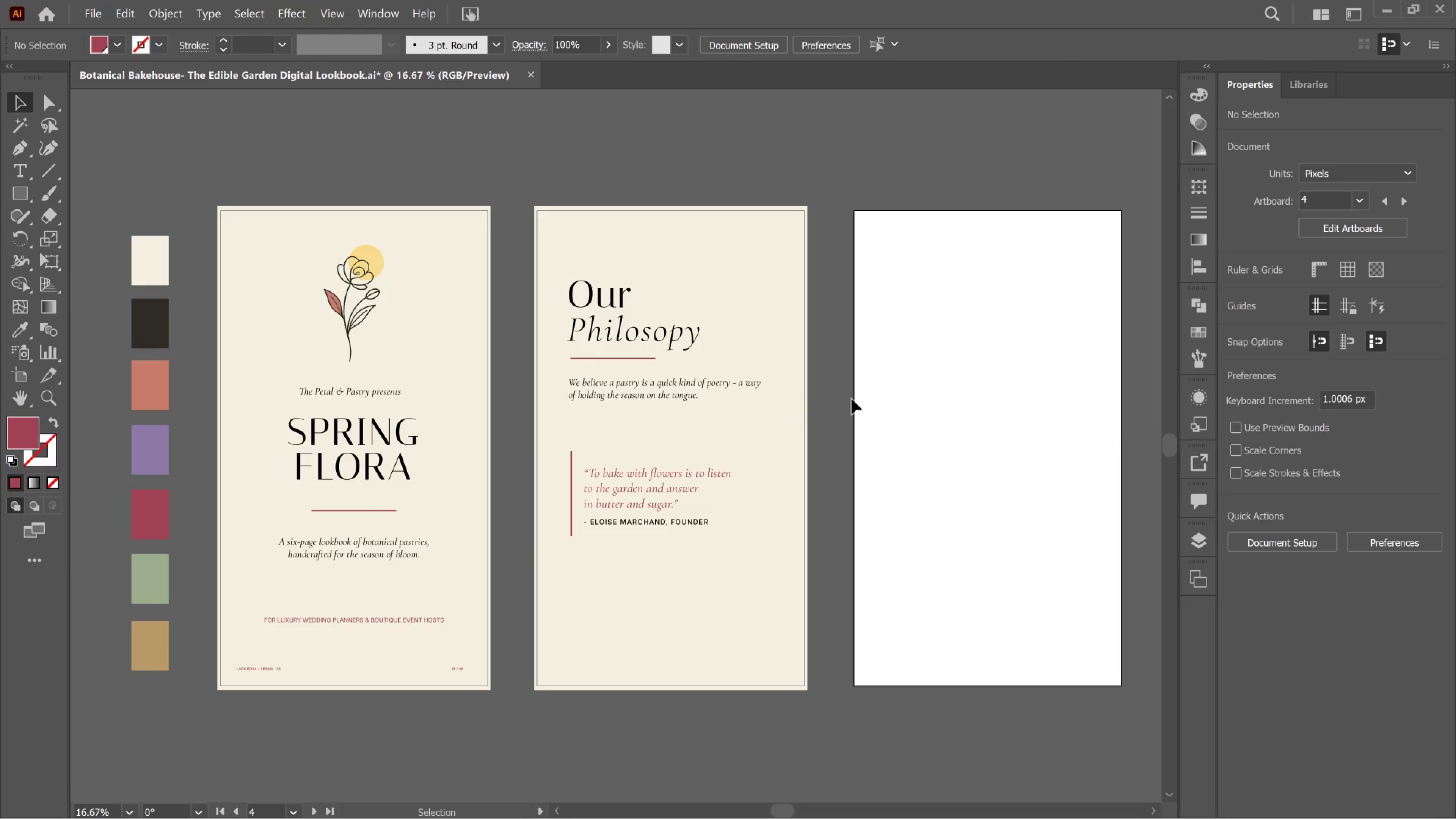 
left_click([142, 453])
 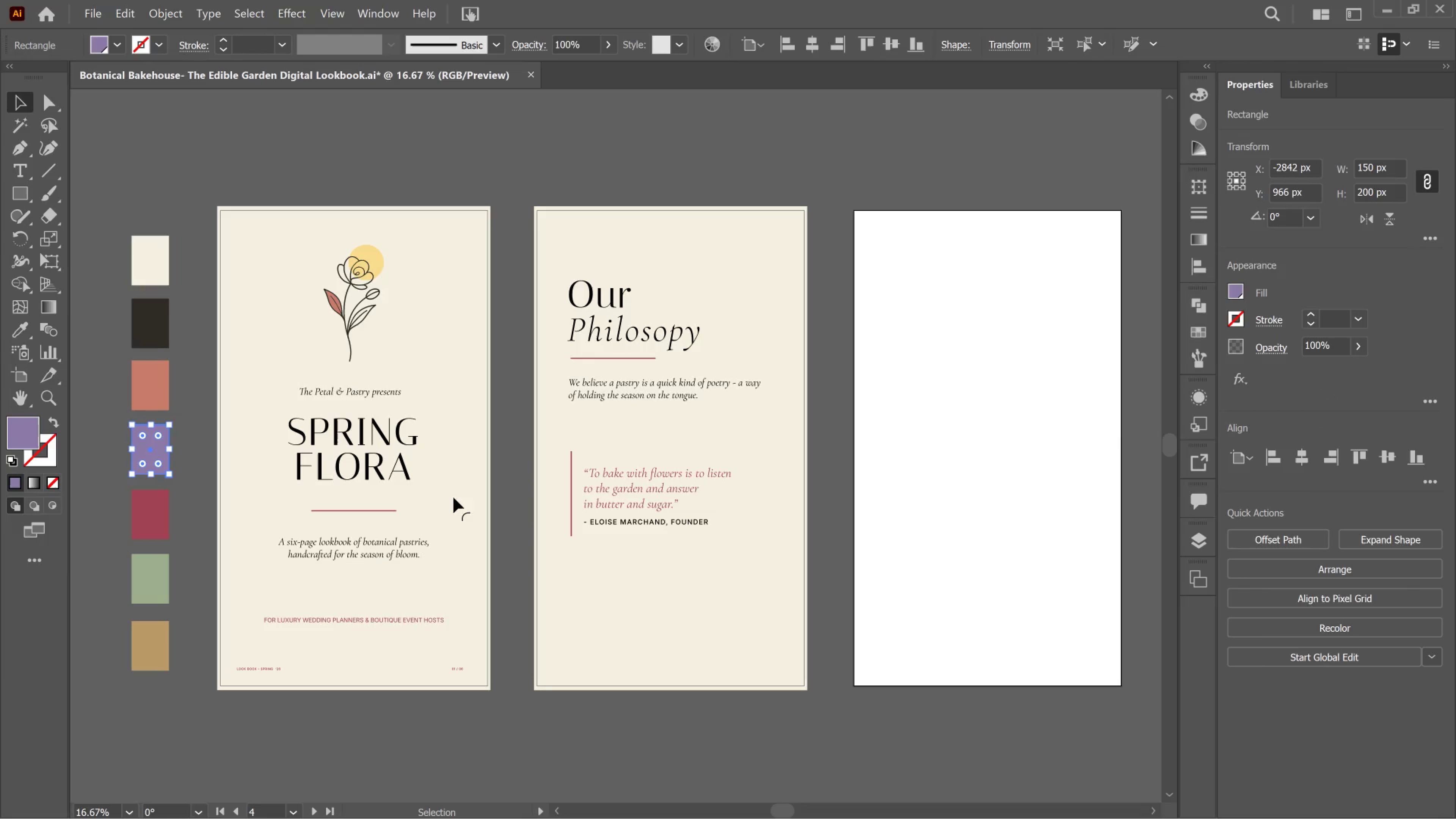 
left_click([571, 591])
 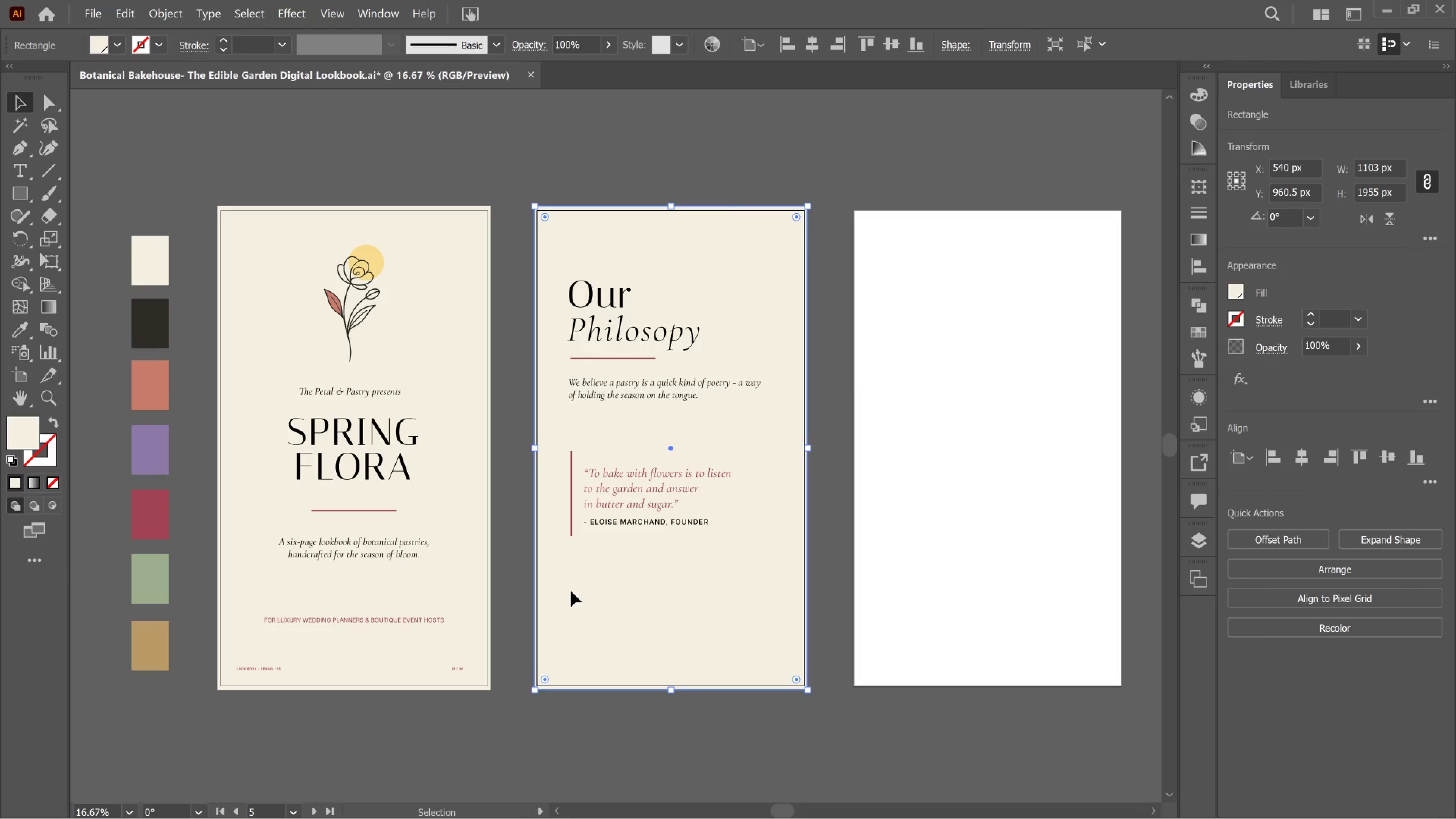 
hold_key(key=AltLeft, duration=4.21)
left_click_drag(start_coordinate=[571, 591], to_coordinate=[886, 593])
 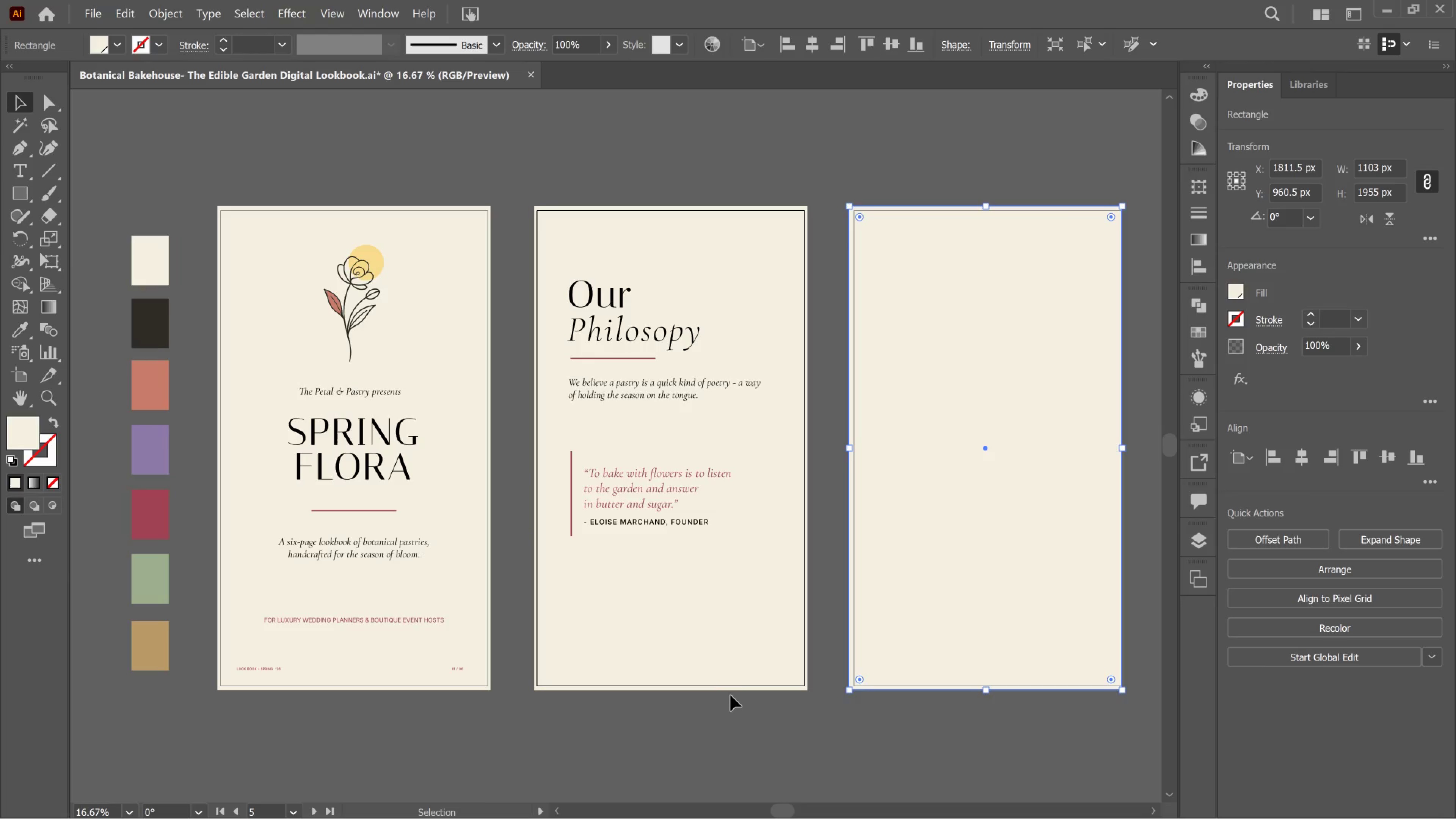 
hold_key(key=ShiftLeft, duration=3.49)
 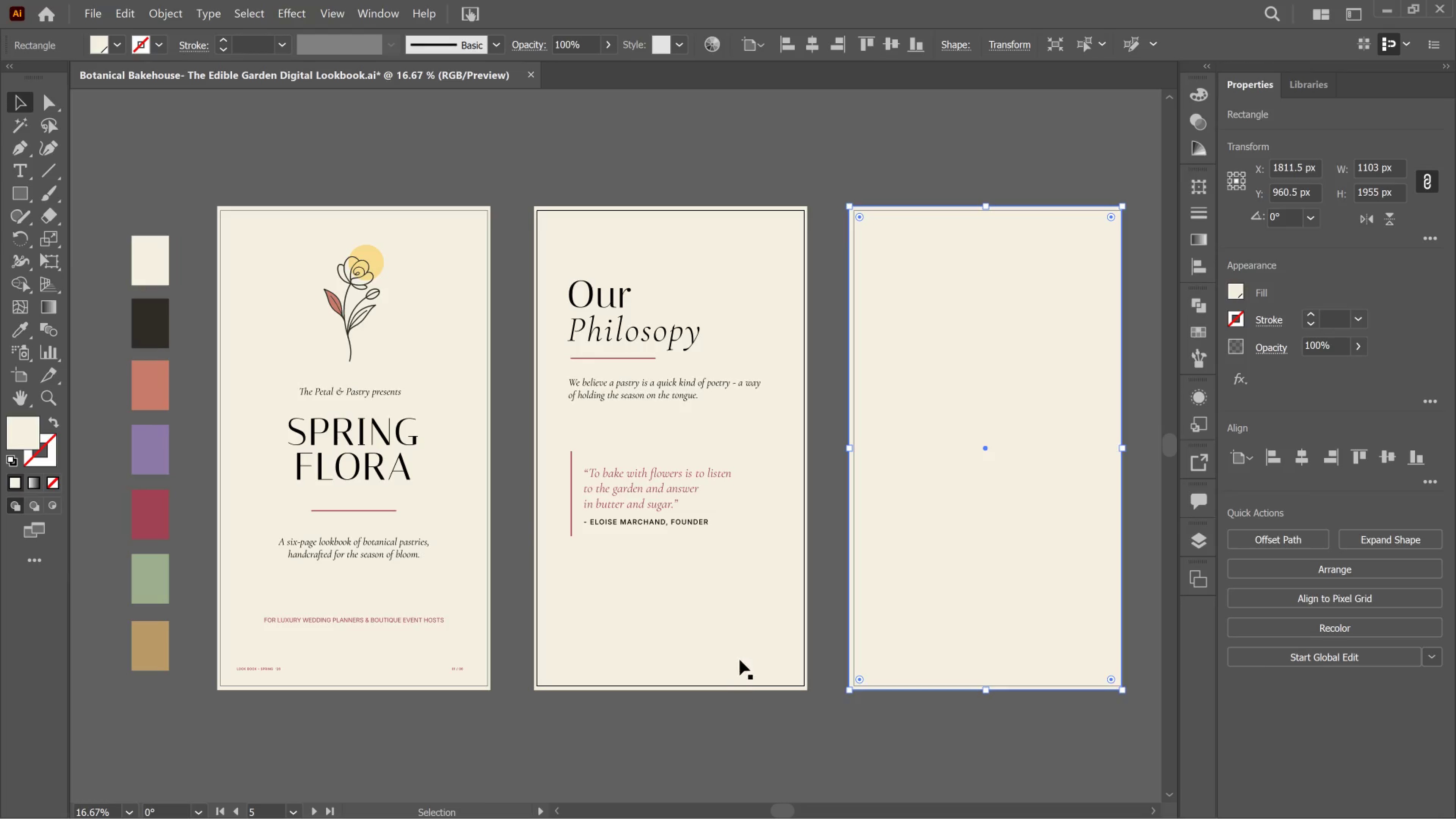 
left_click([740, 660])
 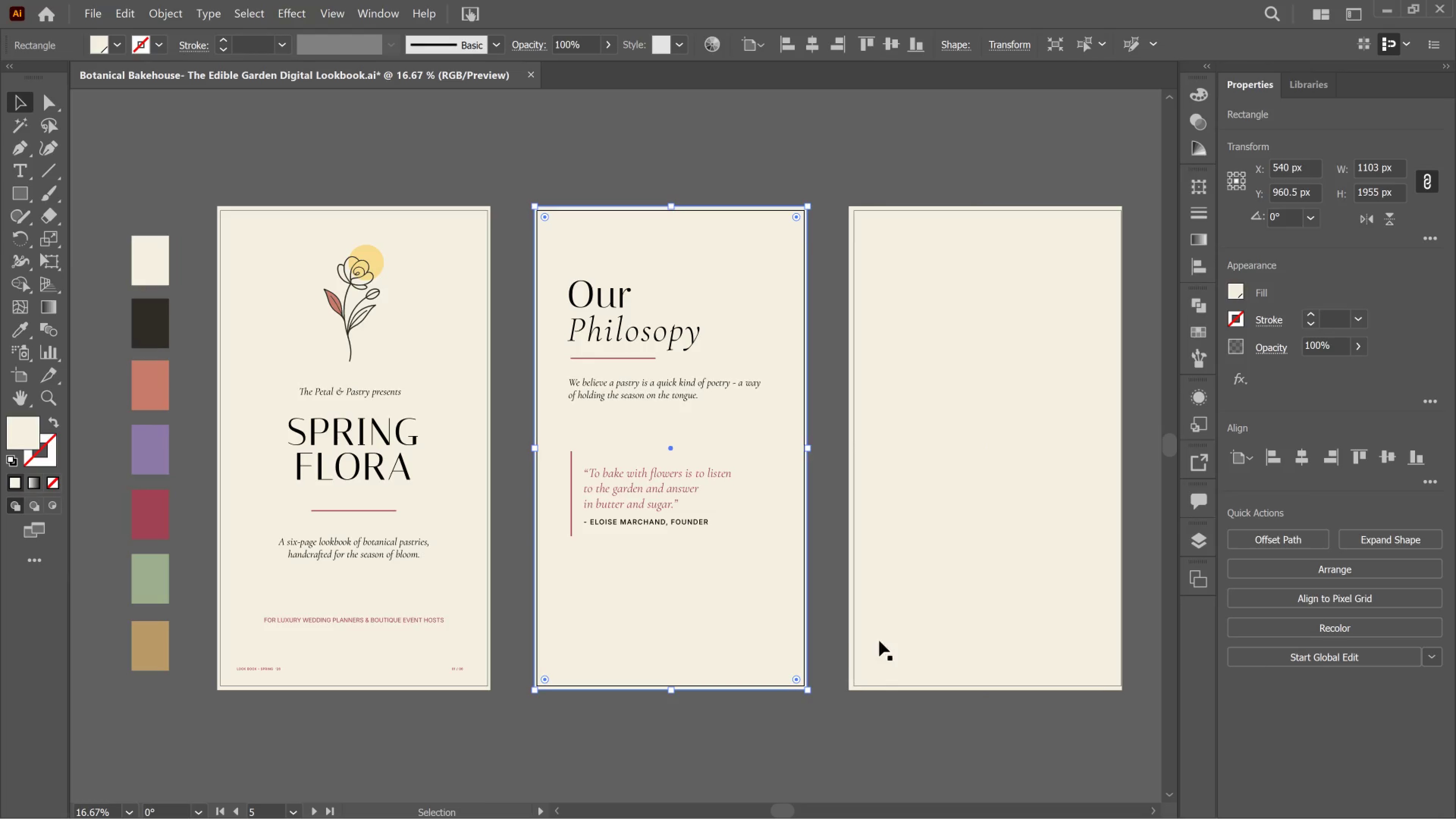 
left_click([879, 641])
 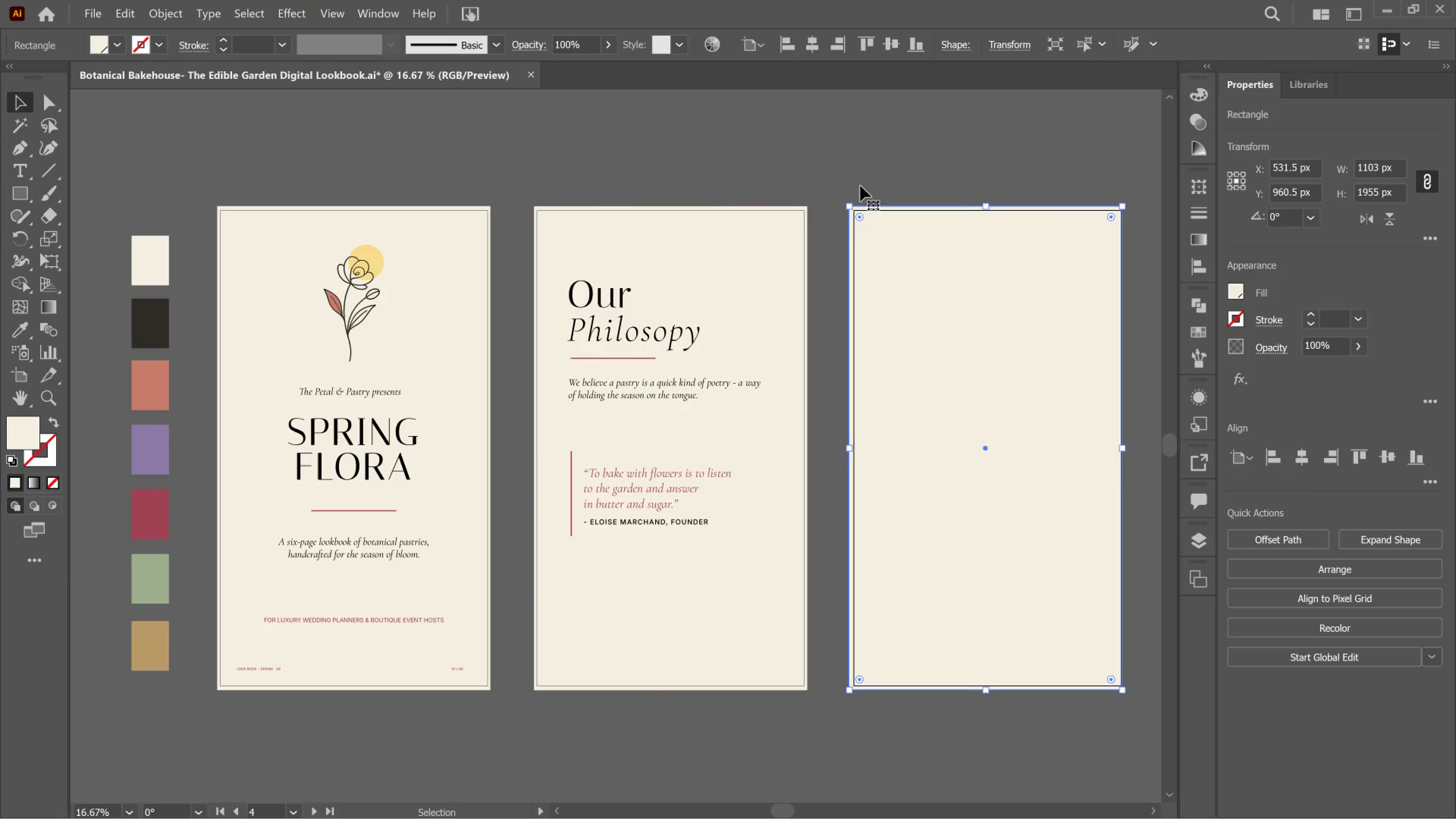 
left_click_drag(start_coordinate=[860, 180], to_coordinate=[1079, 715])
 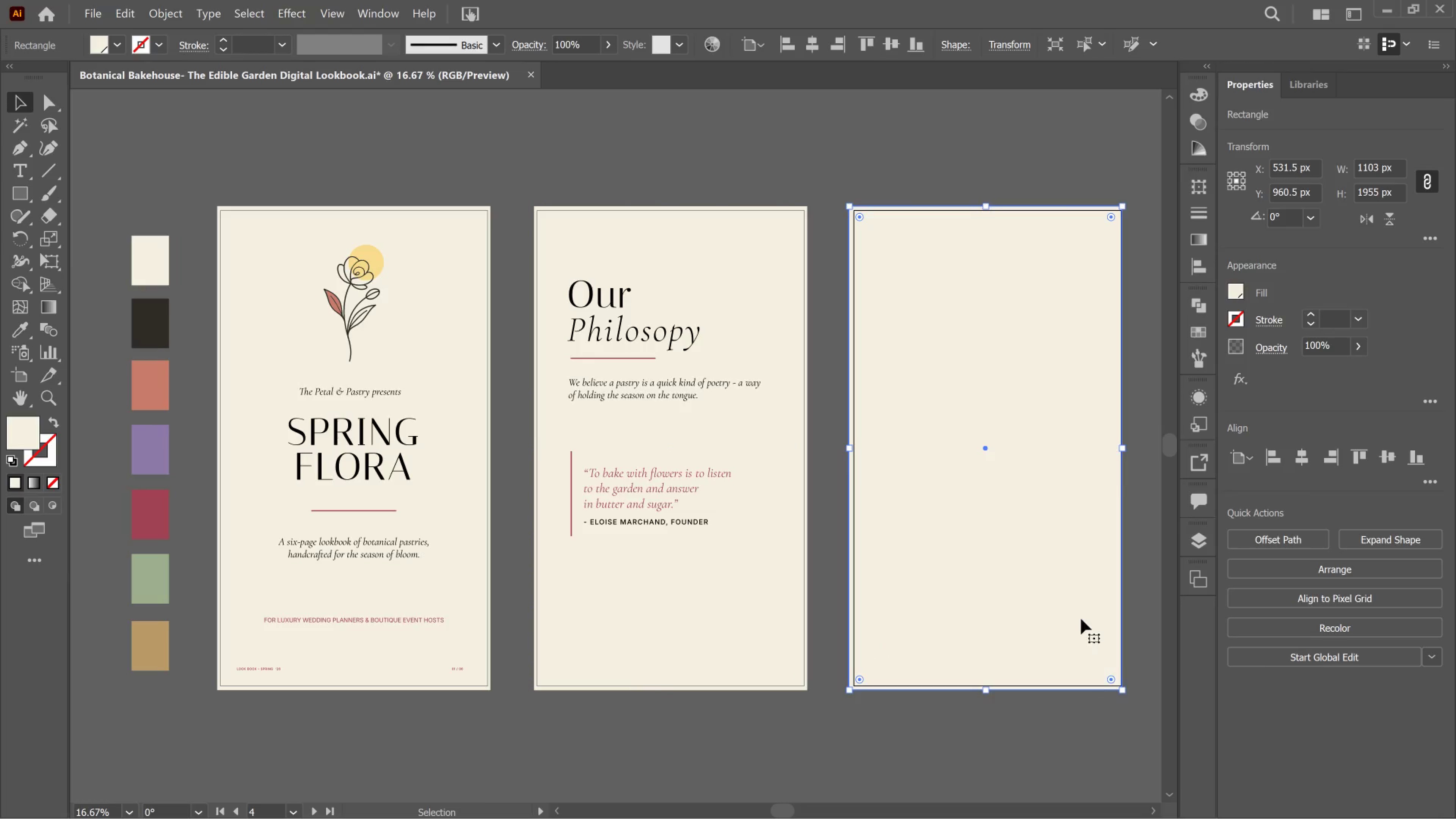 
left_click([1078, 613])
 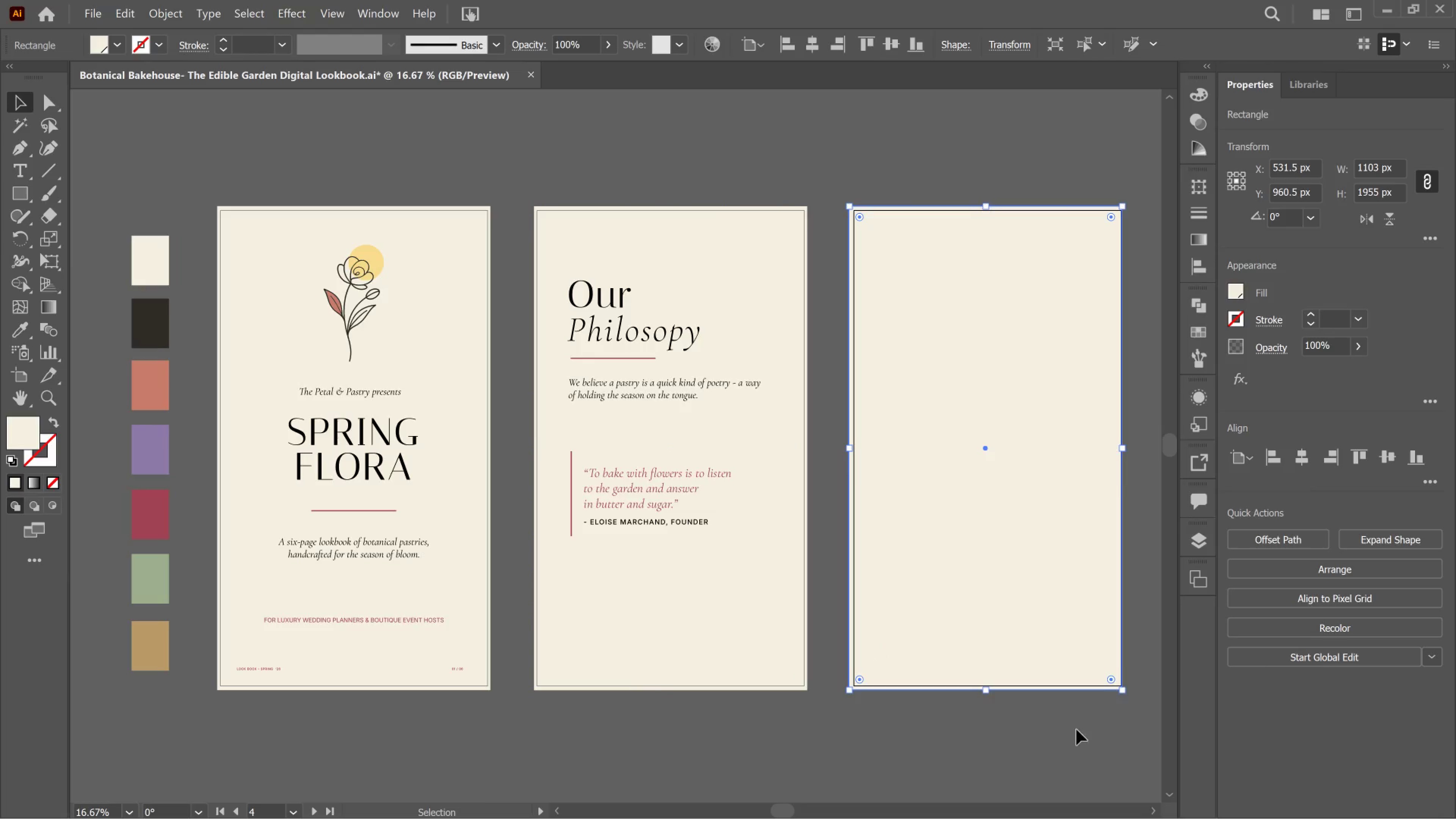 
left_click_drag(start_coordinate=[1076, 737], to_coordinate=[1072, 748])
 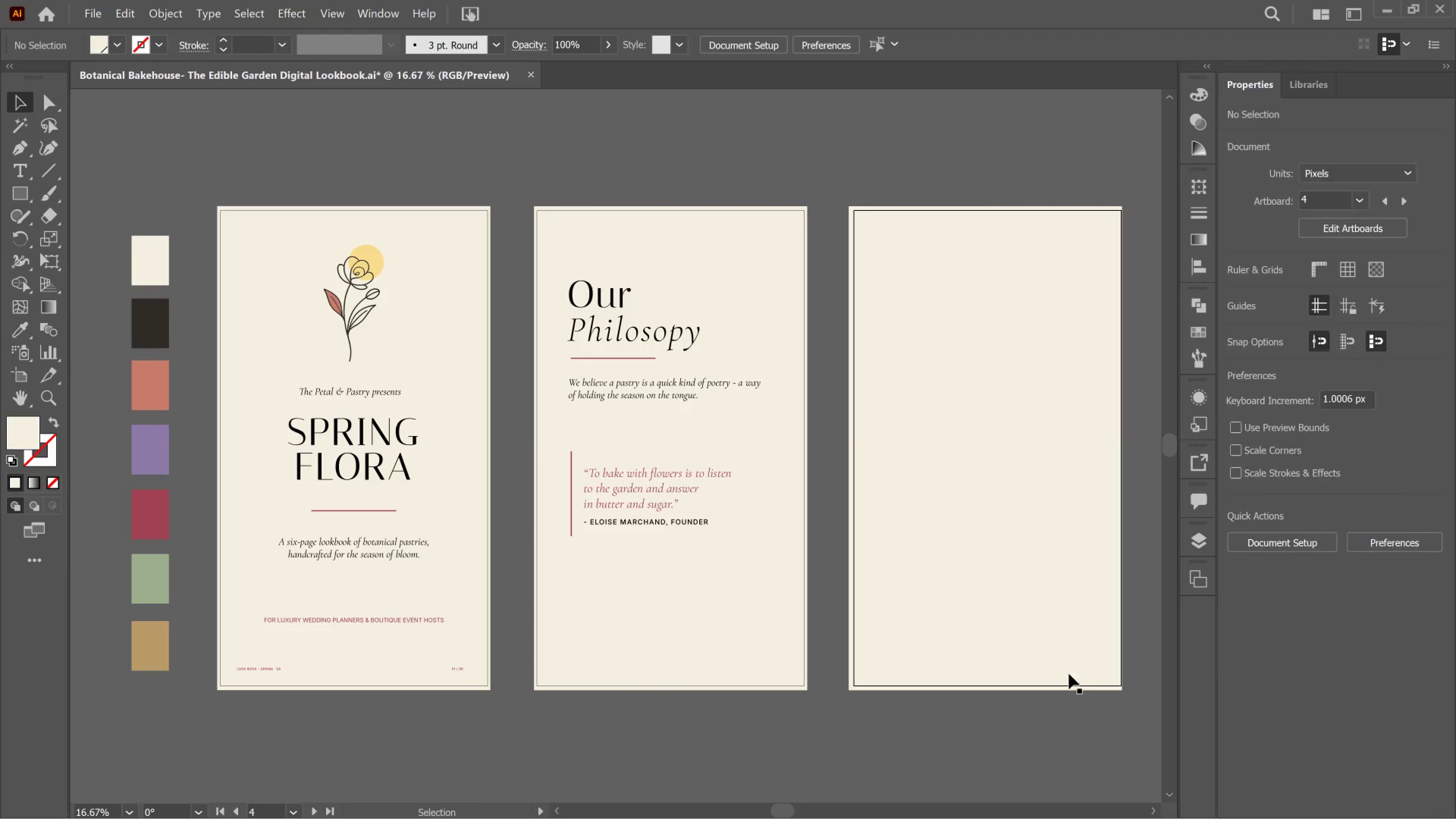 
left_click([1069, 674])
 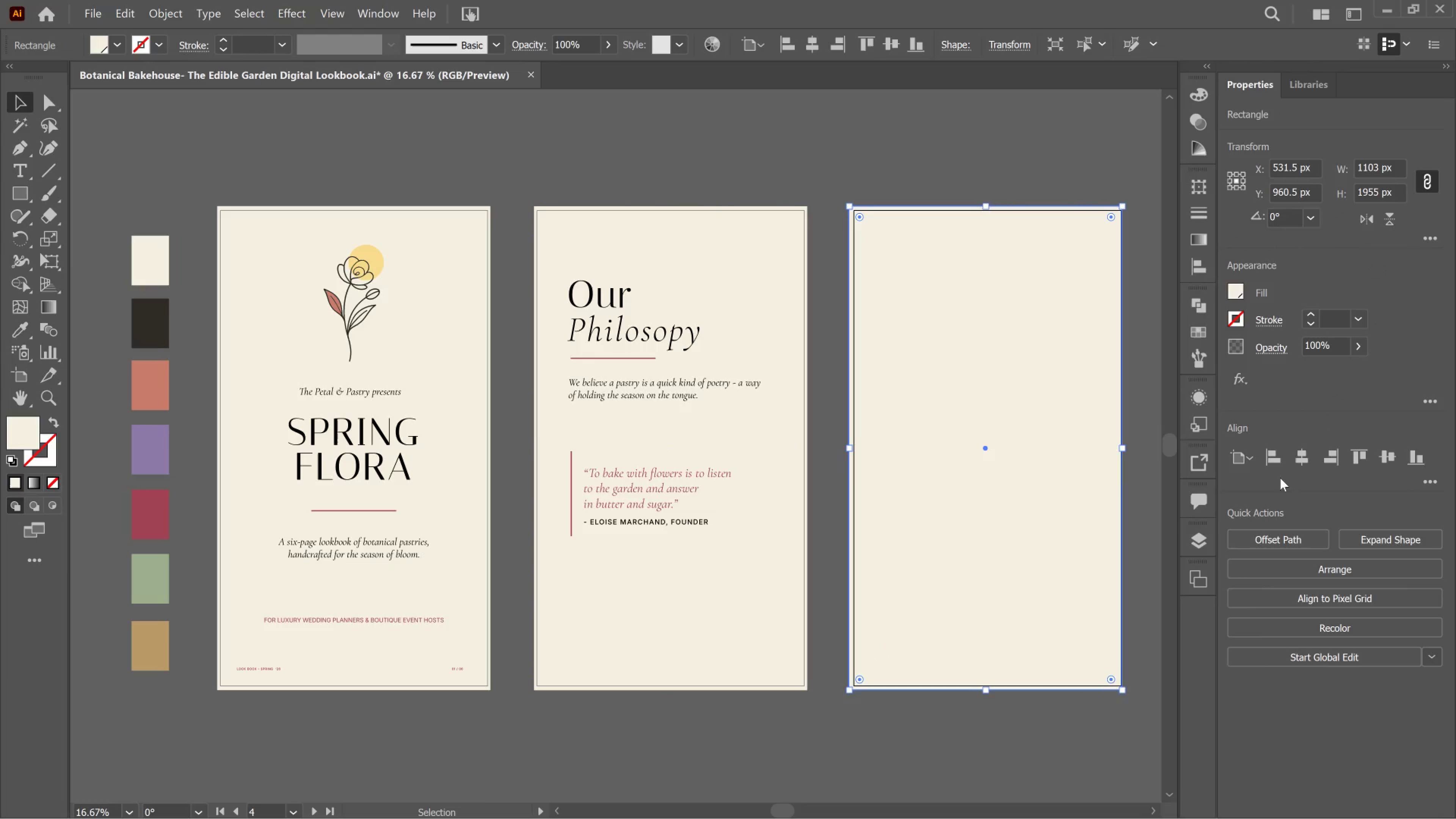 
left_click([1302, 463])
 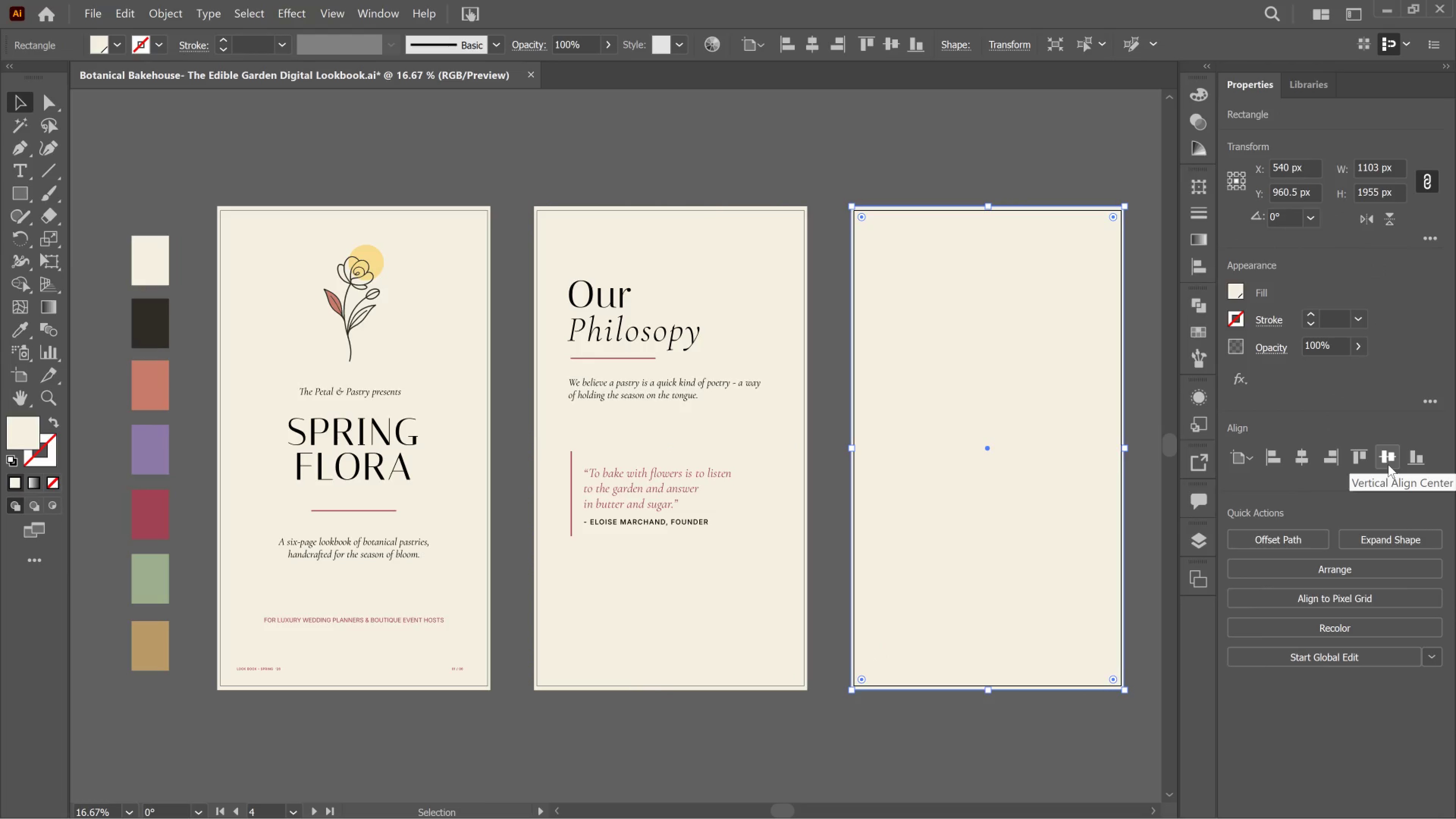 
left_click([1393, 461])
 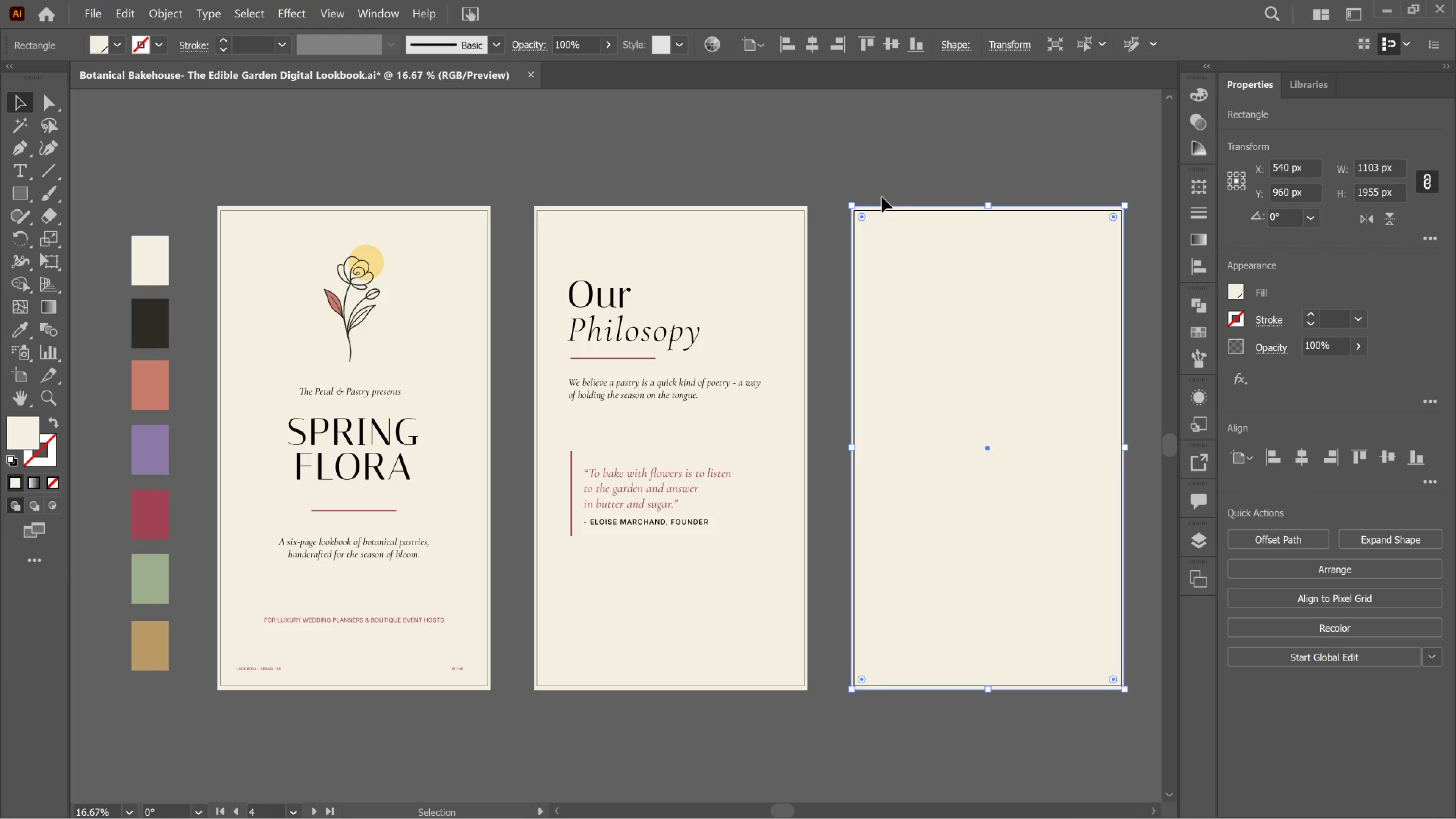 
left_click([883, 168])
 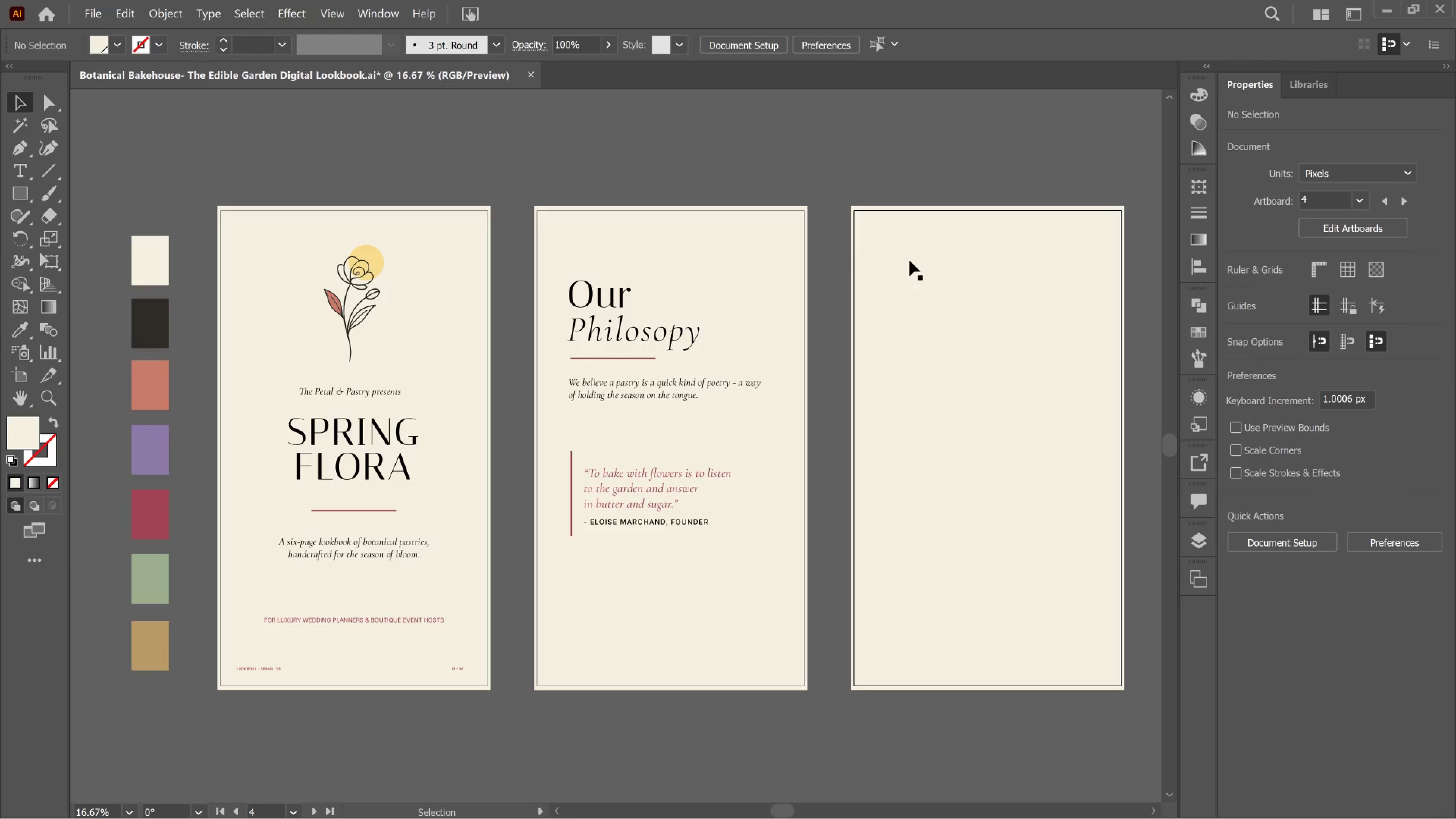 
left_click([910, 260])
 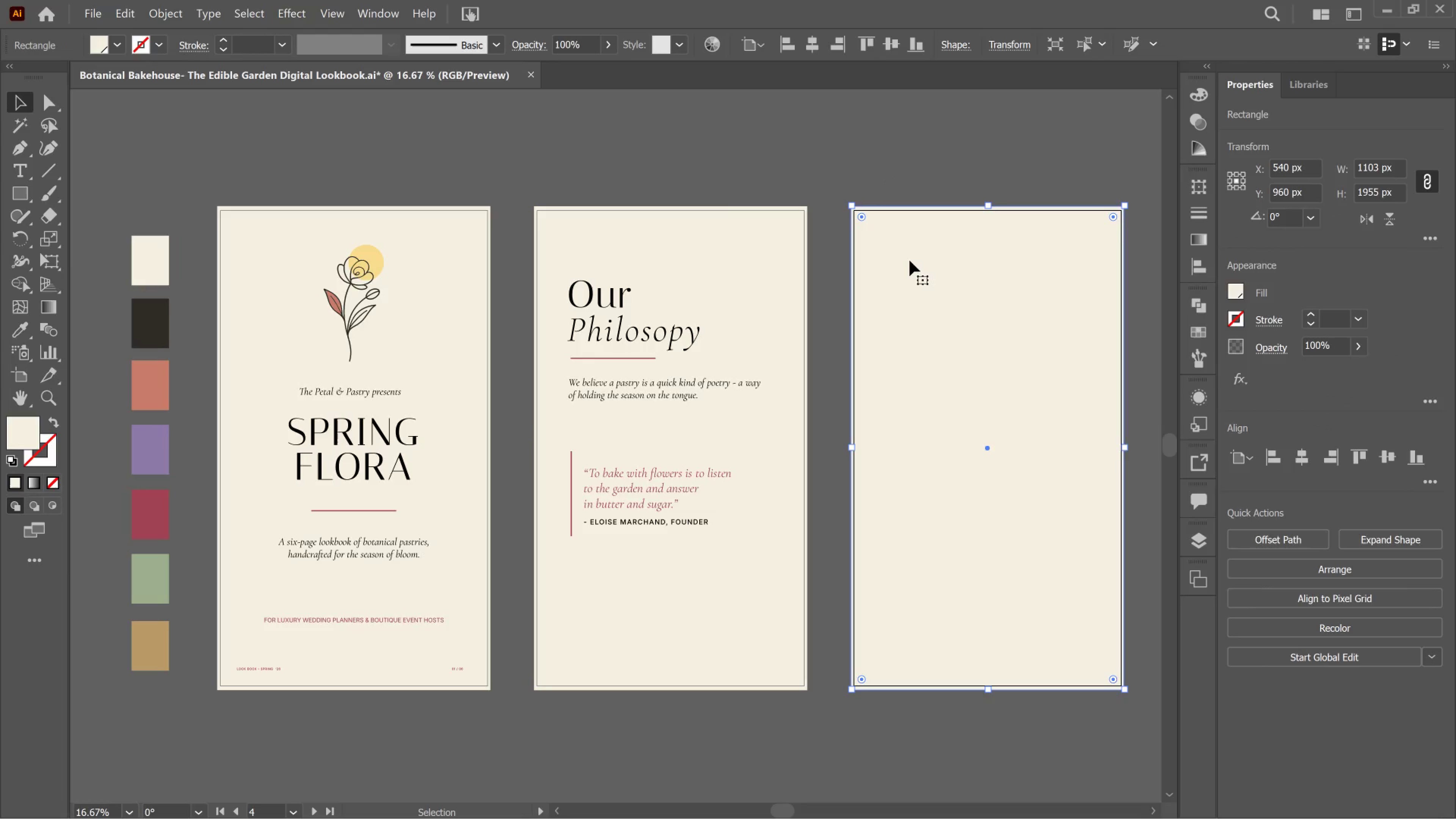 
key(I)
 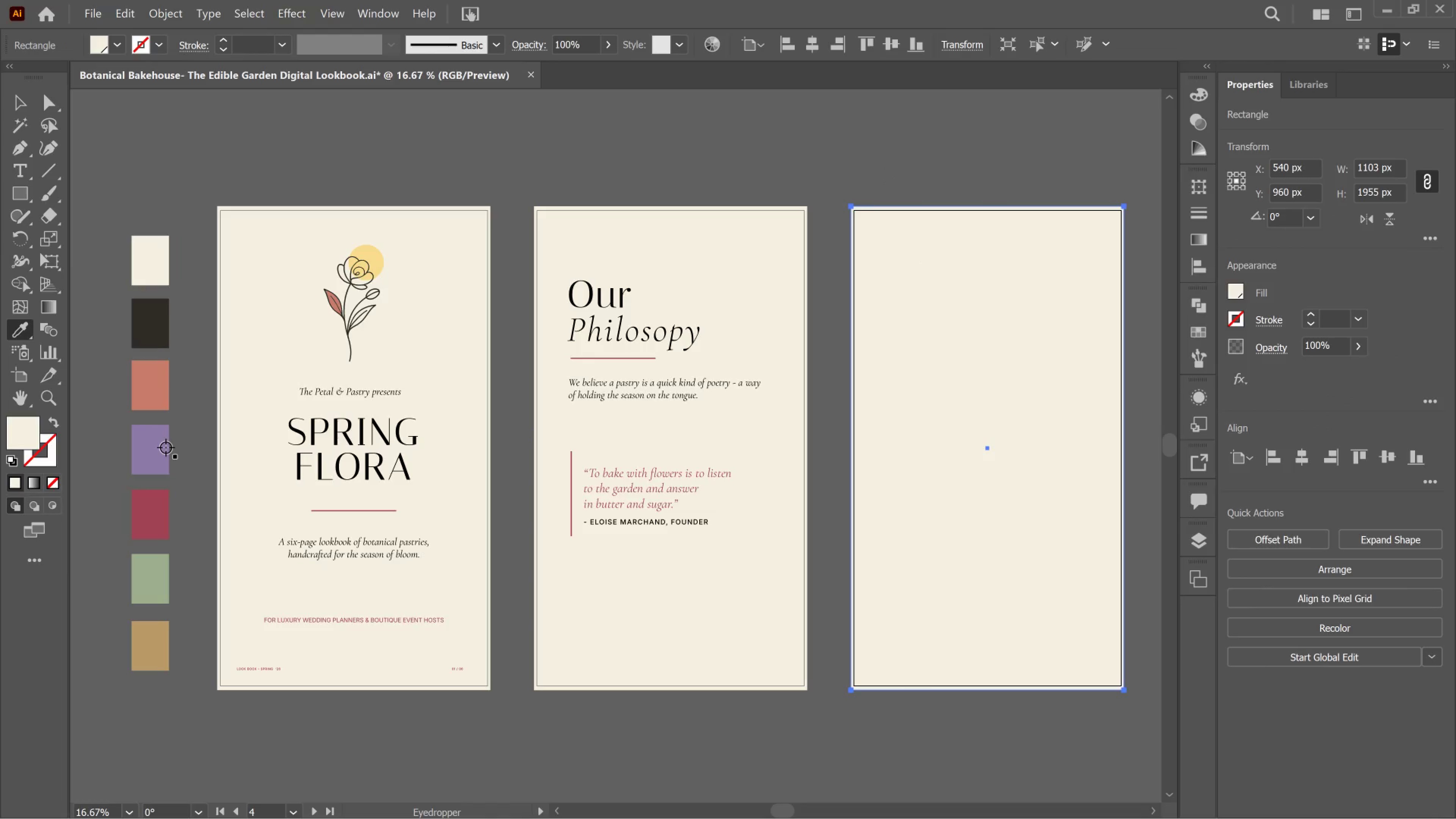 
left_click([153, 441])
 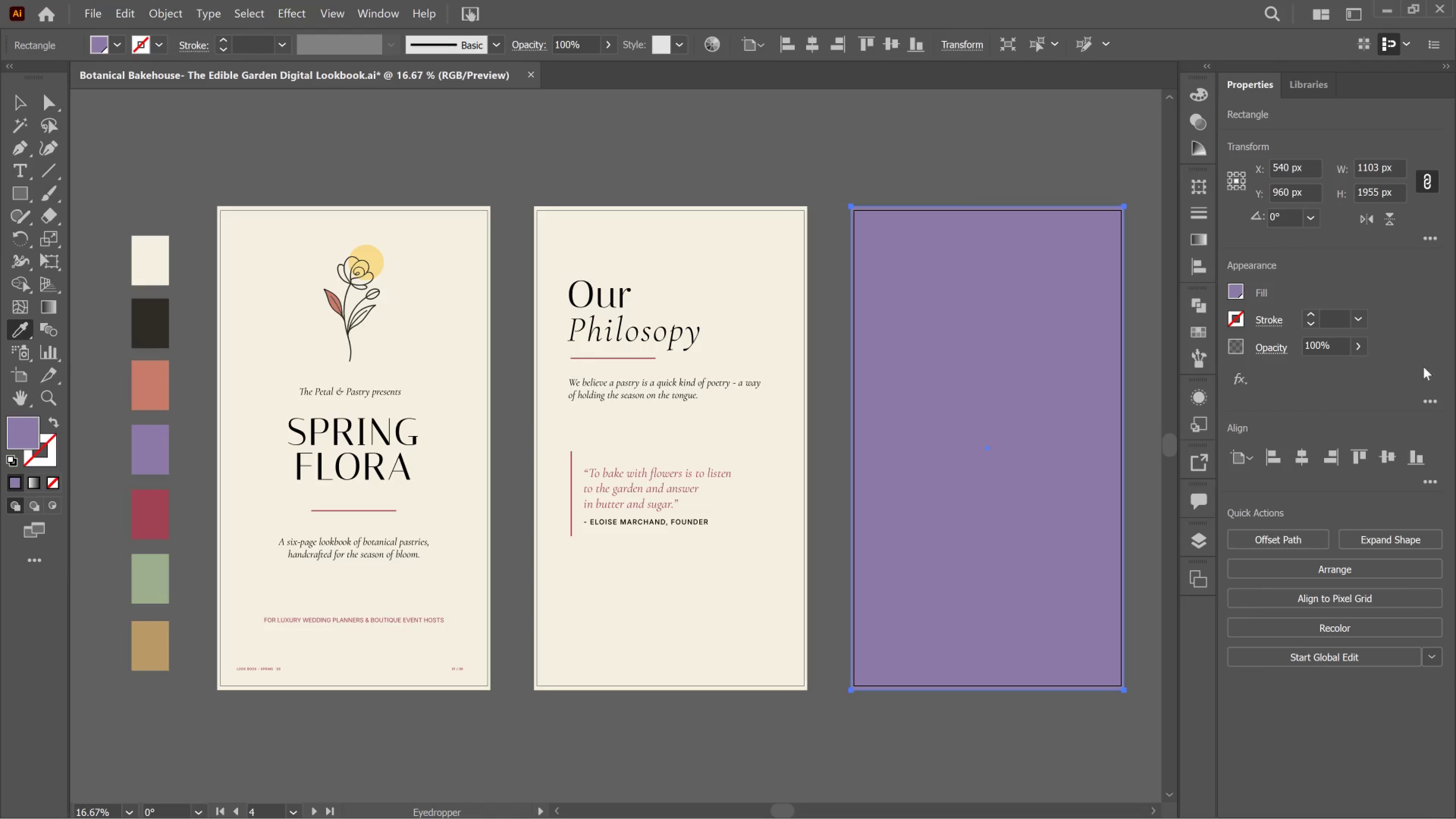 
left_click([1363, 346])
 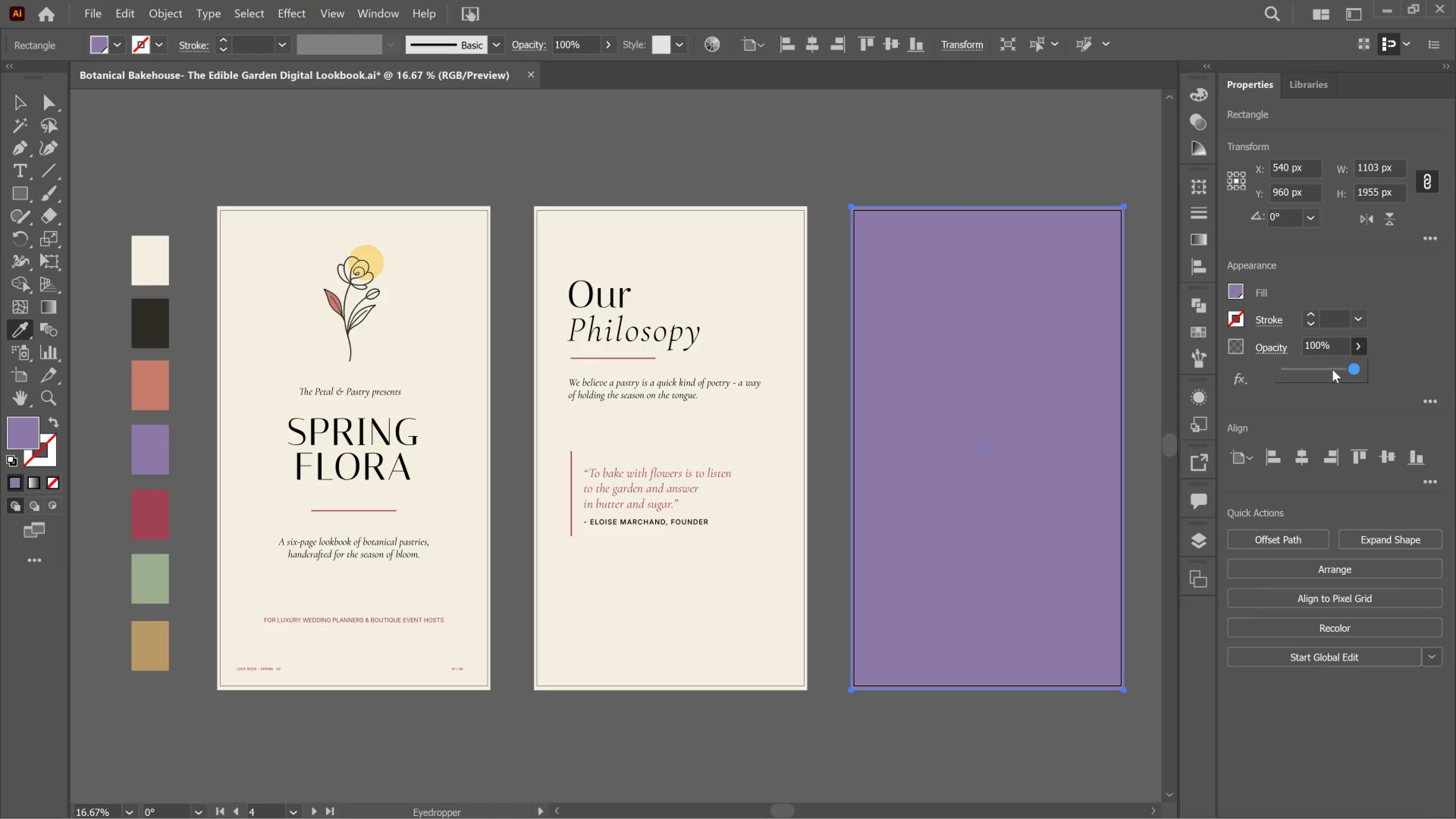 
left_click([1332, 369])
 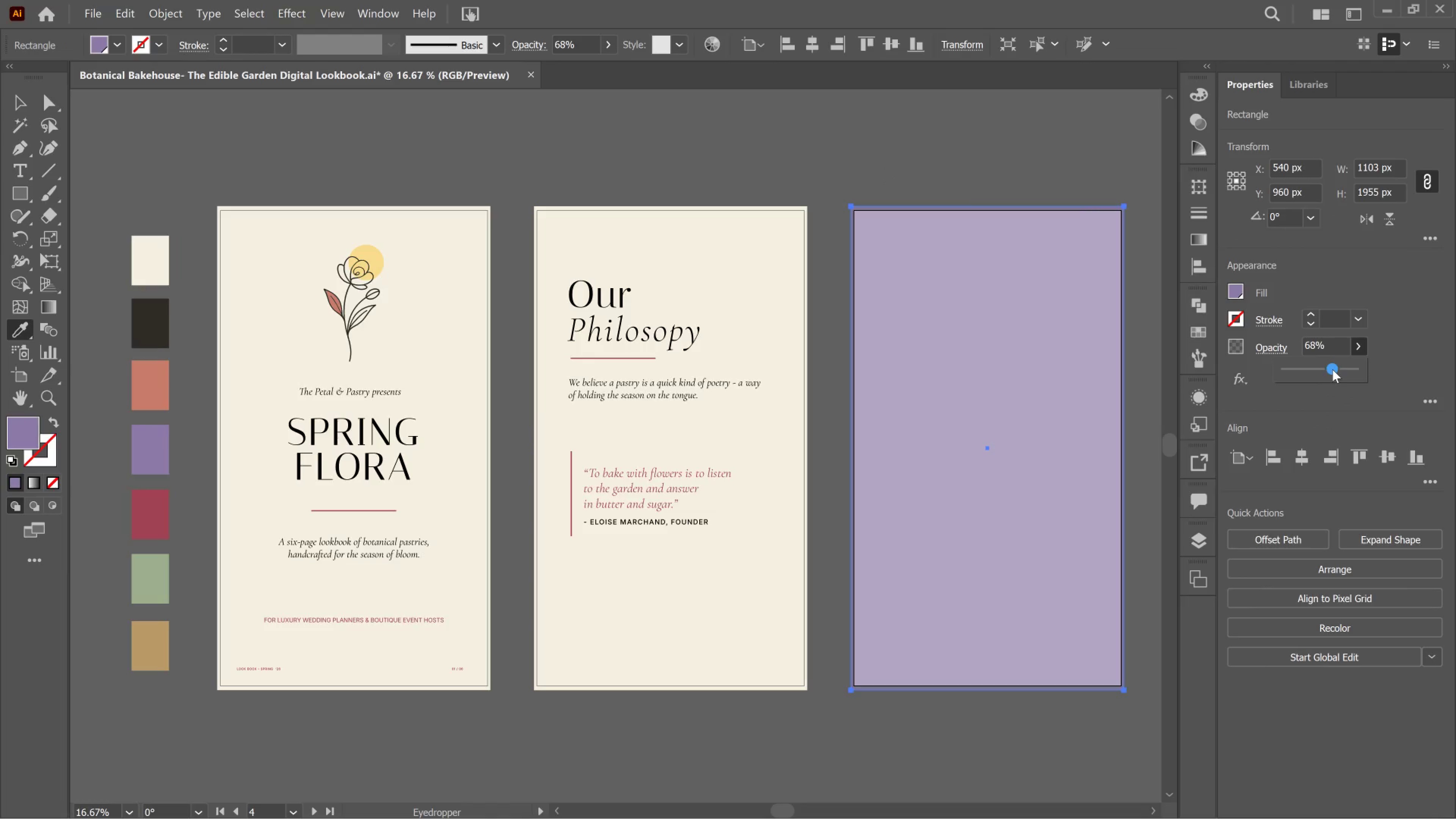 
left_click_drag(start_coordinate=[1332, 369], to_coordinate=[1456, 372])
 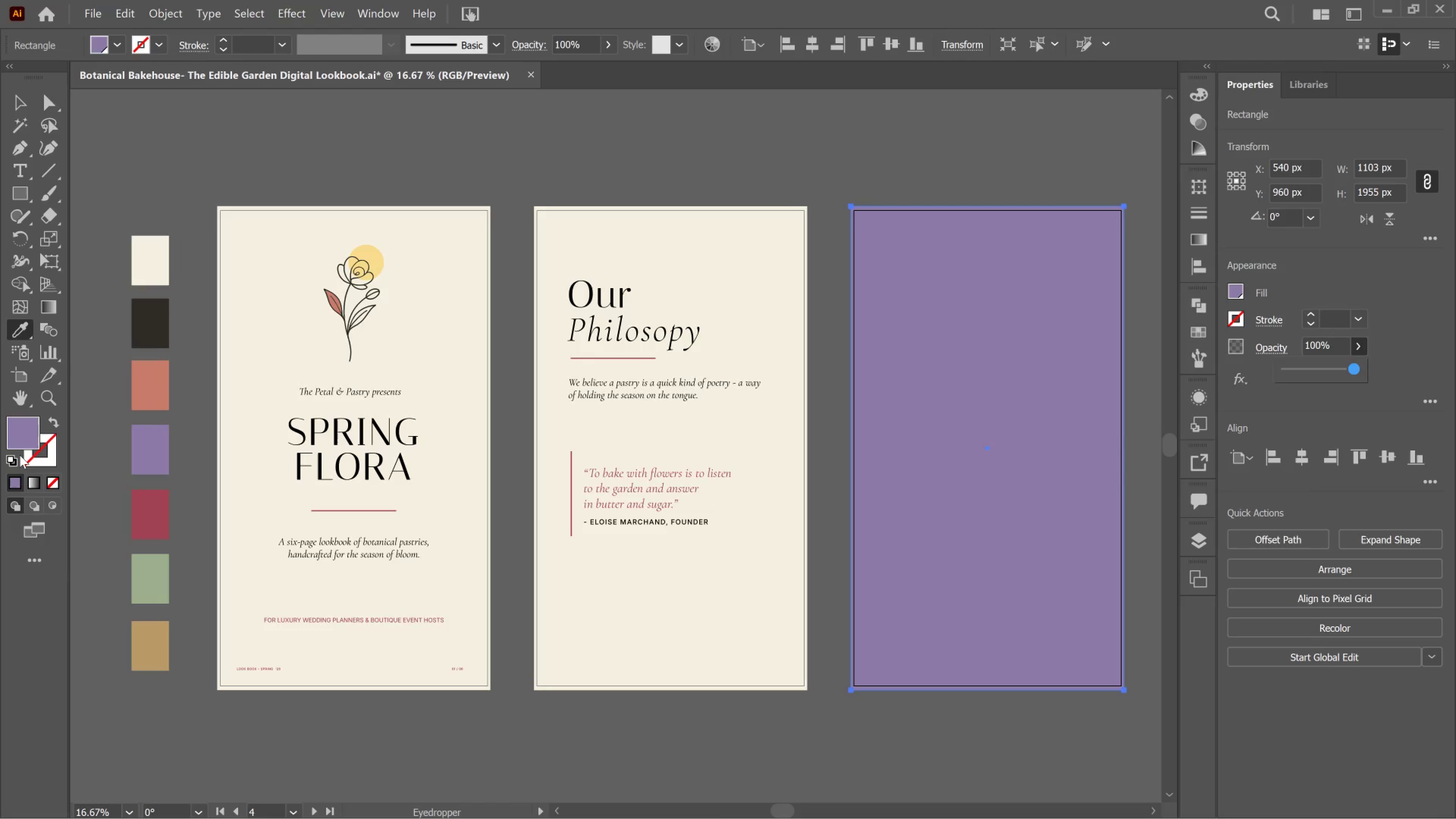 
double_click([26, 438])
 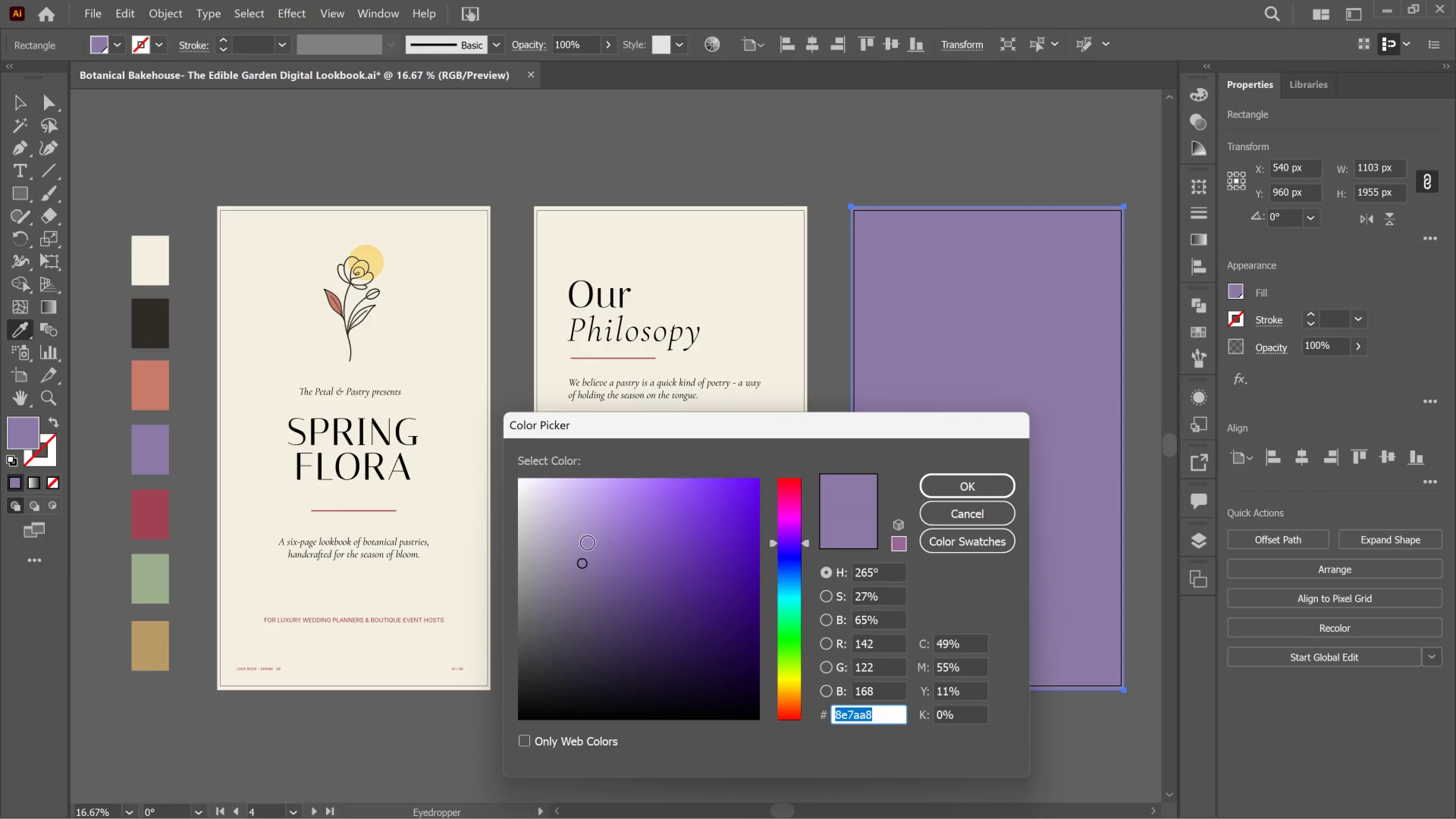 
left_click([582, 541])
 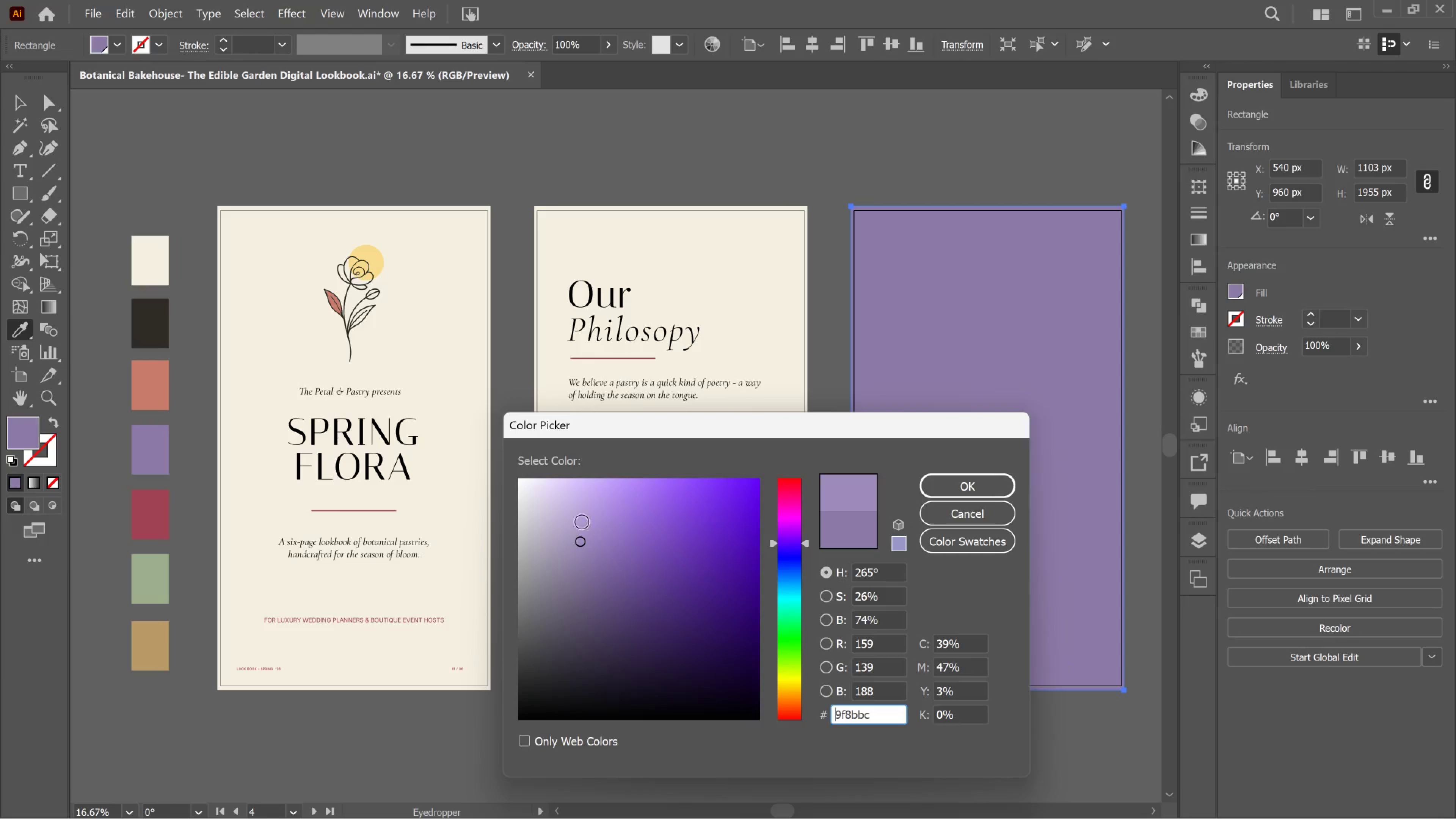 
left_click([582, 520])
 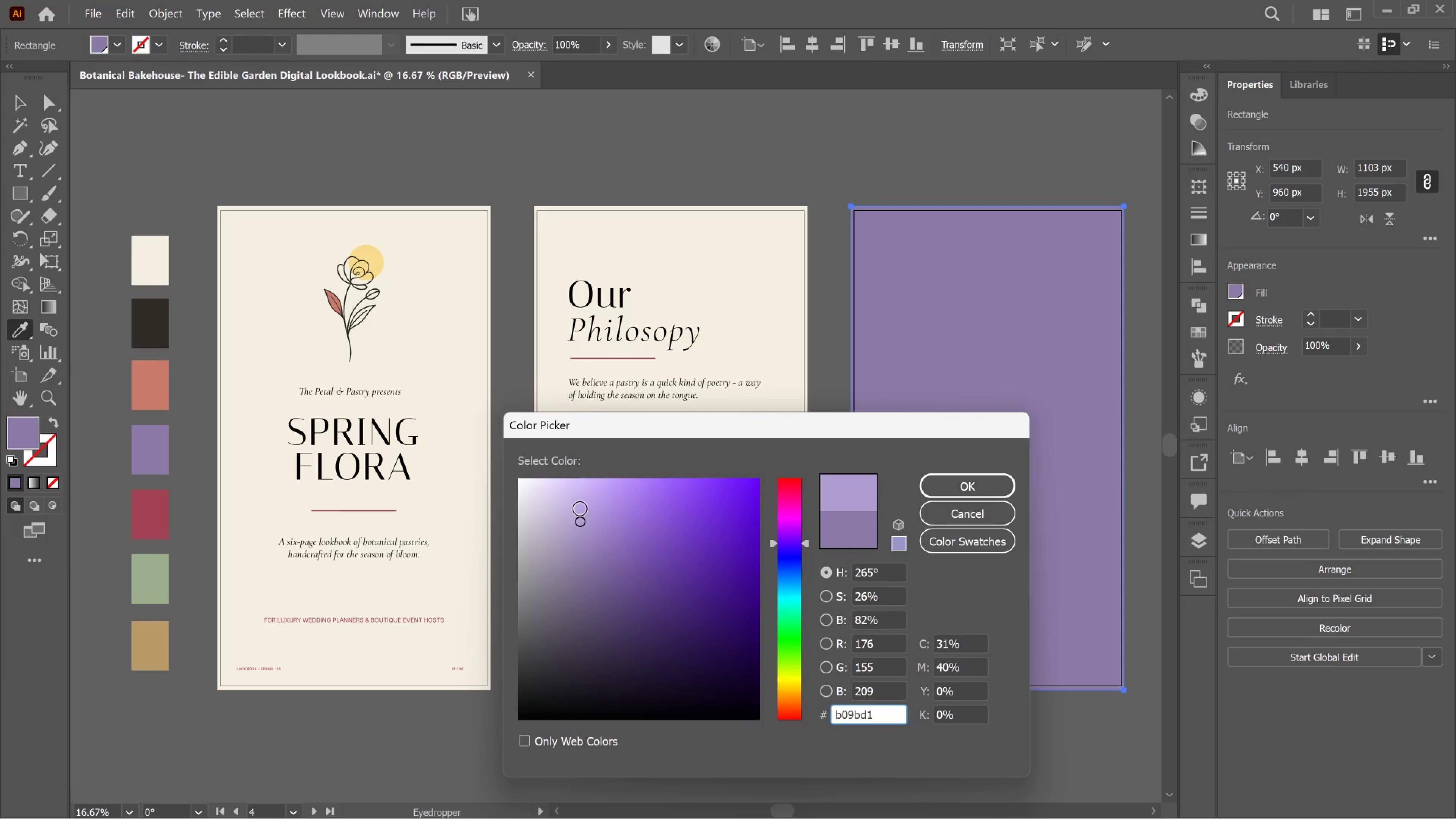 
left_click([578, 509])
 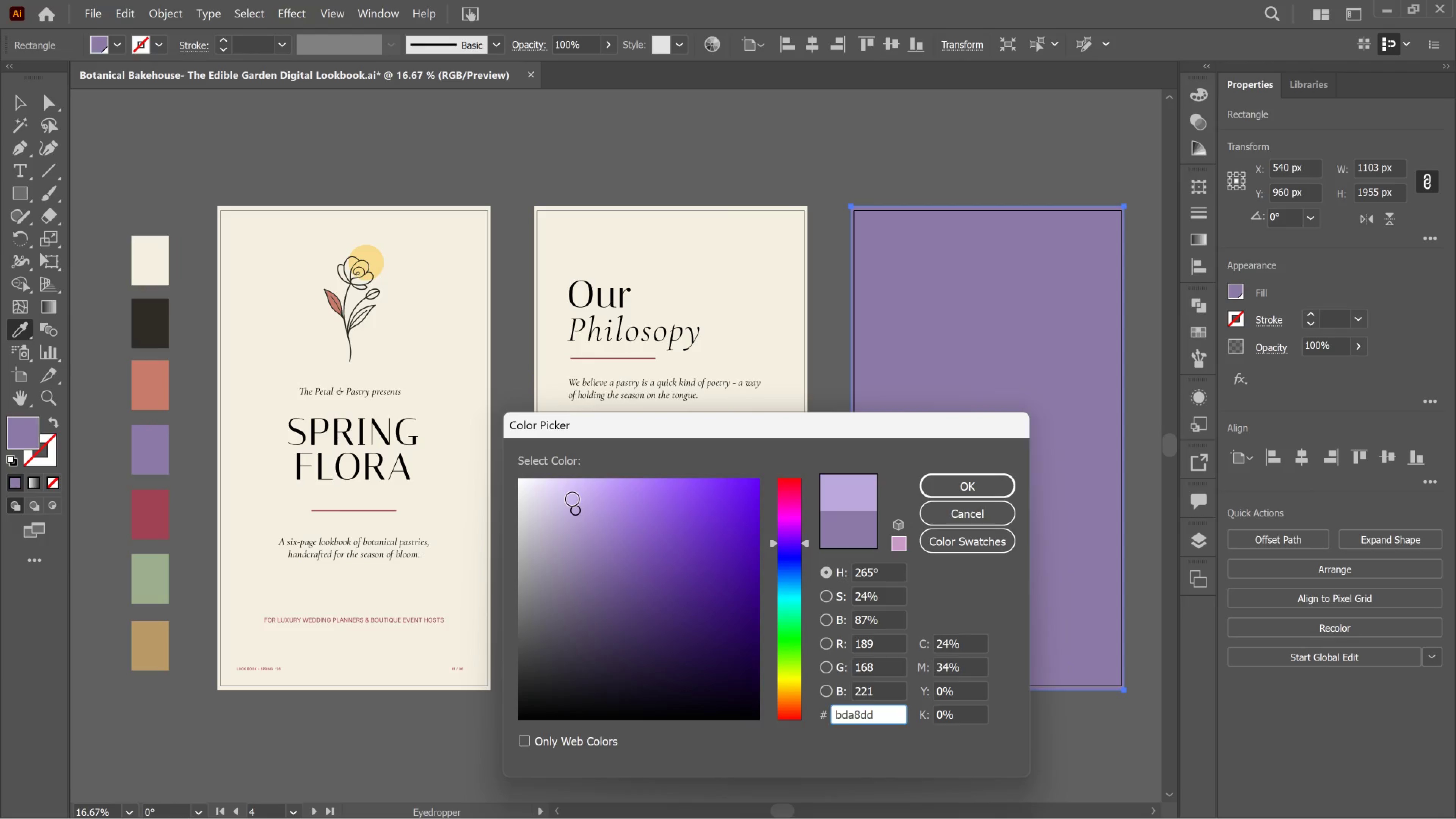 
left_click([573, 499])
 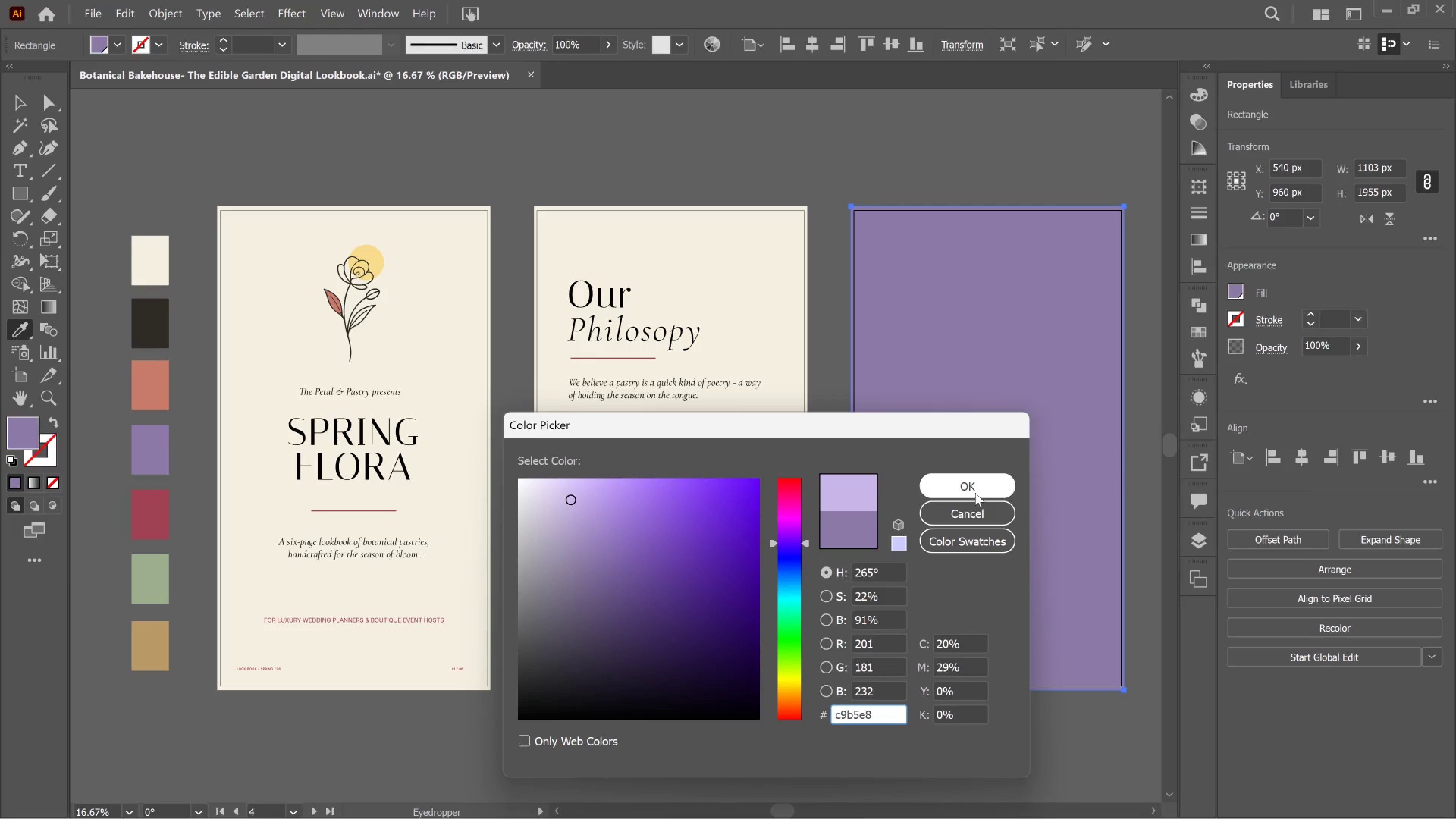 
left_click([975, 493])
 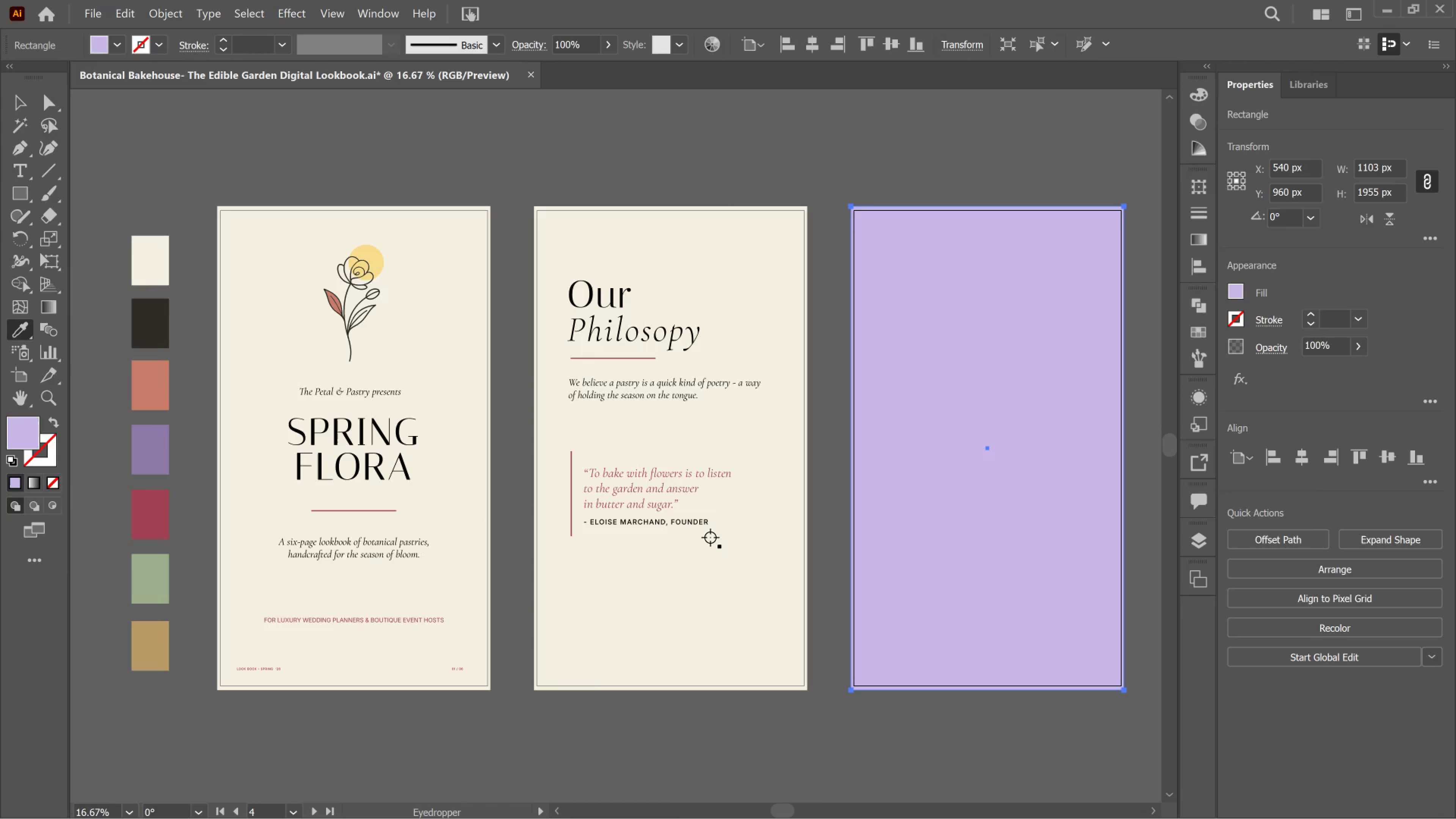 
wait(14.84)
 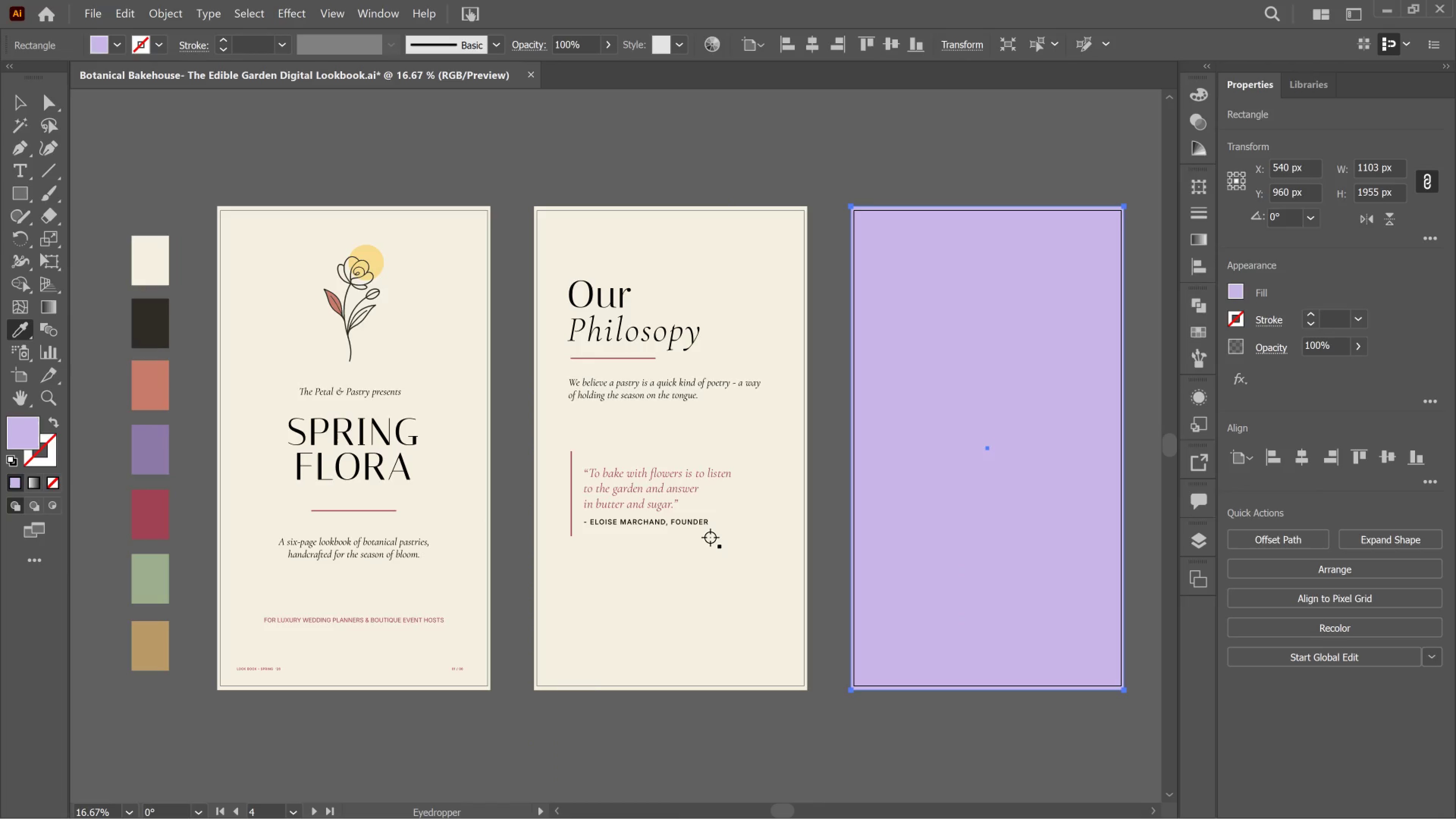 
left_click([16, 96])
 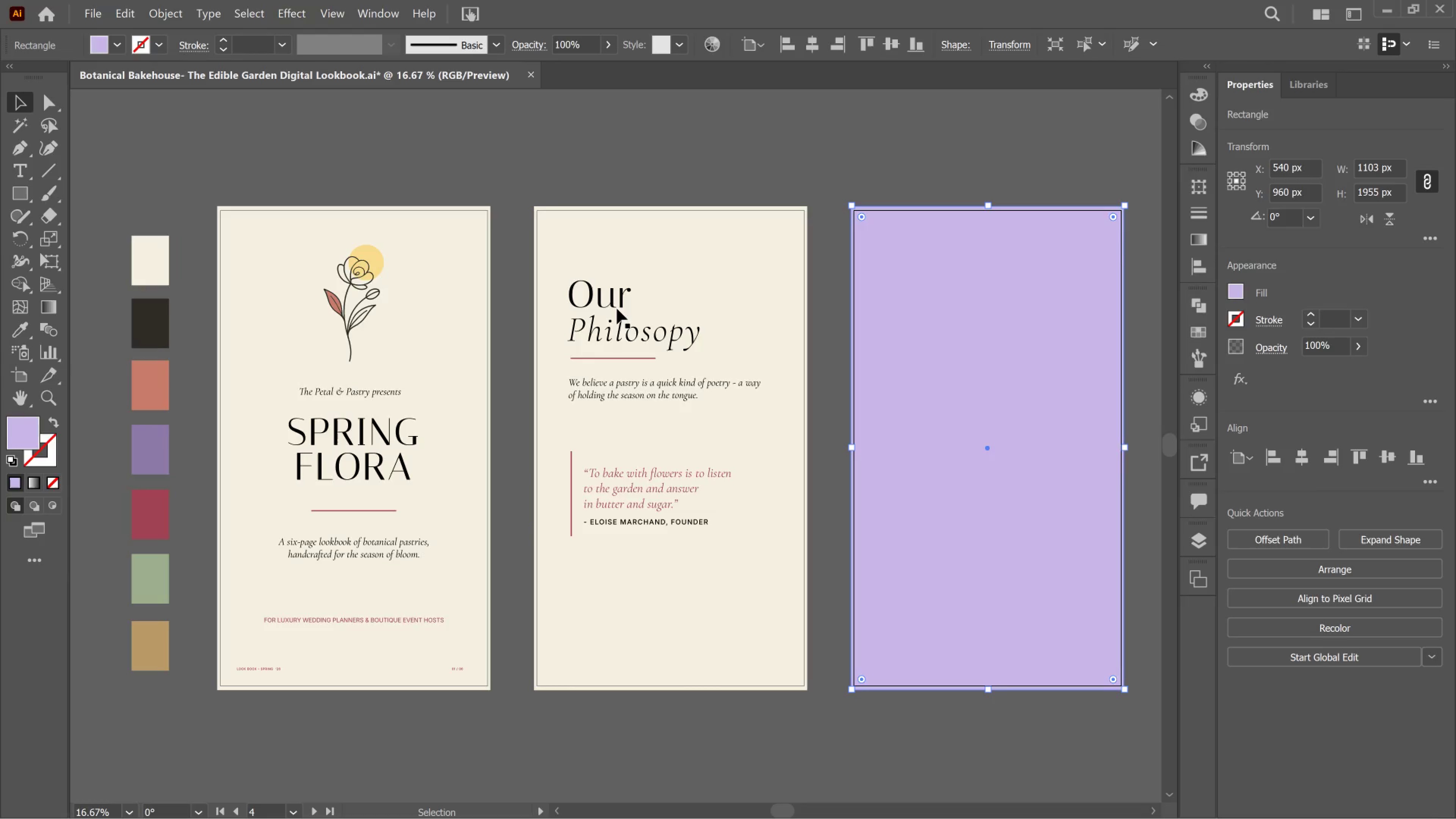 
left_click([617, 309])
 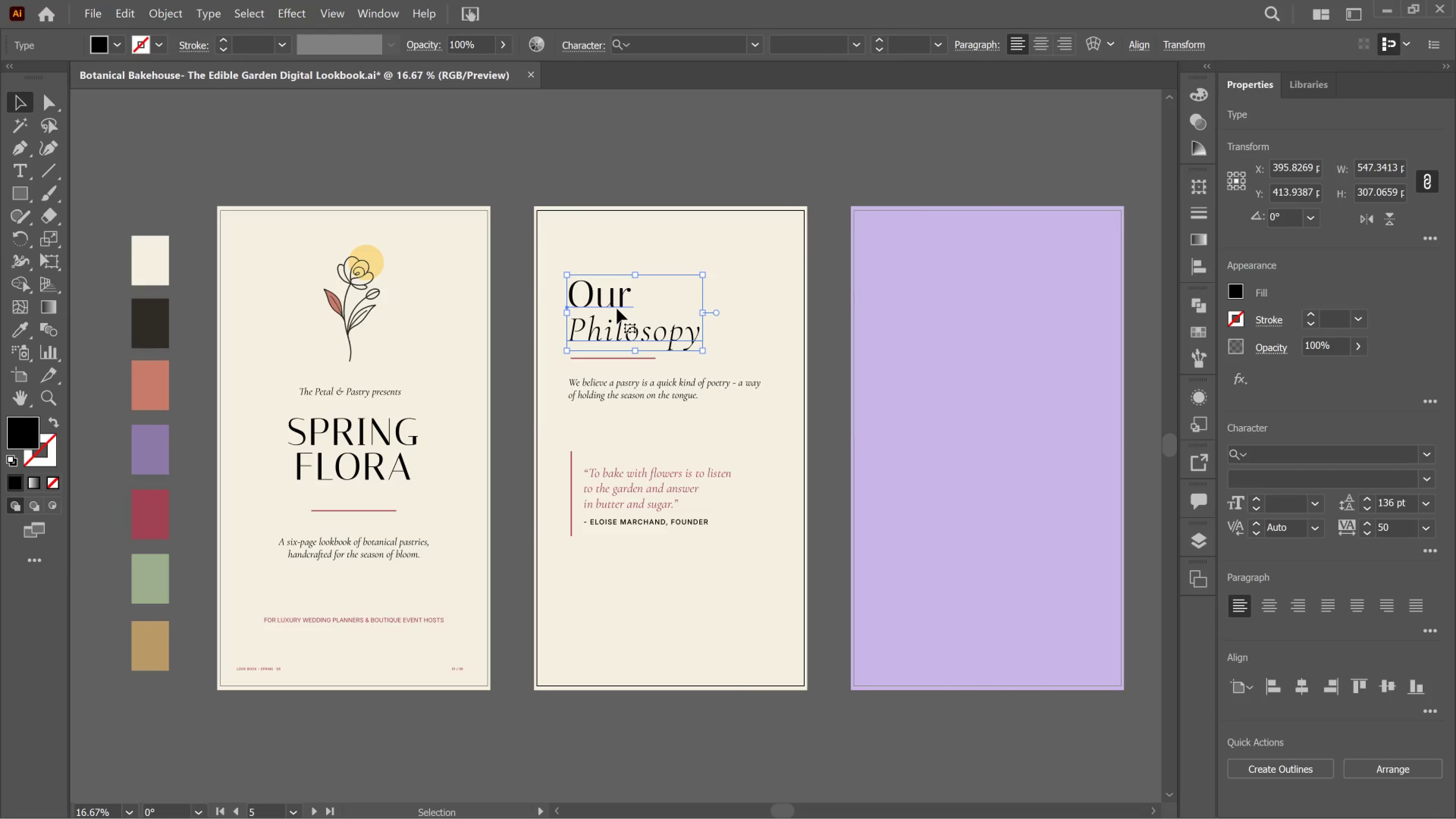 
hold_key(key=AltLeft, duration=2.16)
left_click_drag(start_coordinate=[617, 309], to_coordinate=[929, 303])
 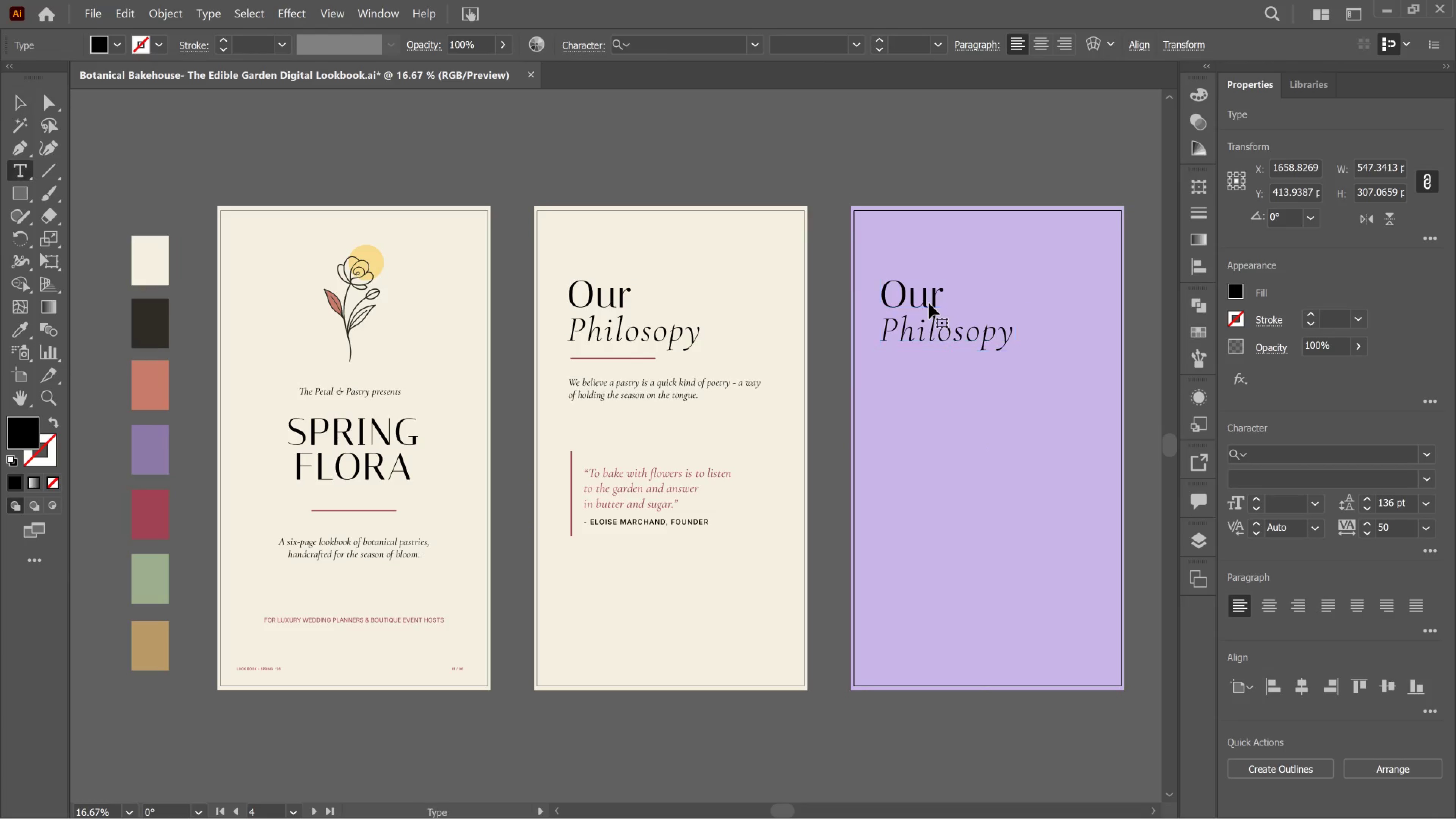 
hold_key(key=ShiftLeft, duration=1.71)
 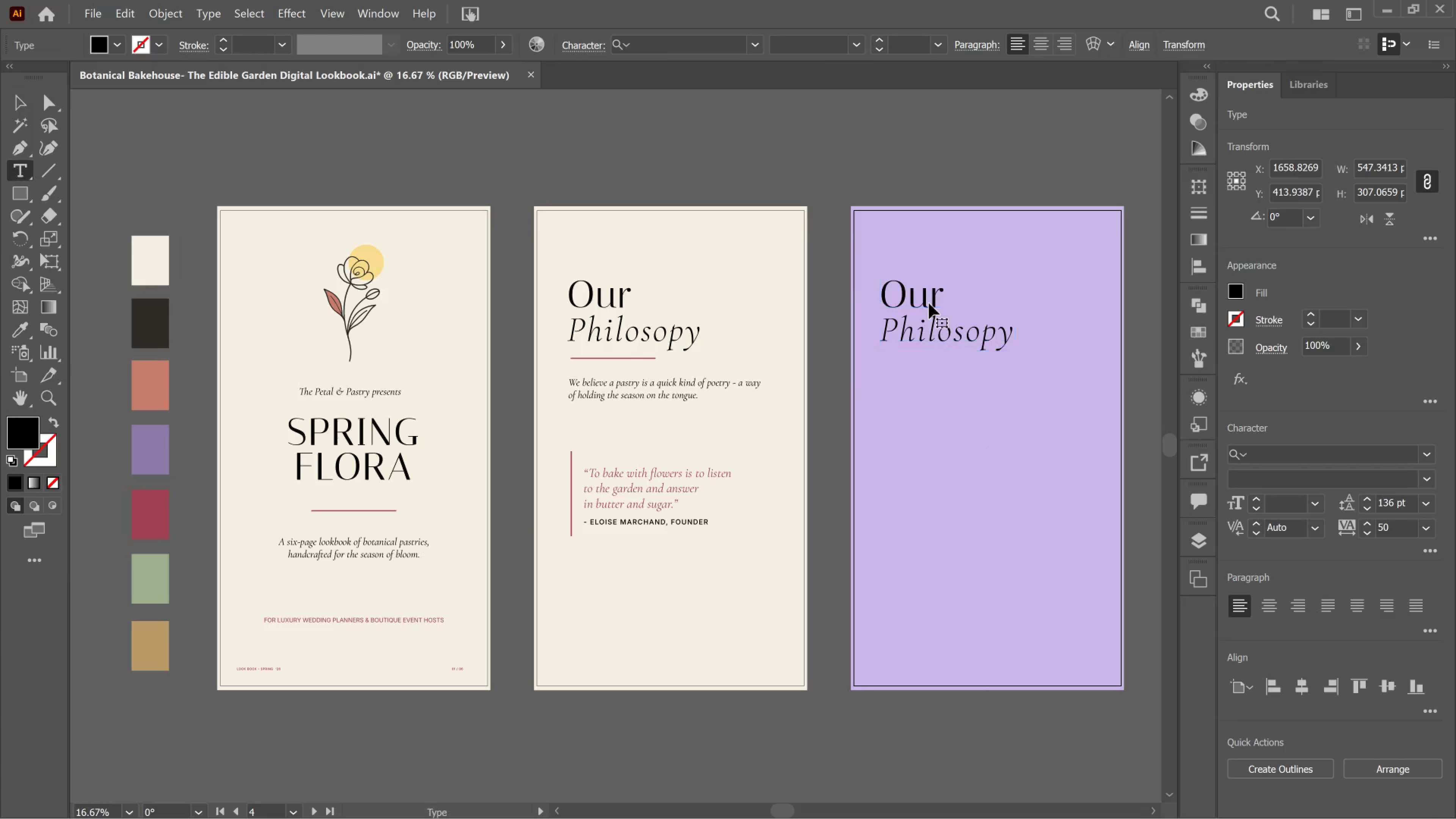 
double_click([929, 303])
 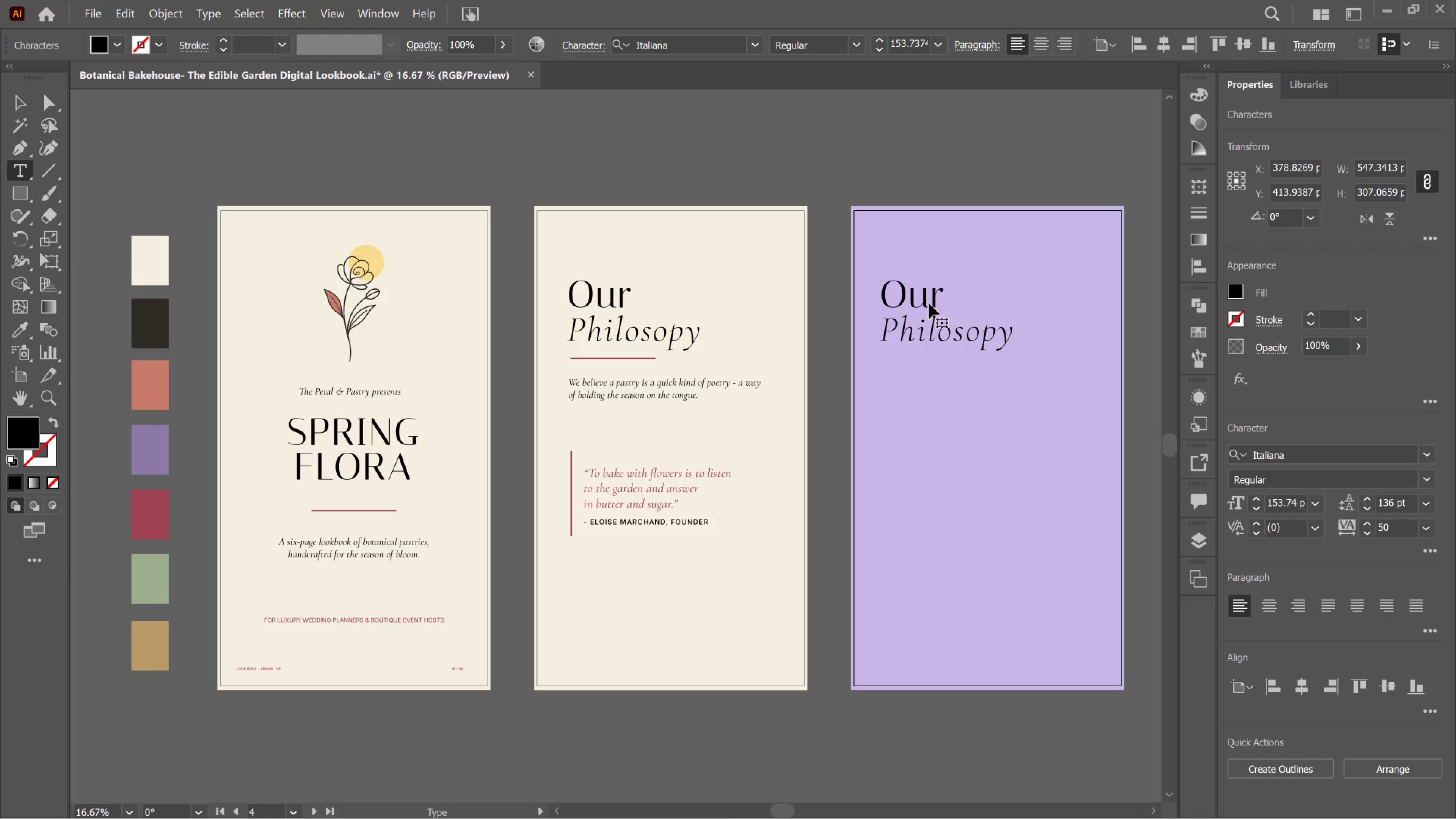 
key(Control+A)
 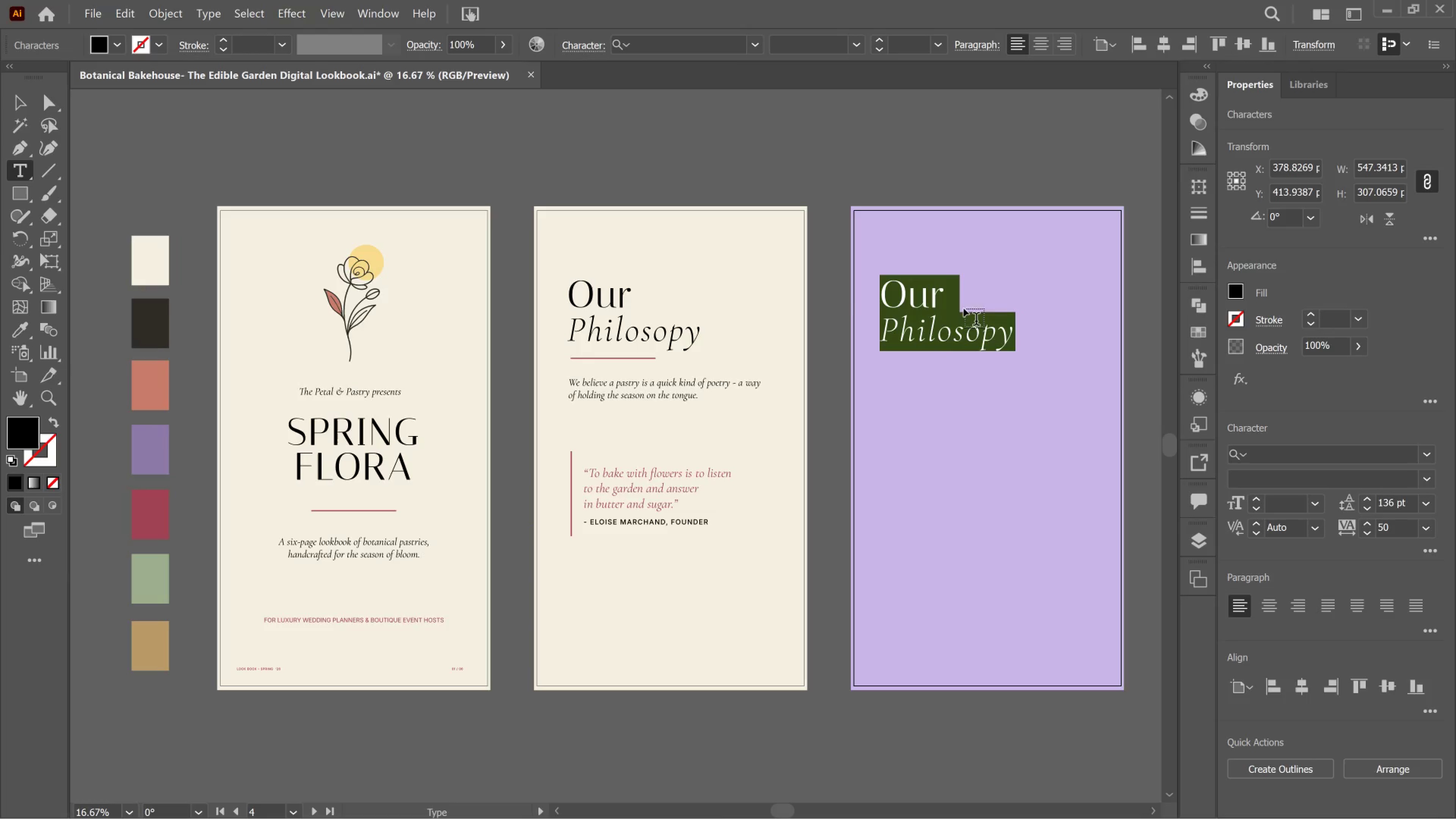 
type(rose)
key(Backspace)
key(Backspace)
key(Backspace)
type(OSEWATER)
 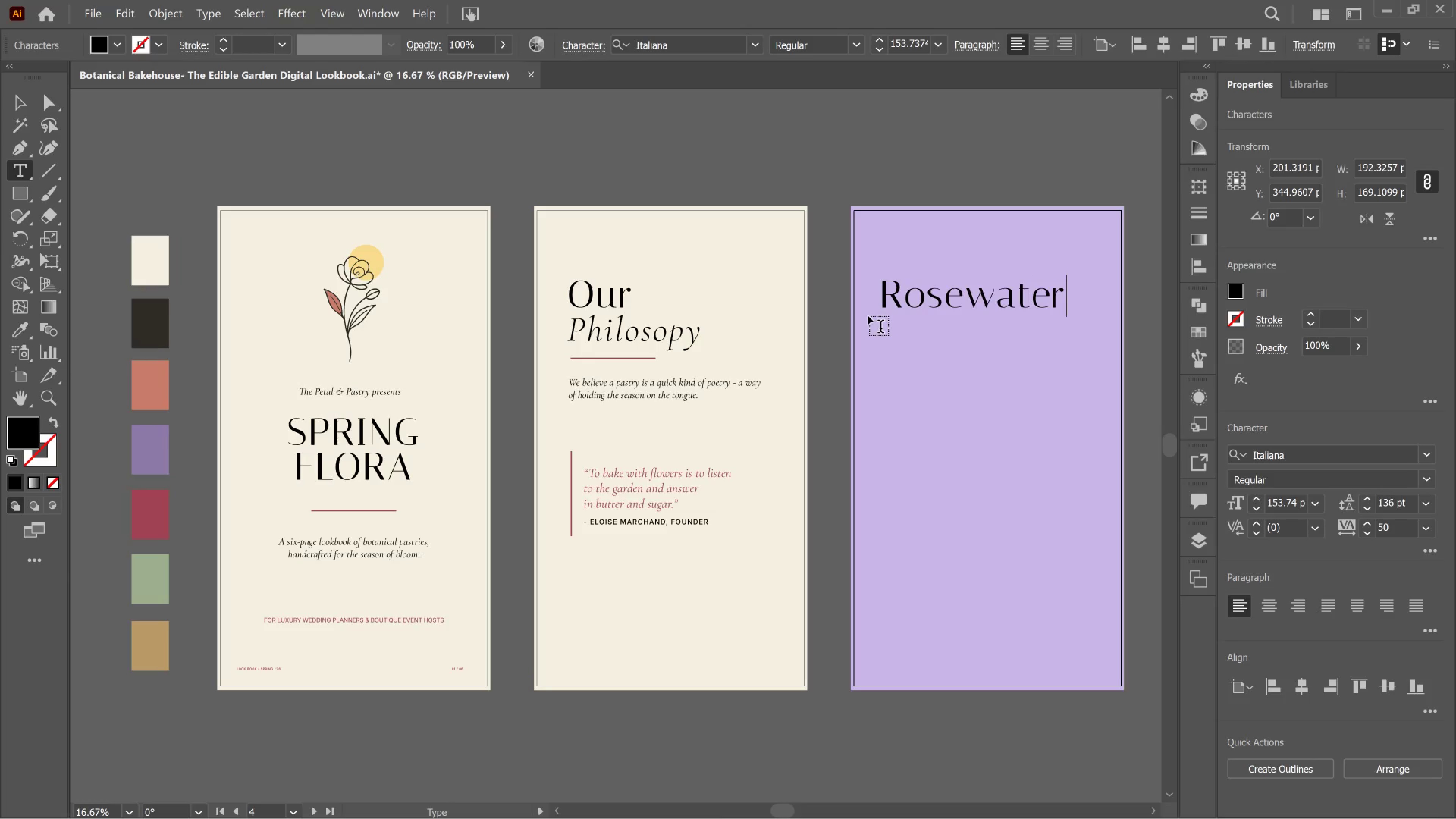 
wait(7.59)
 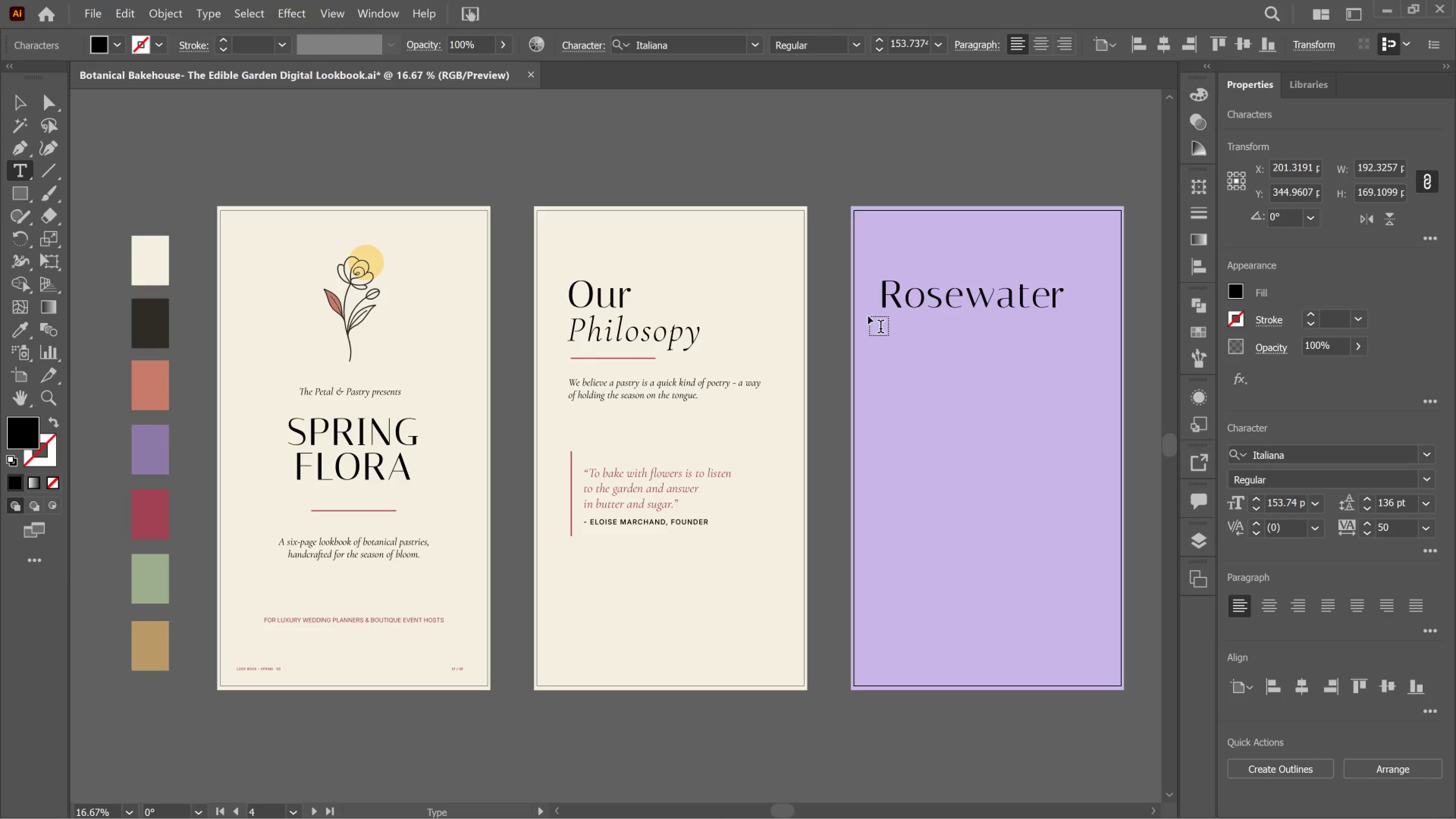 
key(Control+A)
 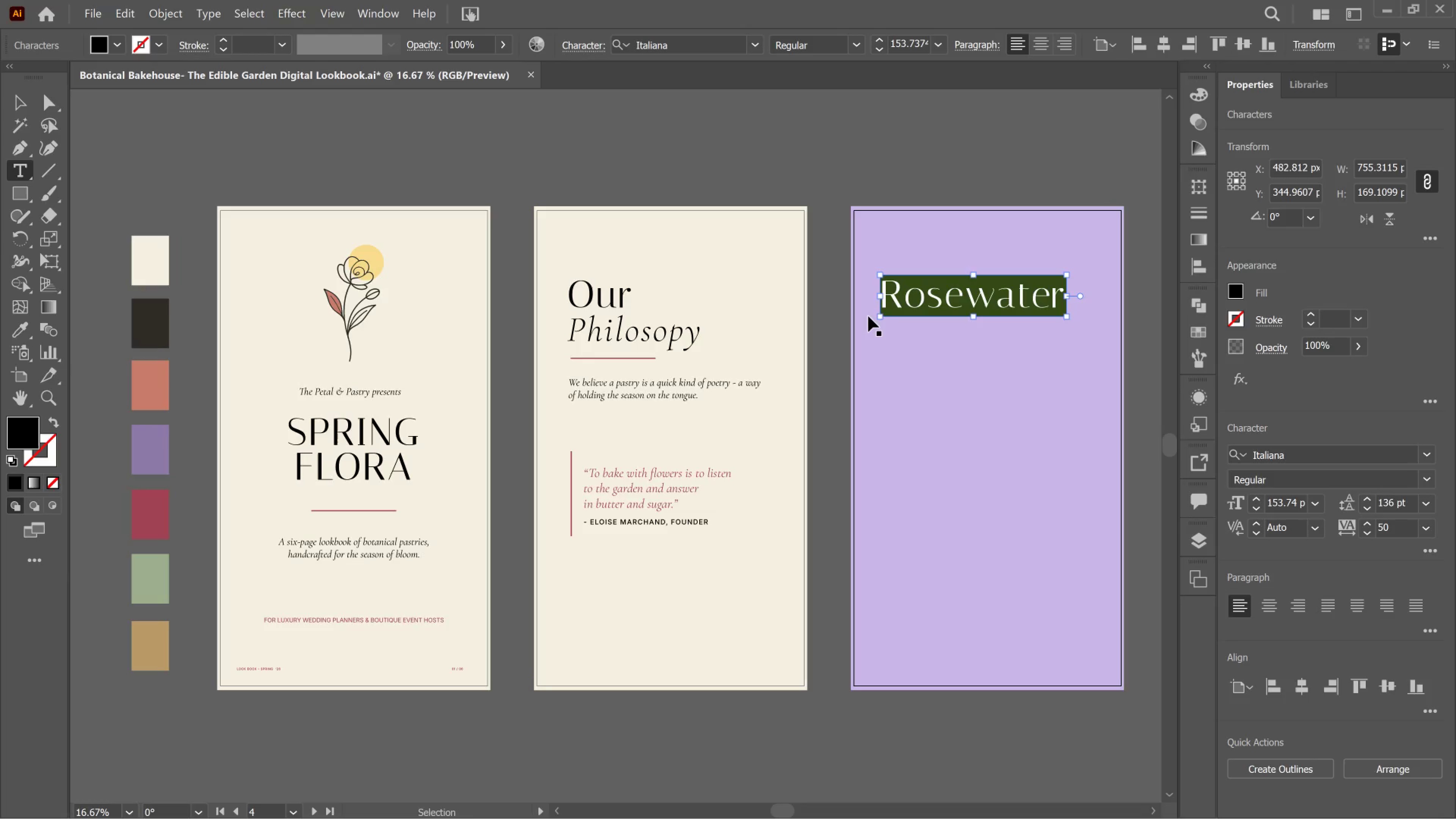 
key(Control+Shift+Comma)
 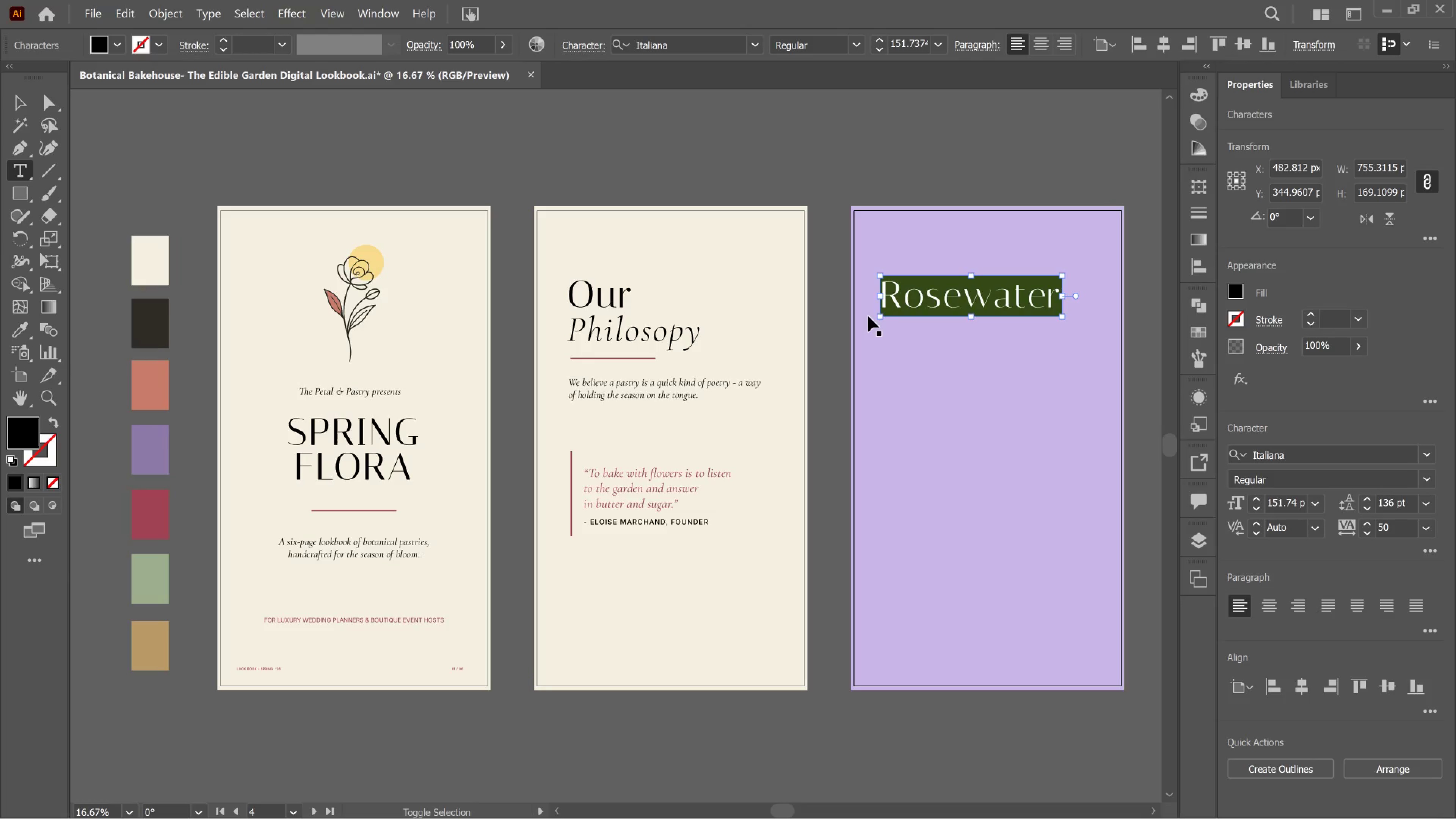 
key(Control+Shift+Comma)
 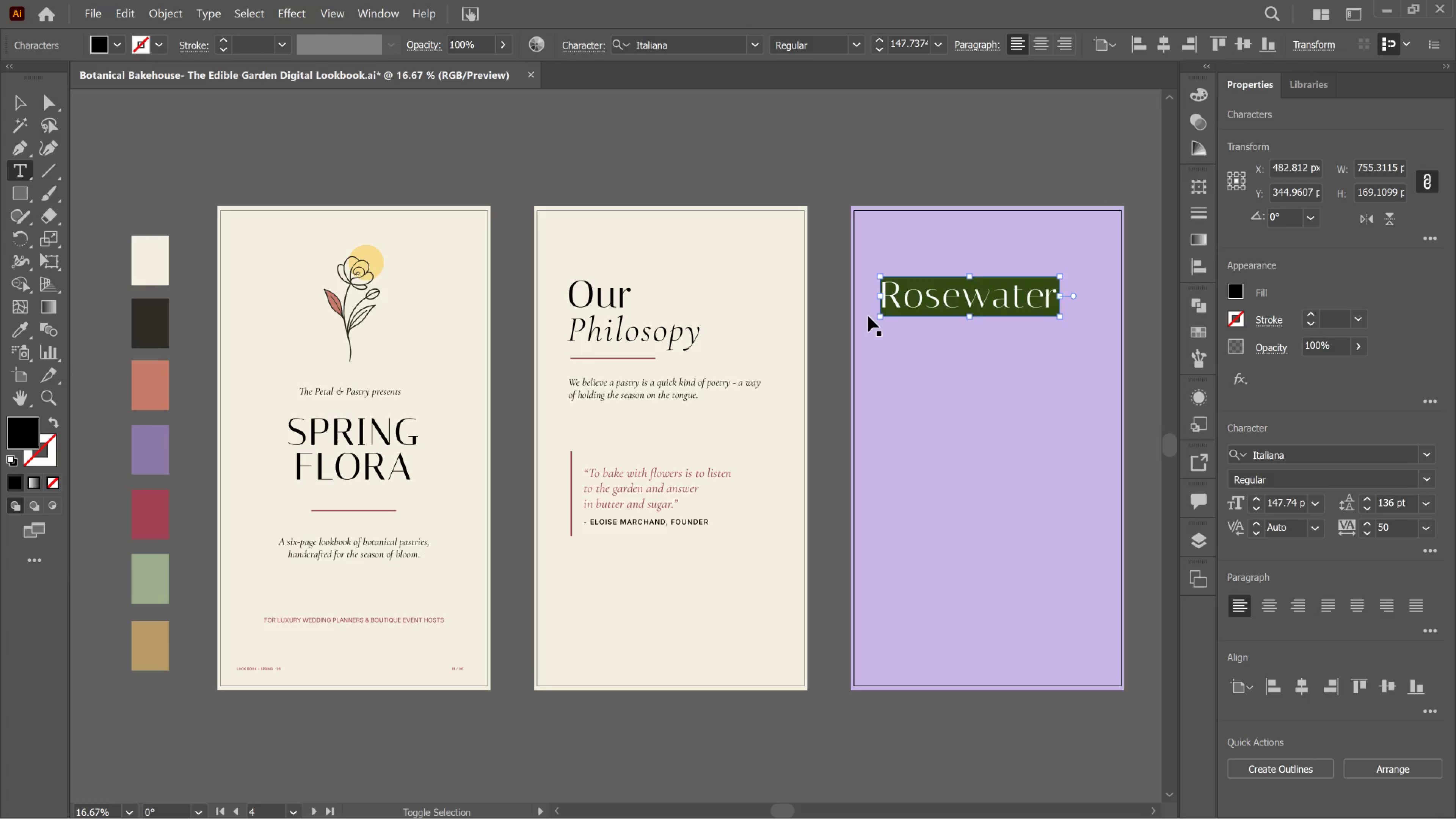 
key(Control+Shift+Comma)
 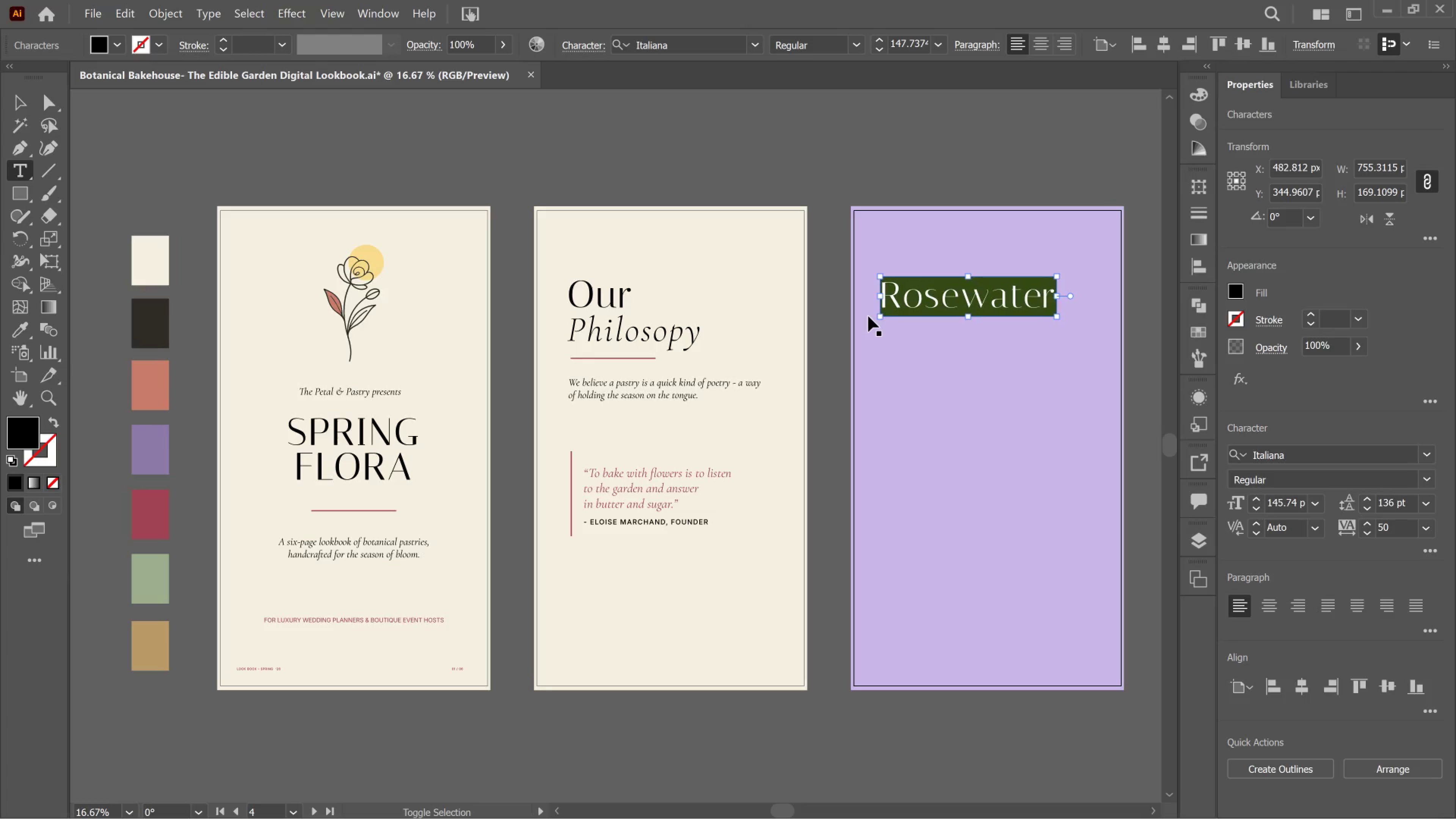 
key(Control+Shift+Comma)
 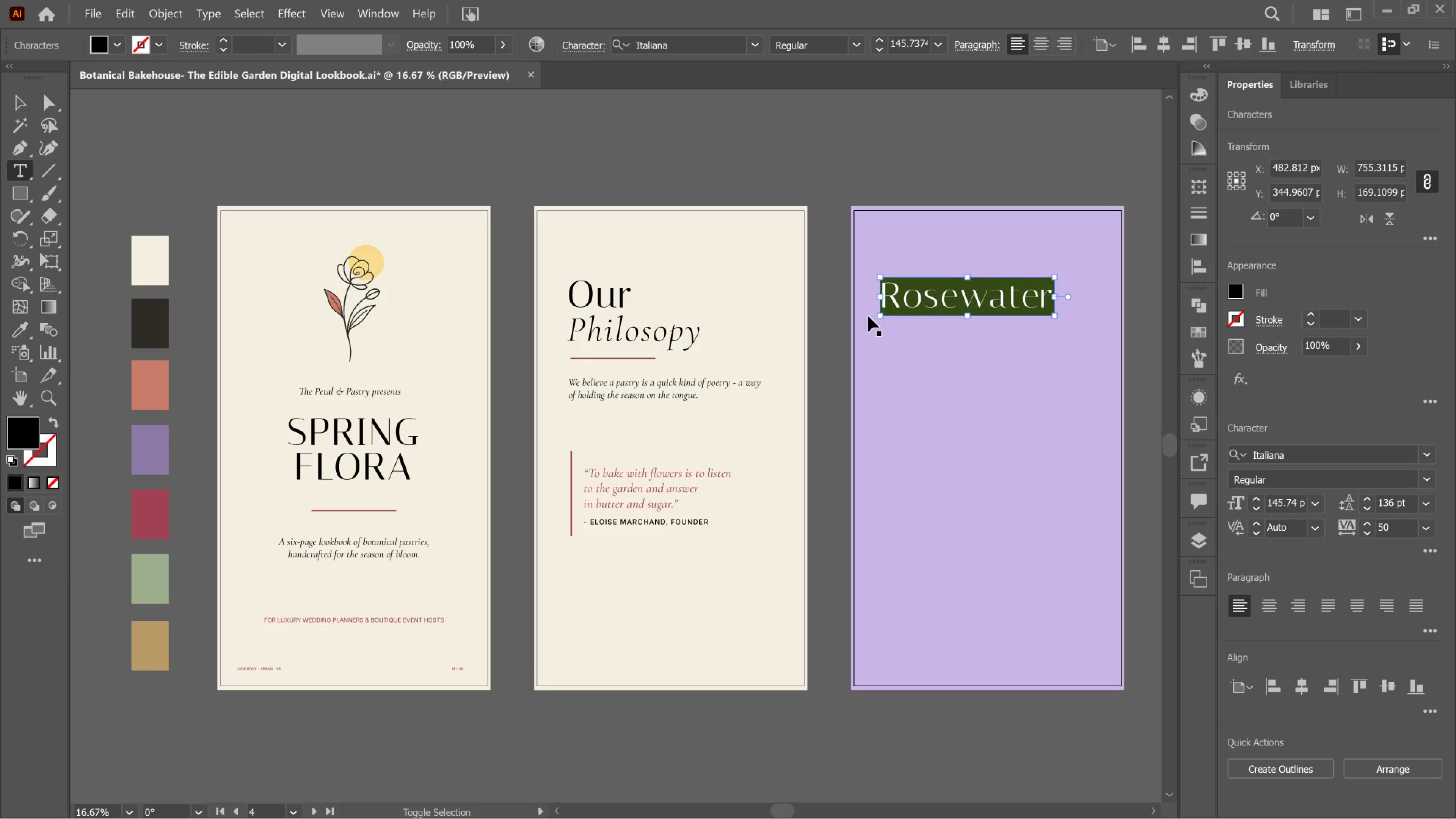 
key(Control+Shift+Comma)
 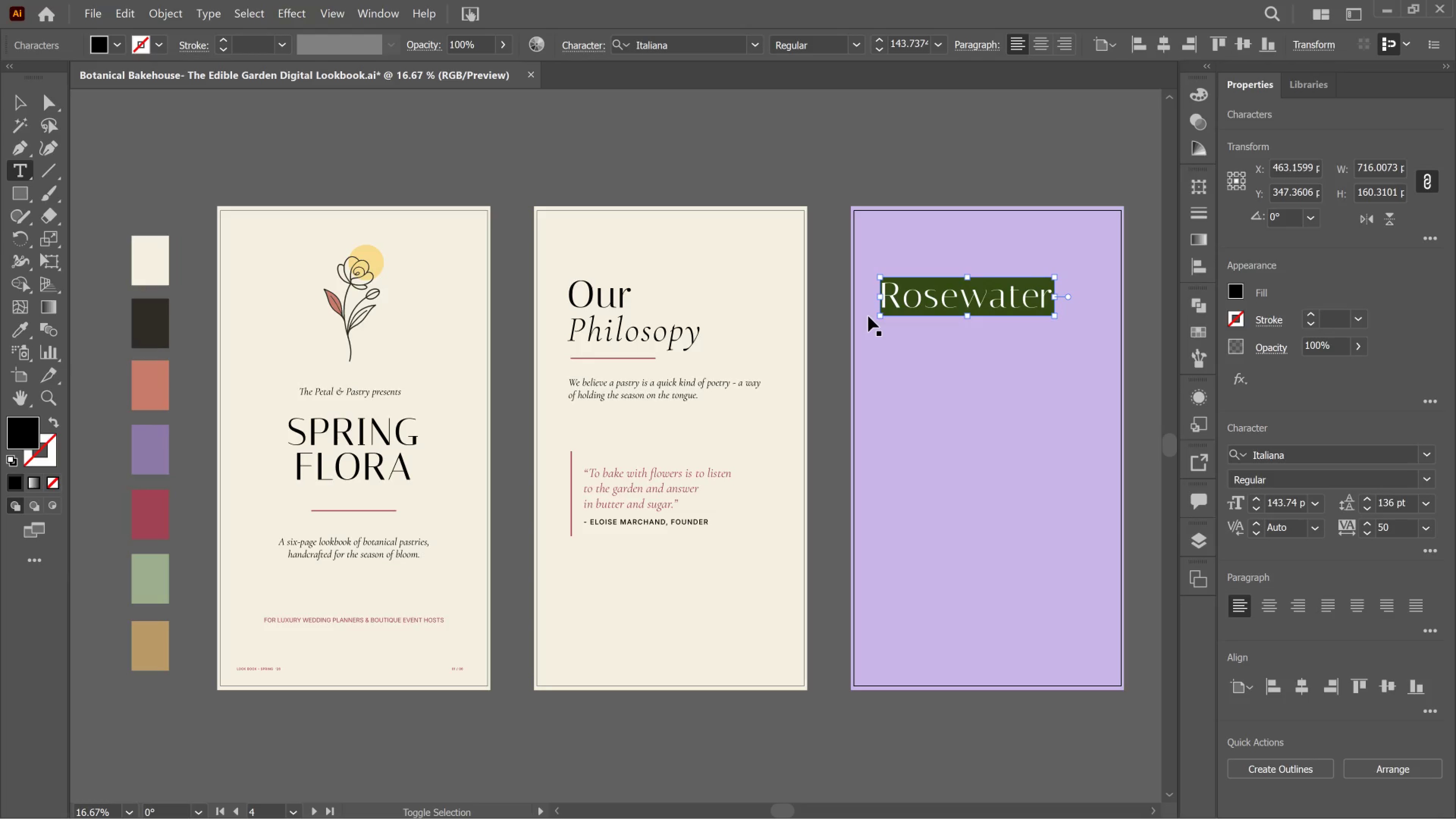 
key(Control+Shift+Comma)
 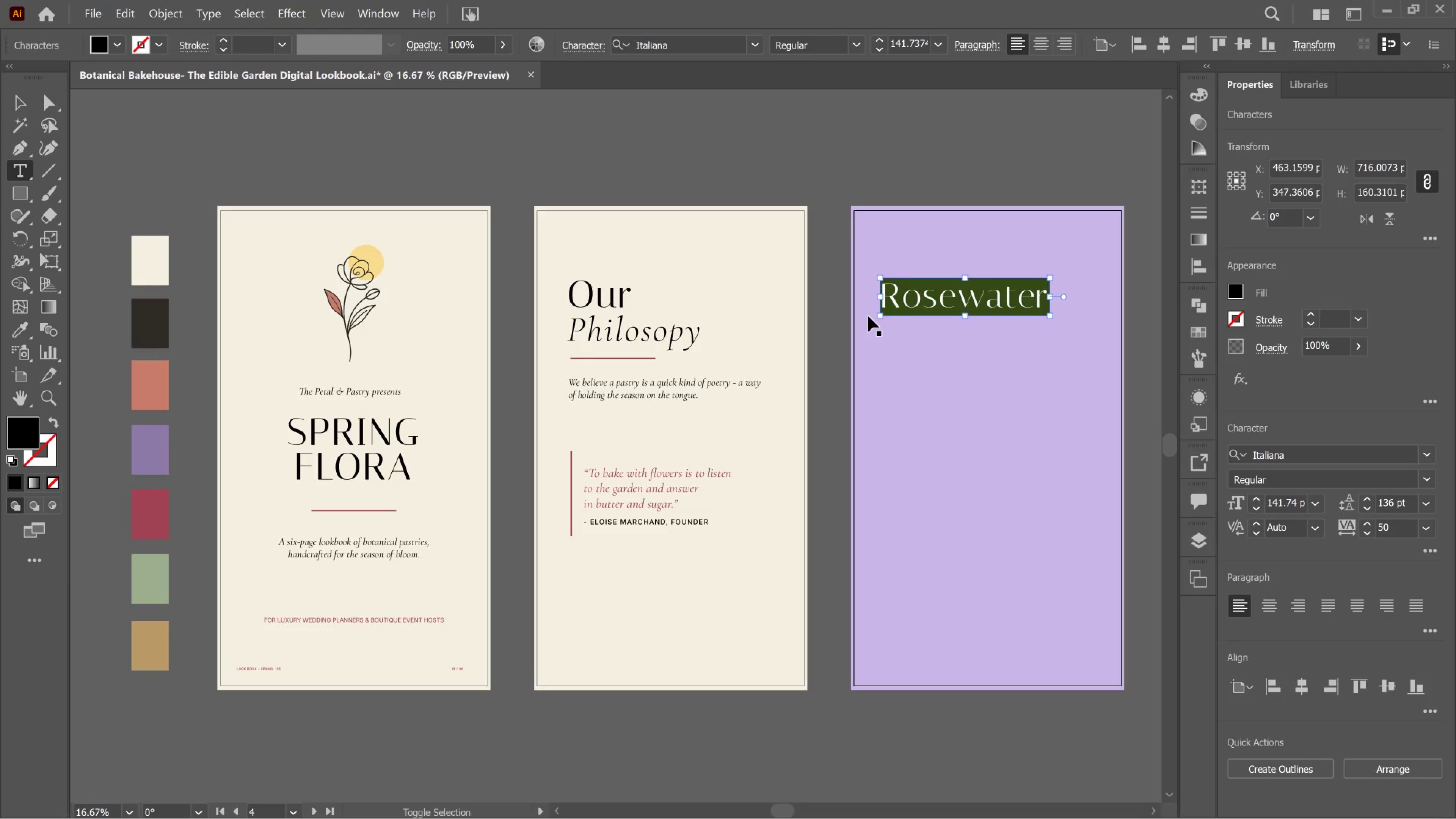 
hold_key(key=Comma, duration=0.35)
 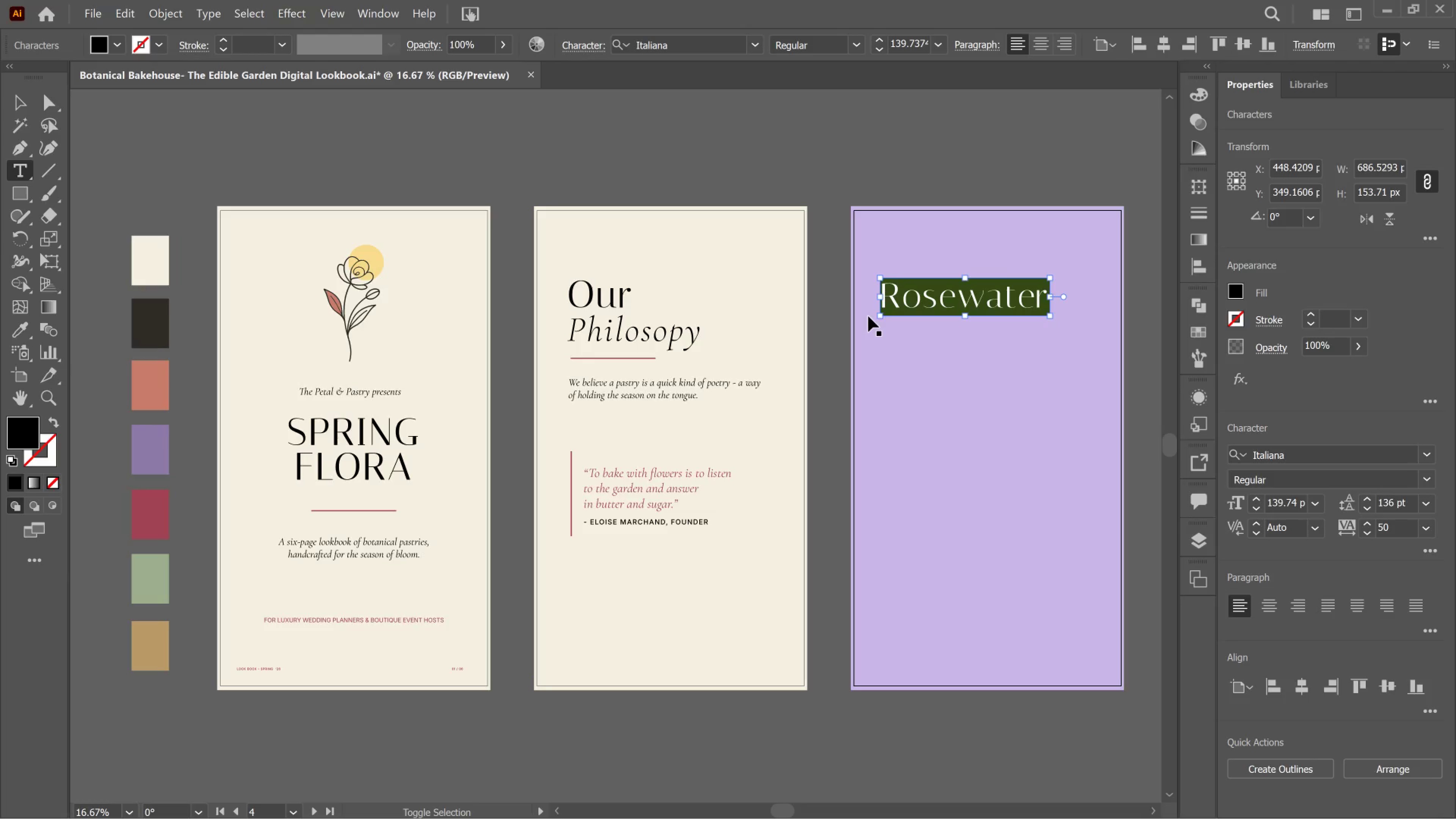 
key(Control+Shift+Comma)
 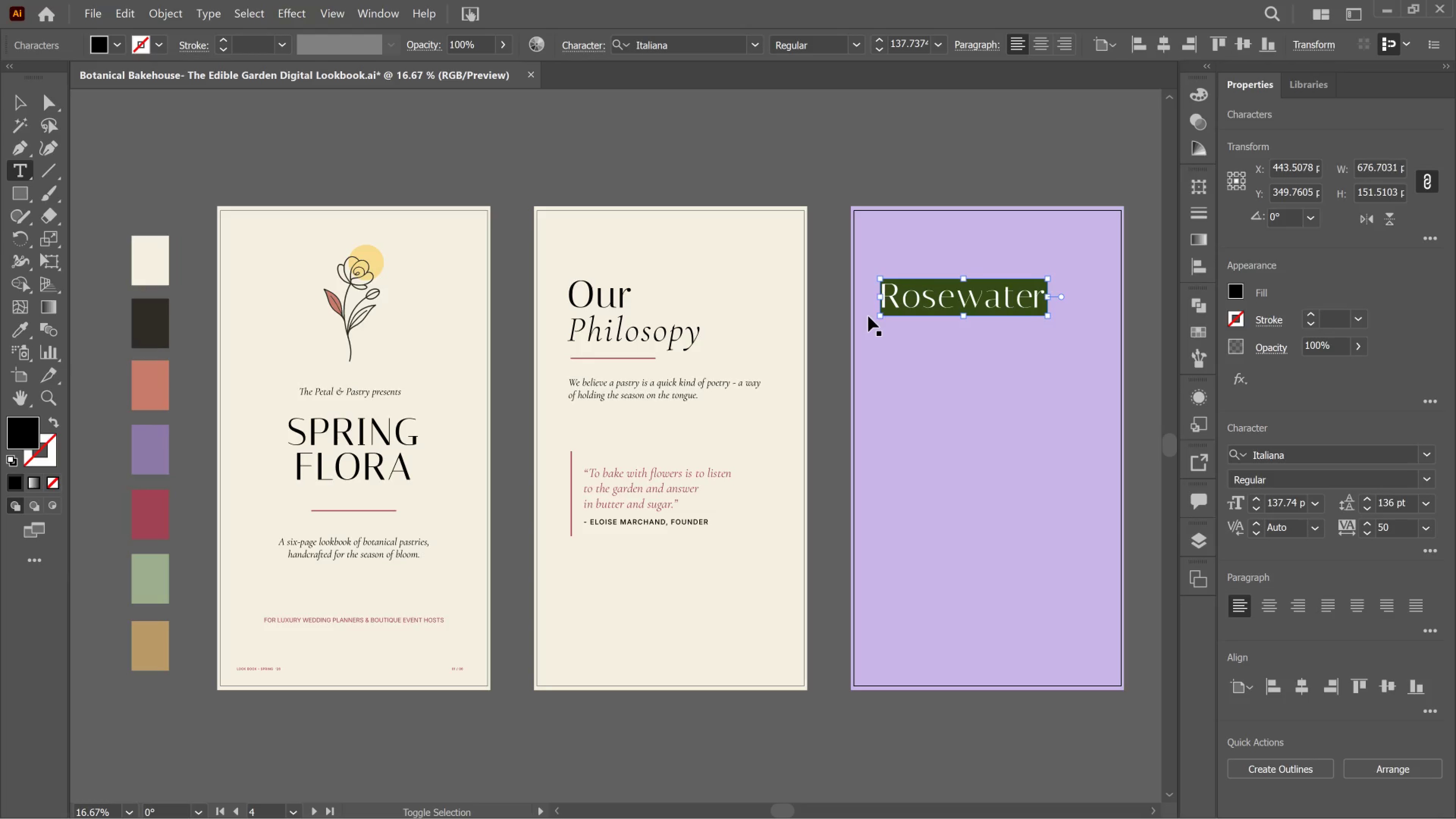 
key(Control+Shift+Comma)
 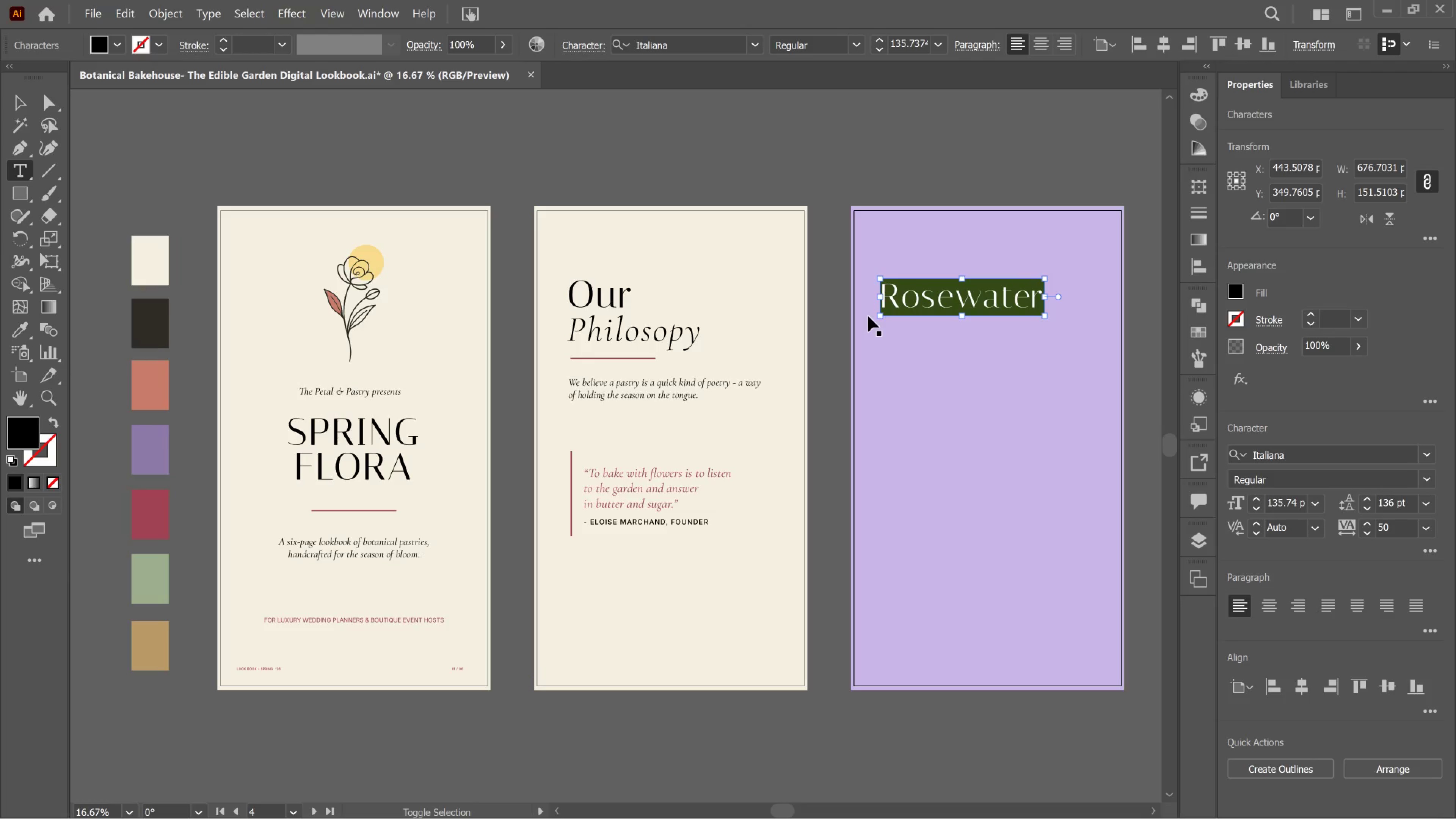 
key(Control+Shift+Comma)
 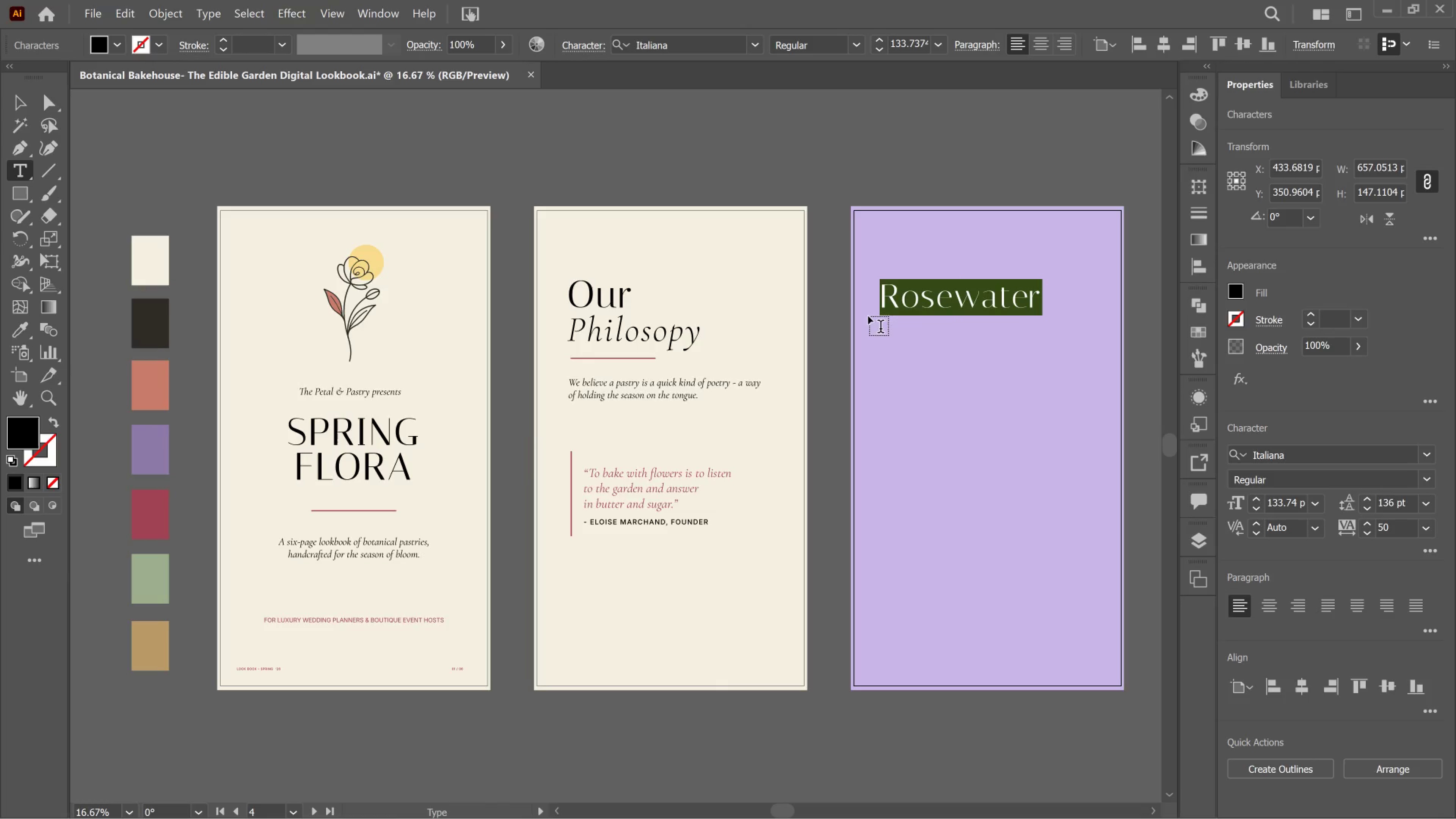 
wait(10.44)
 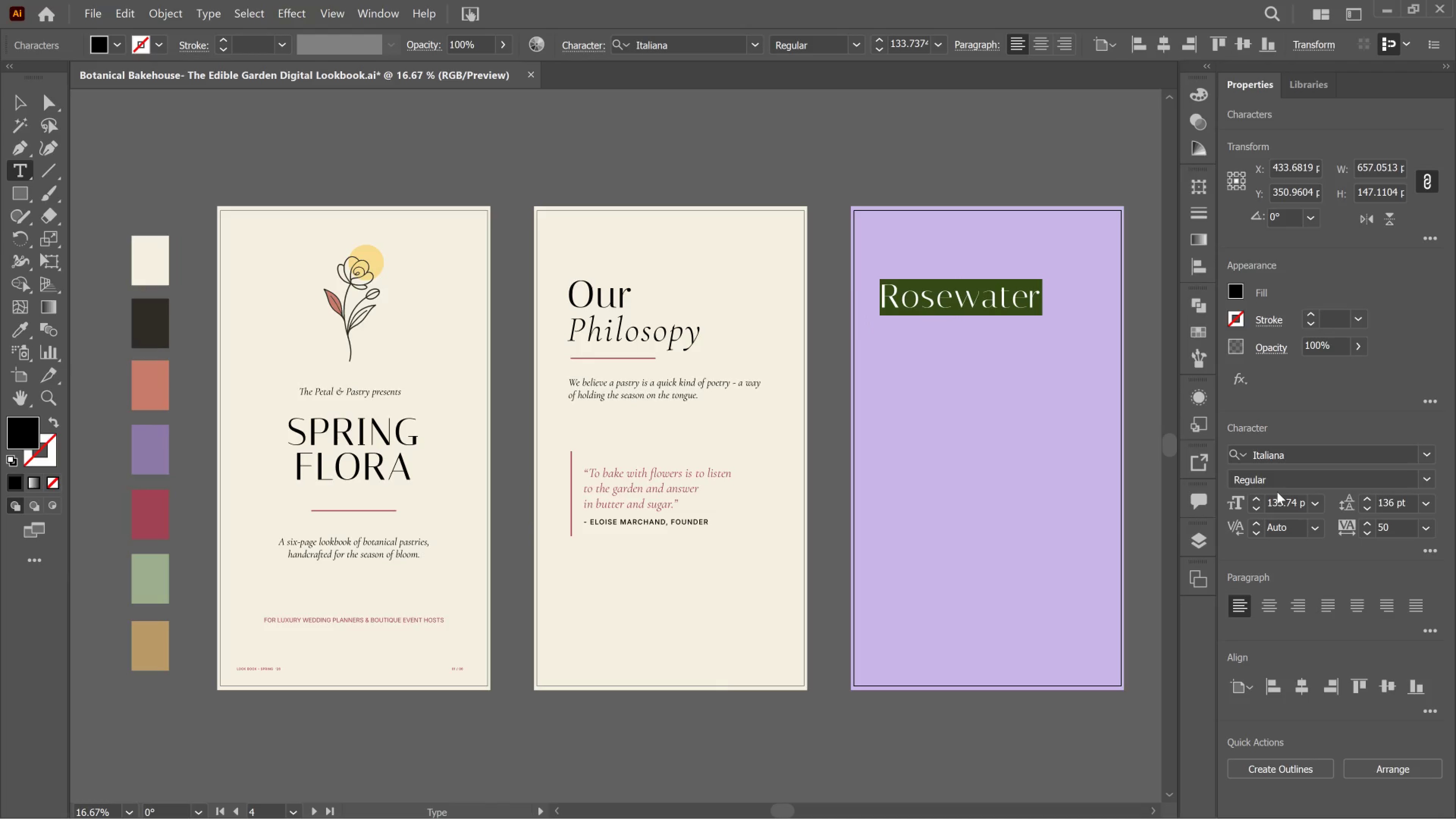 
key(Control+Shift+Comma)
 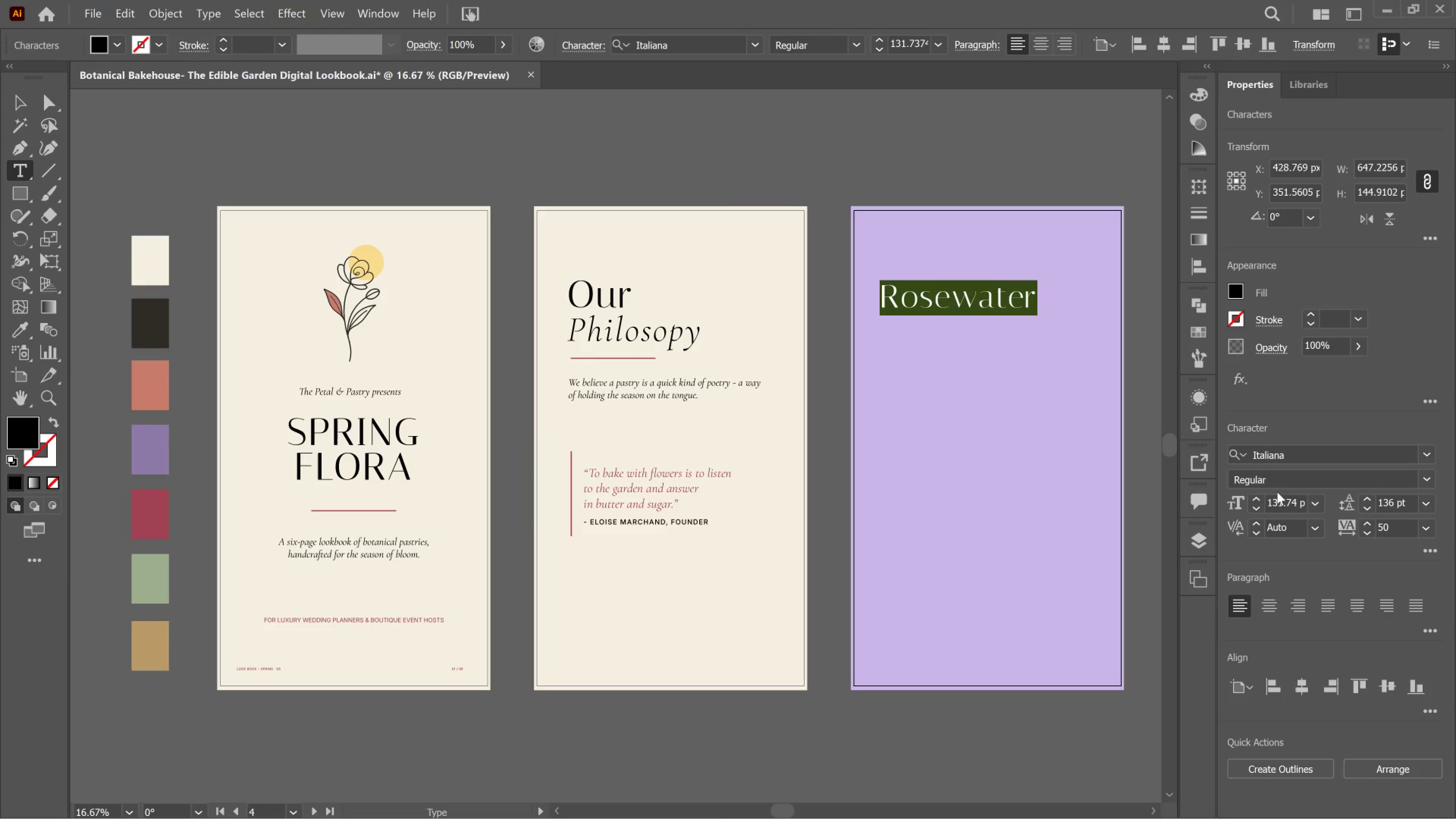 
key(Control+Shift+Comma)
 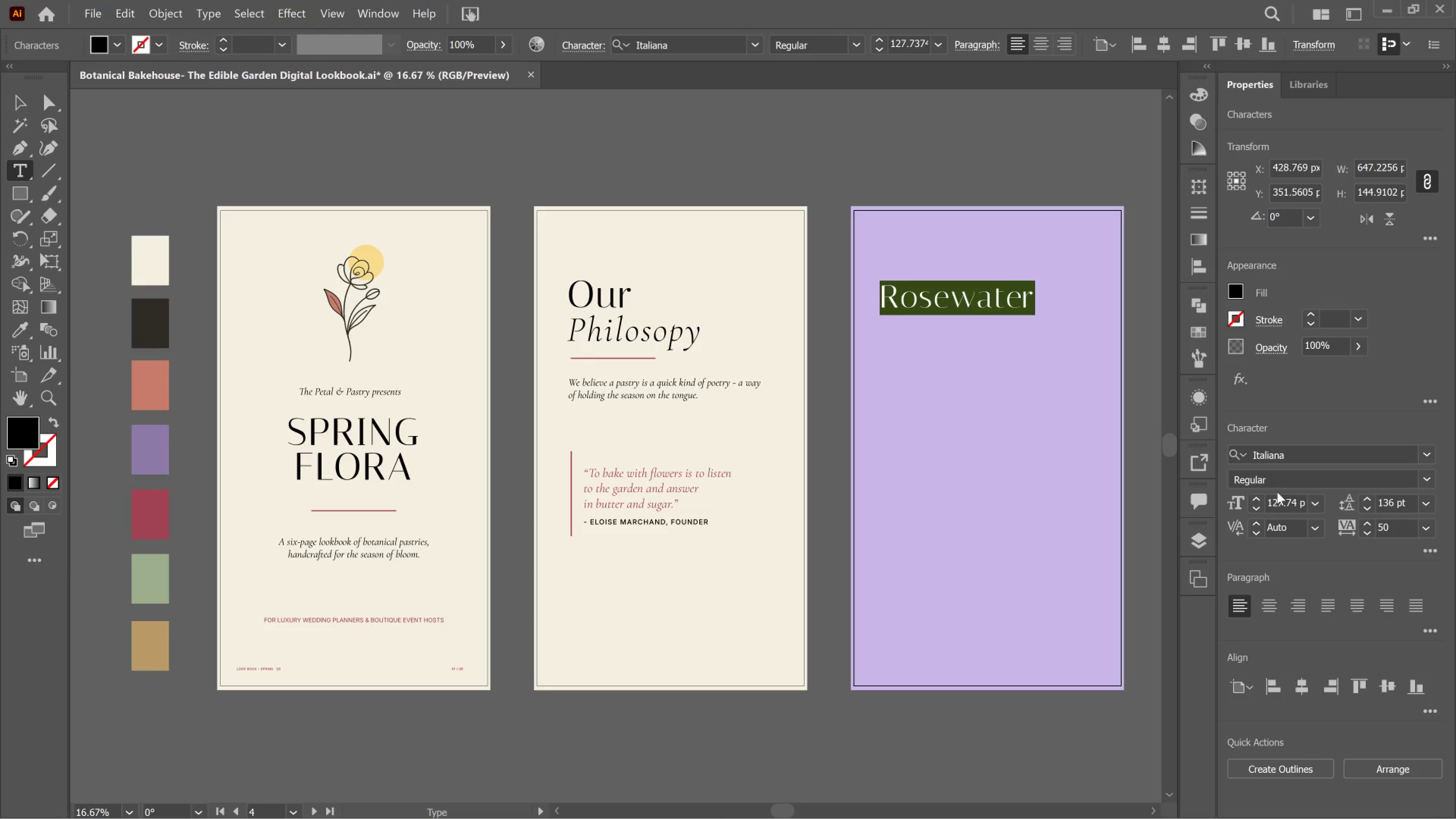 
key(Control+Shift+Comma)
 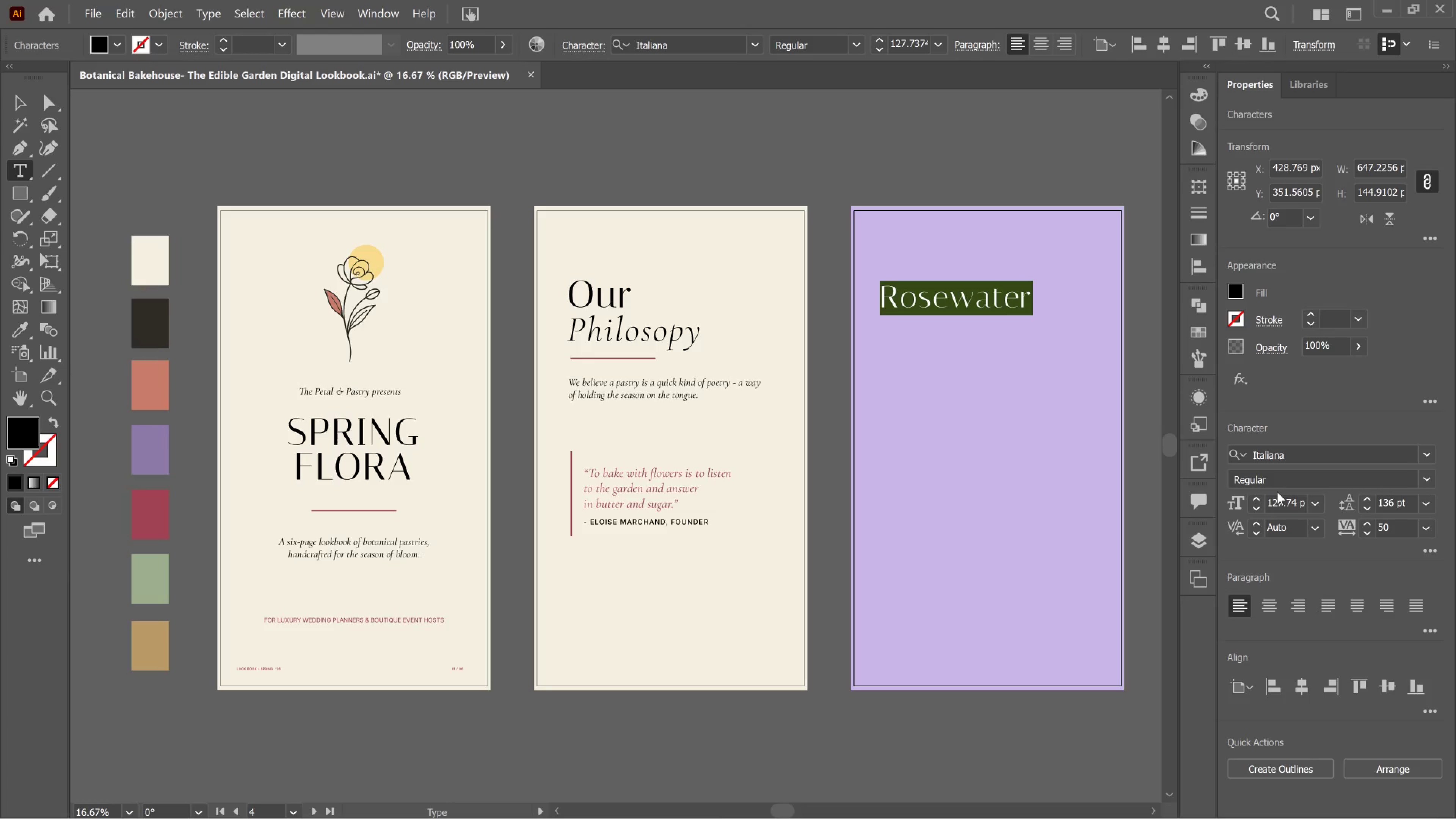 
key(Control+Shift+Comma)
 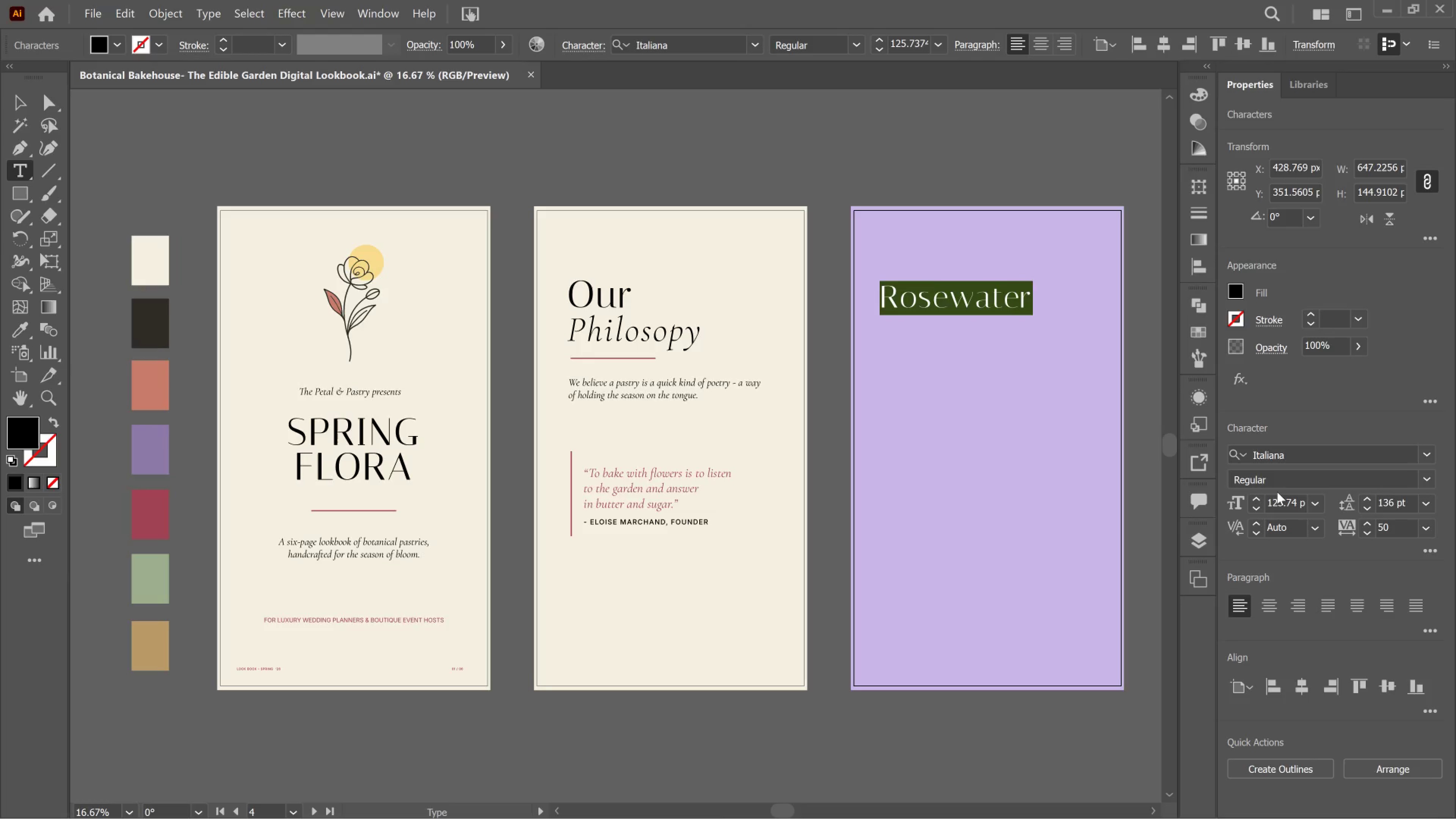 
key(Control+Shift+Comma)
 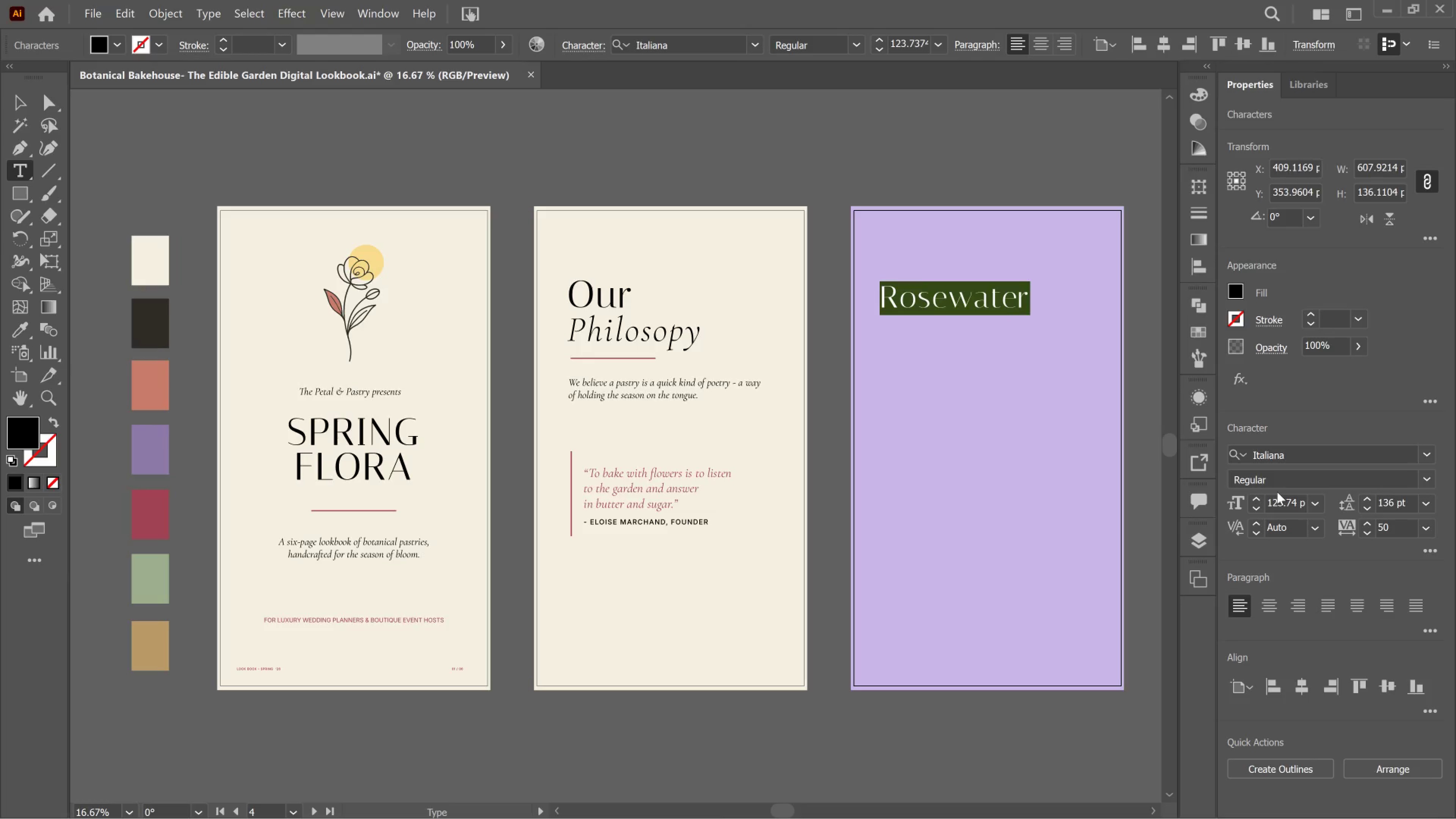 
key(Control+Shift+Comma)
 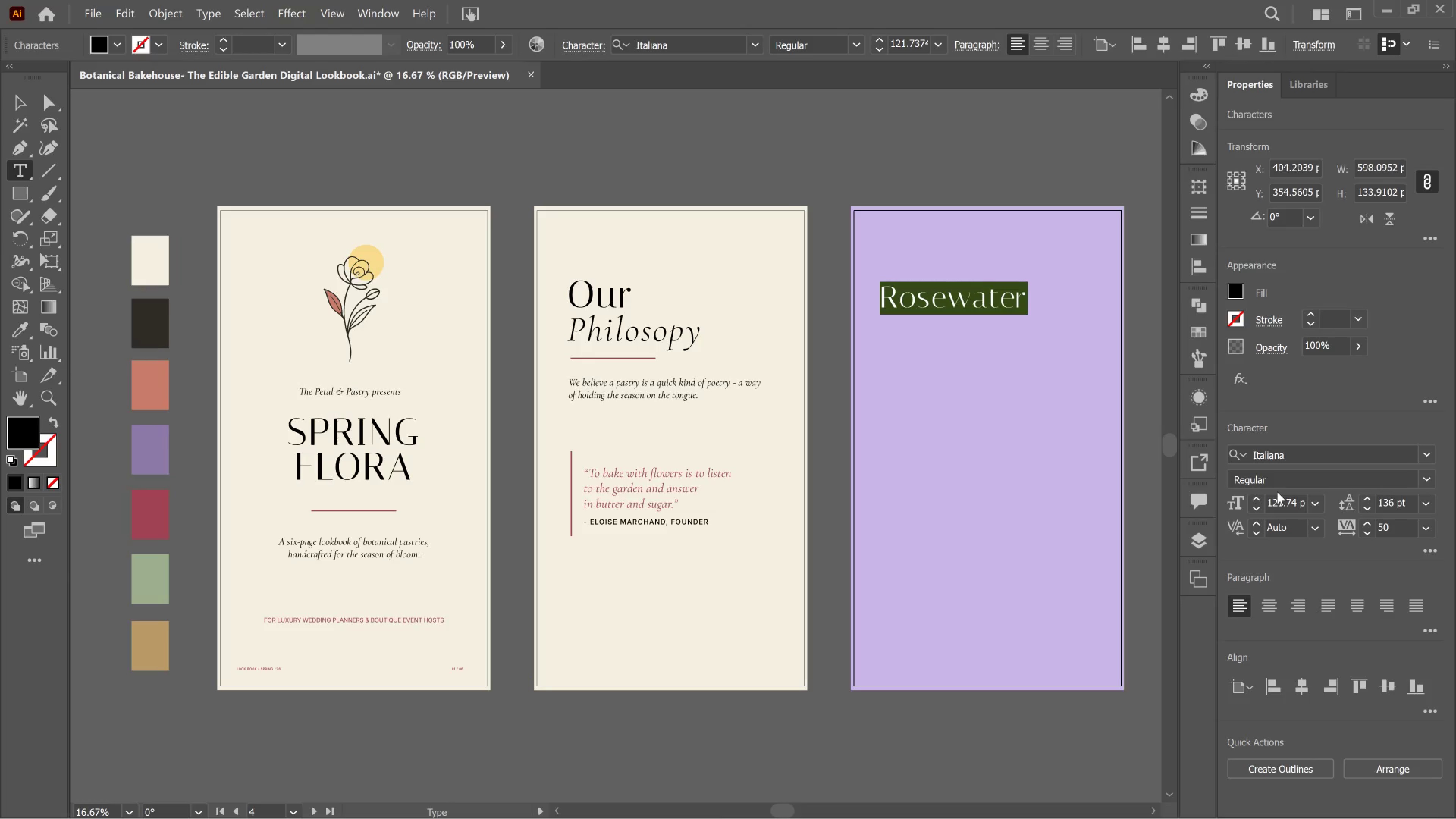 
key(Control+Shift+Comma)
 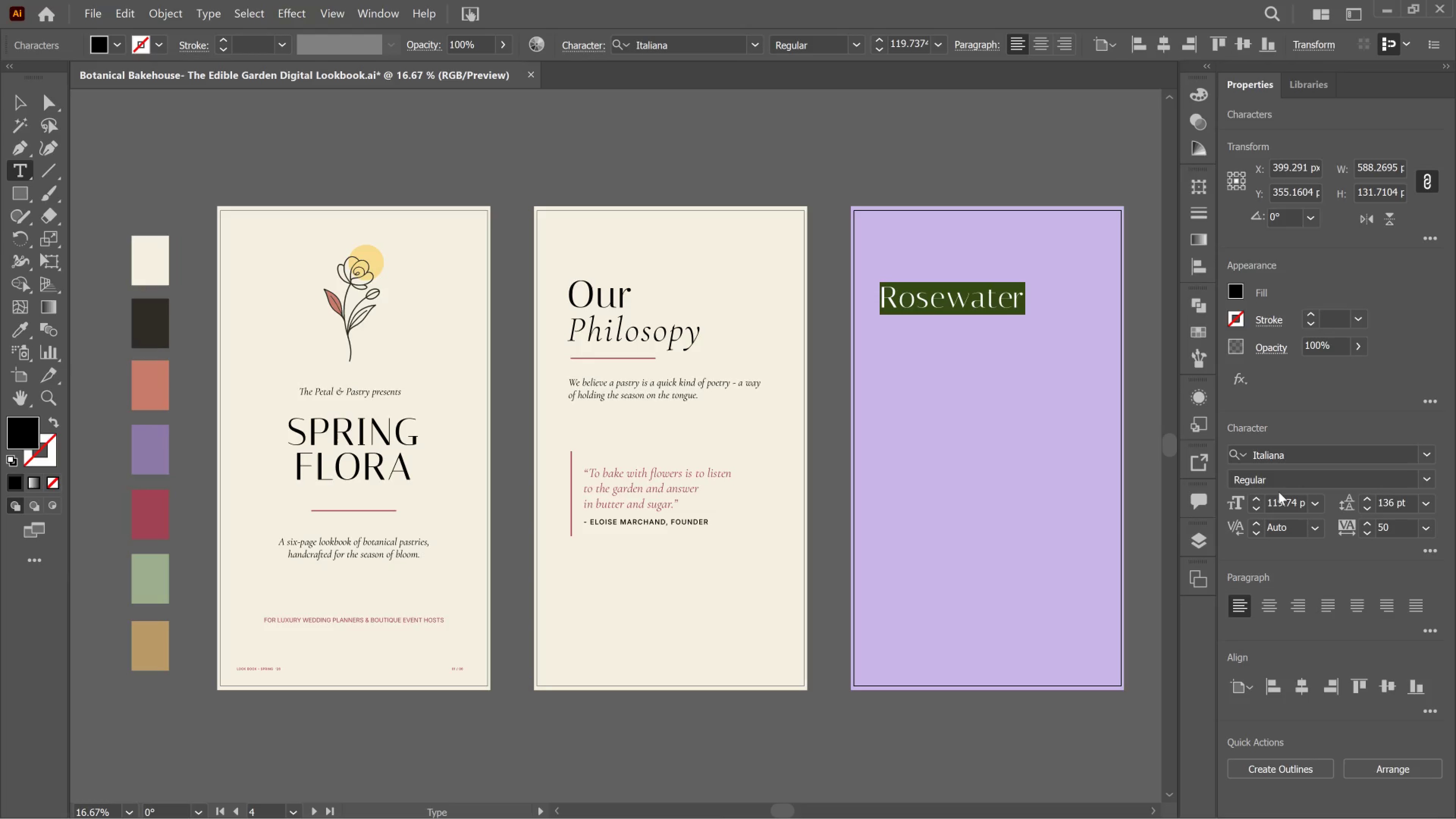 
key(Control+Shift+Comma)
 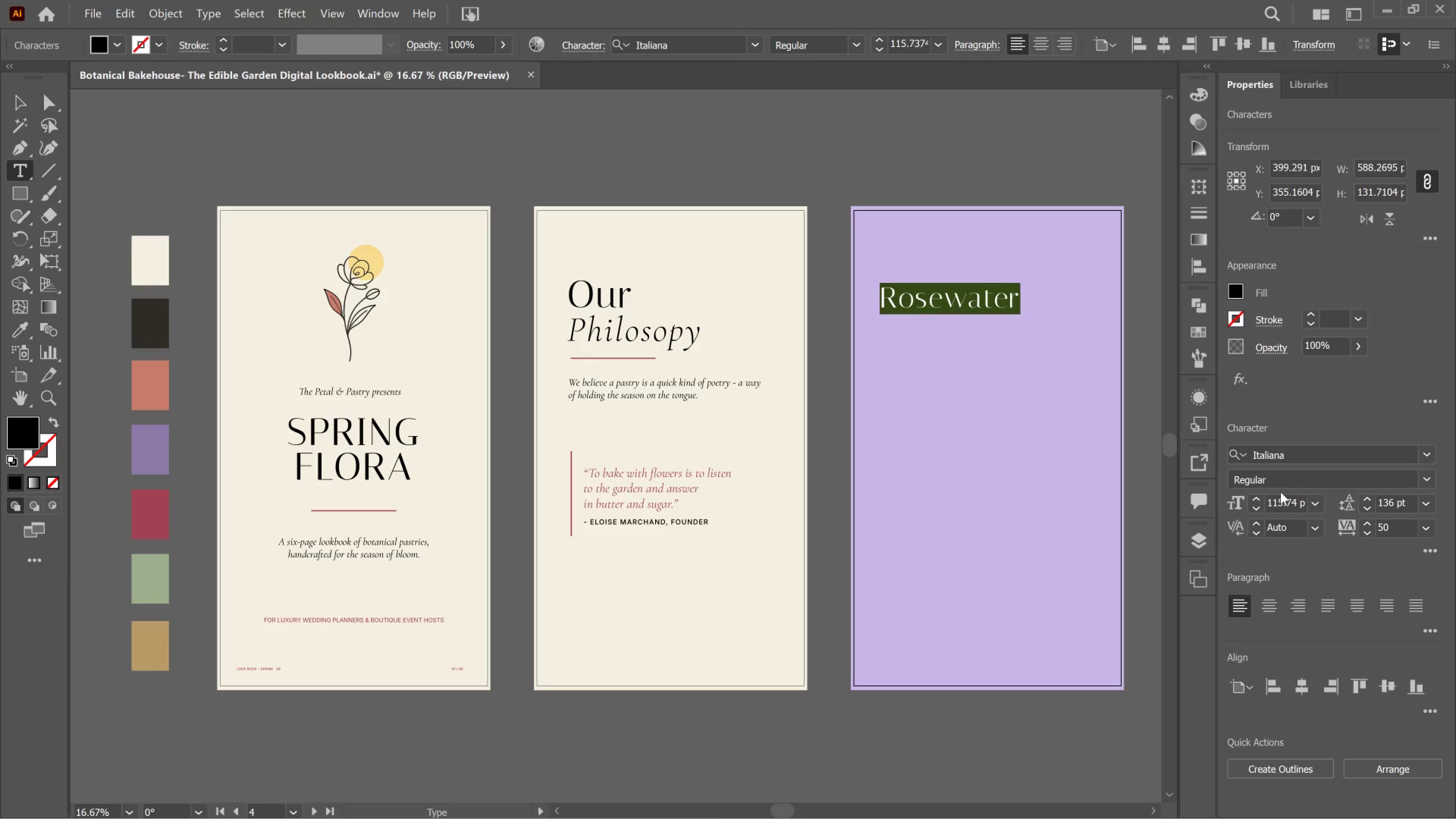 
key(Control+Shift+Comma)
 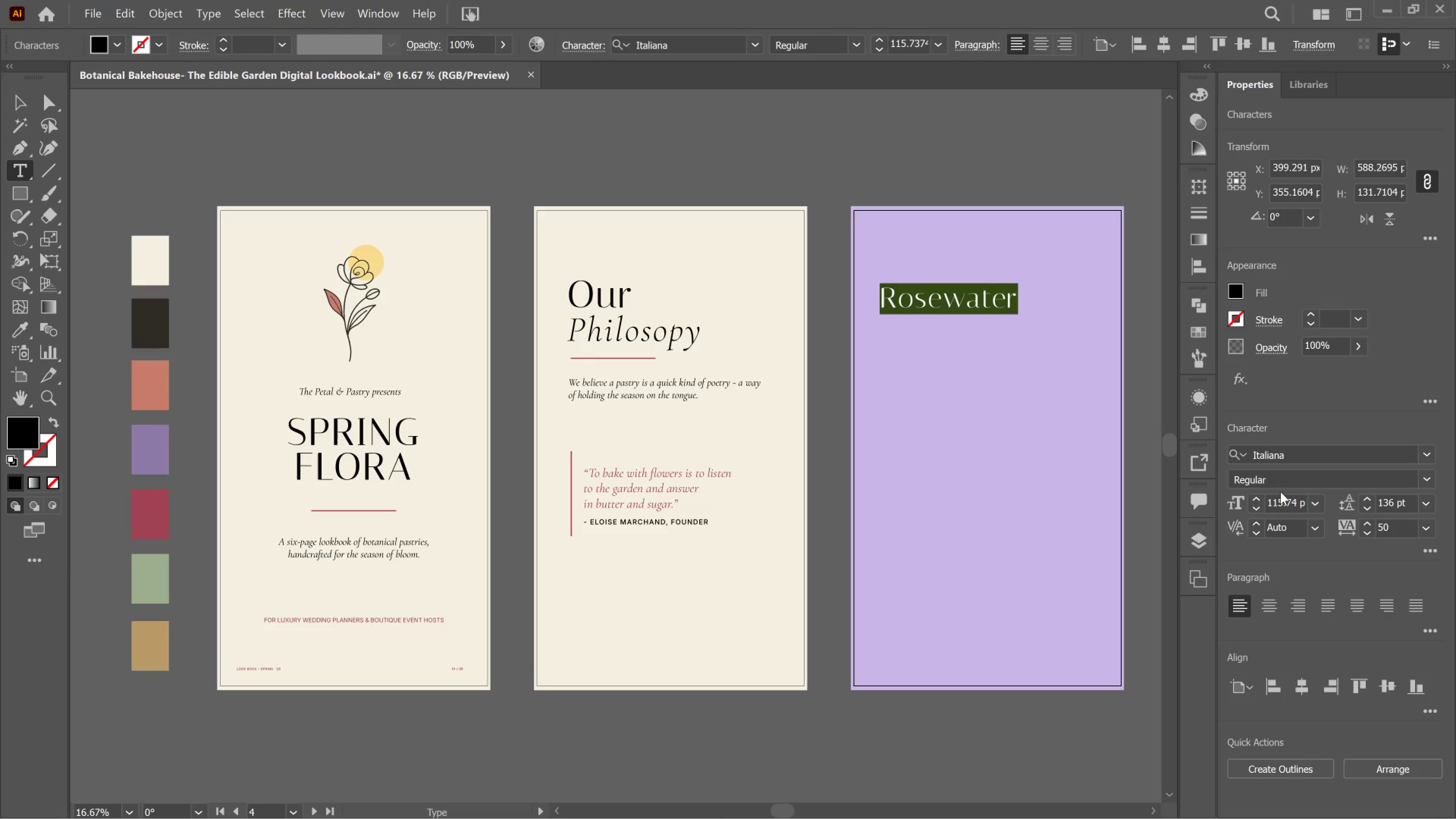 
key(Control+Shift+Comma)
 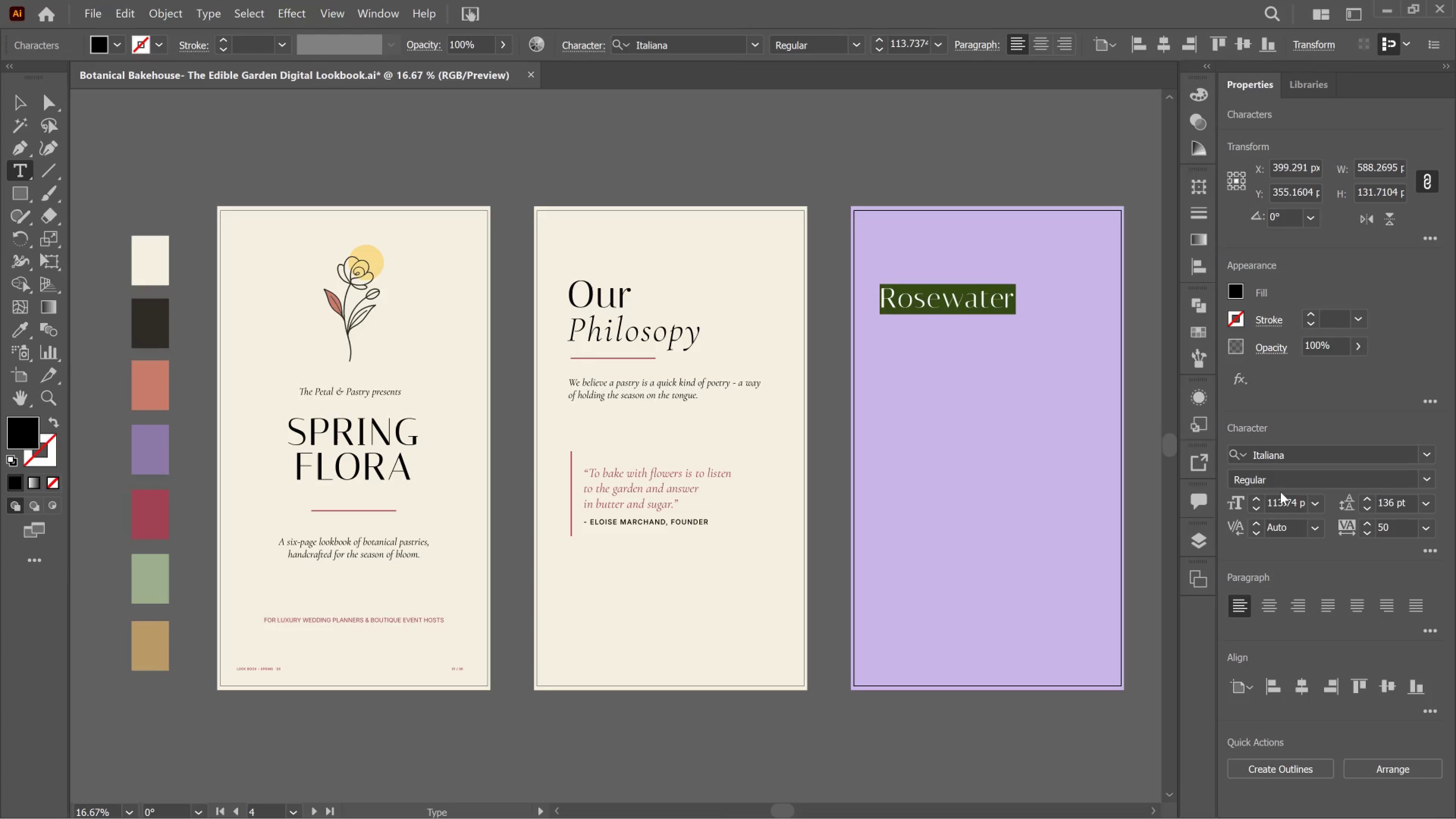 
key(Control+Shift+Comma)
 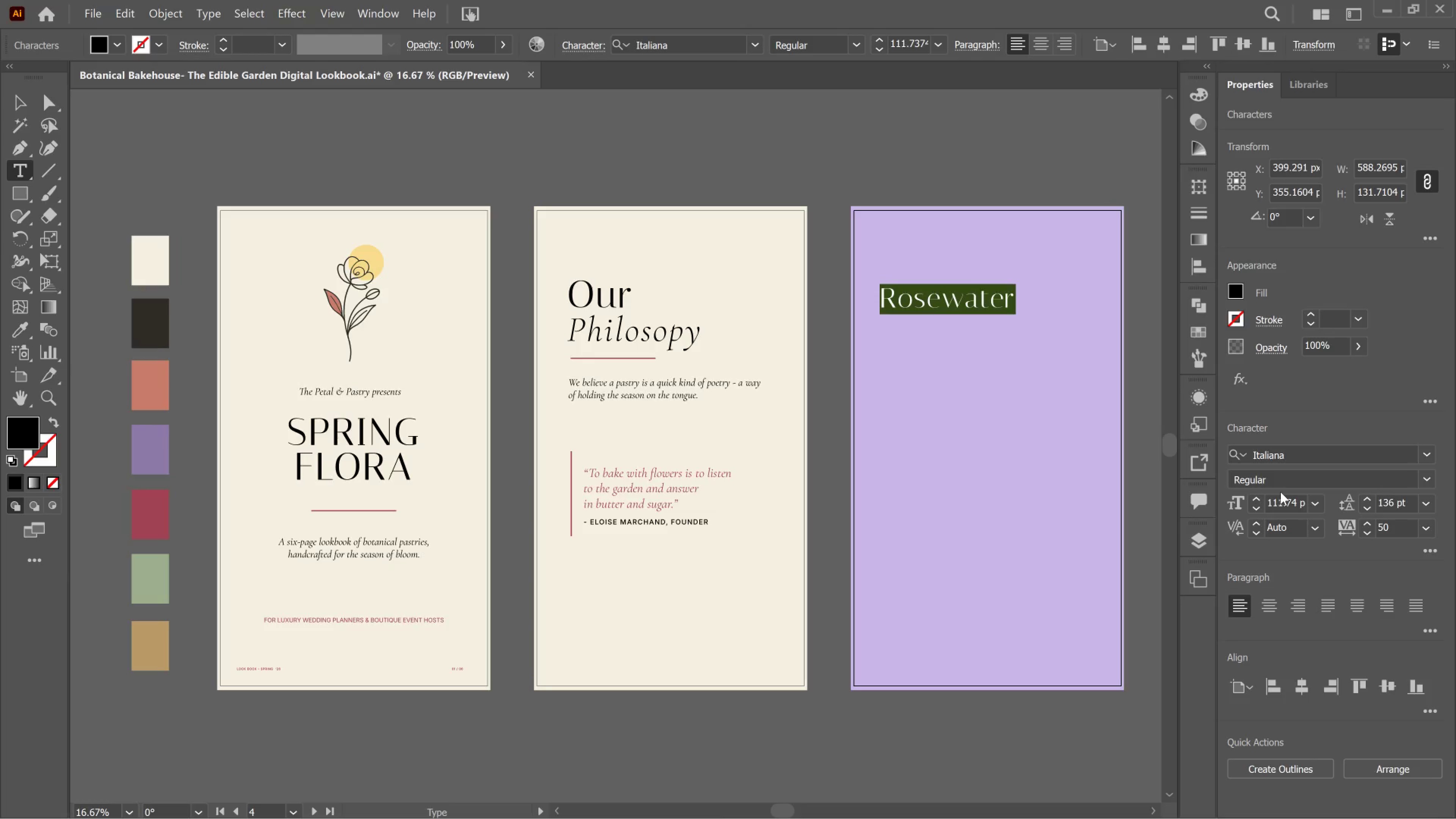 
key(Control+Shift+Comma)
 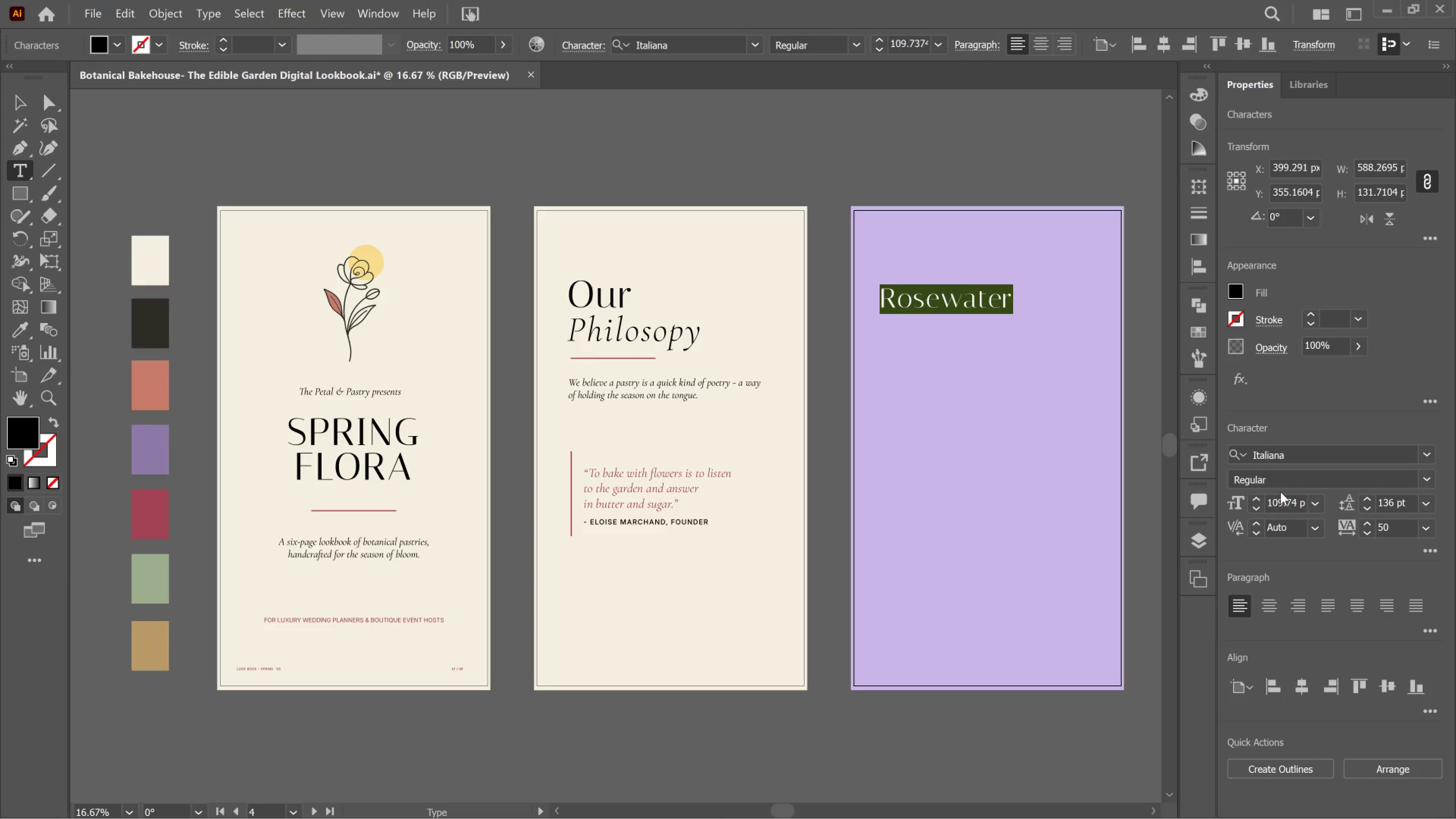 
key(Control+Shift+Comma)
 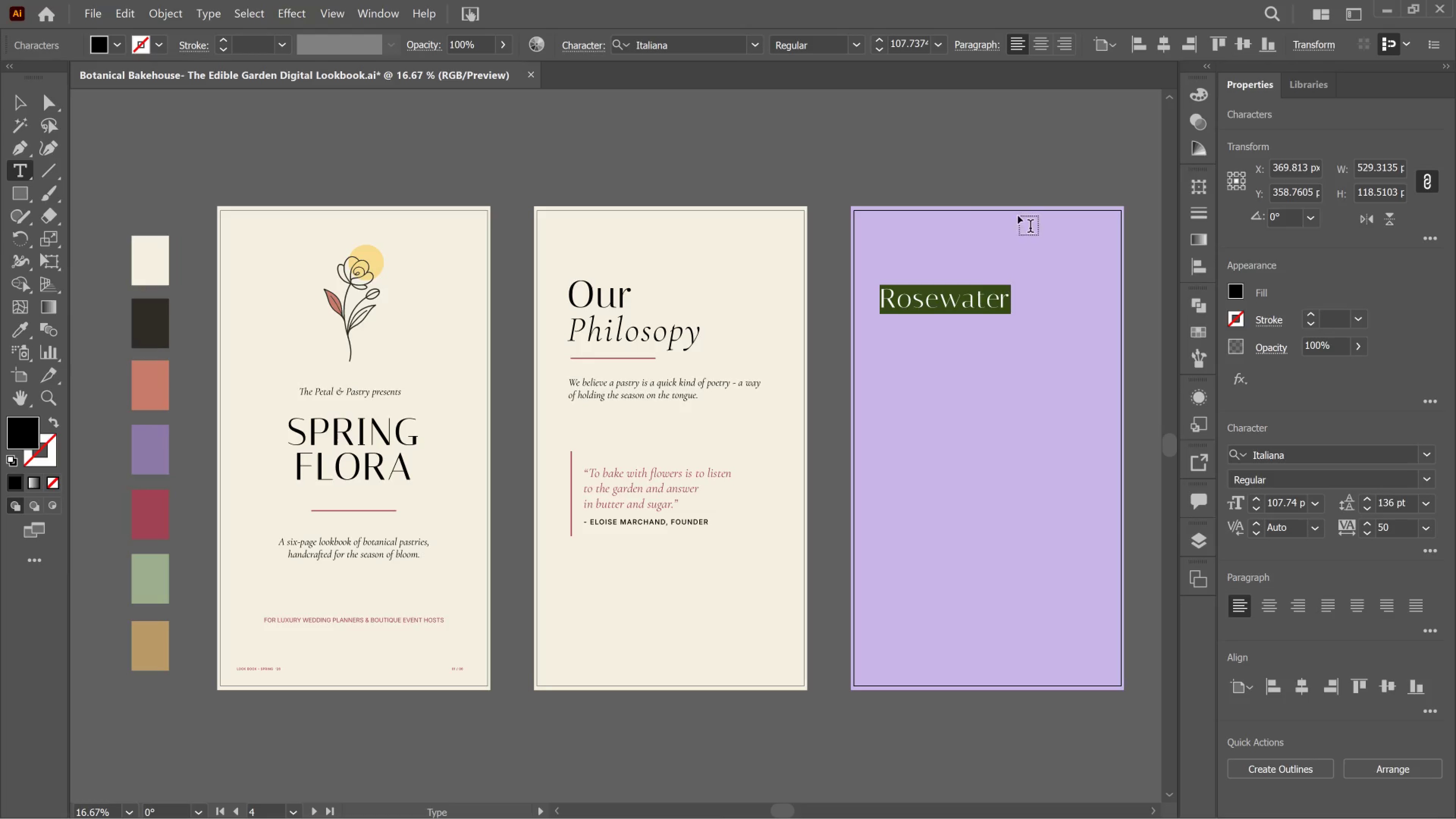 
wait(5.38)
 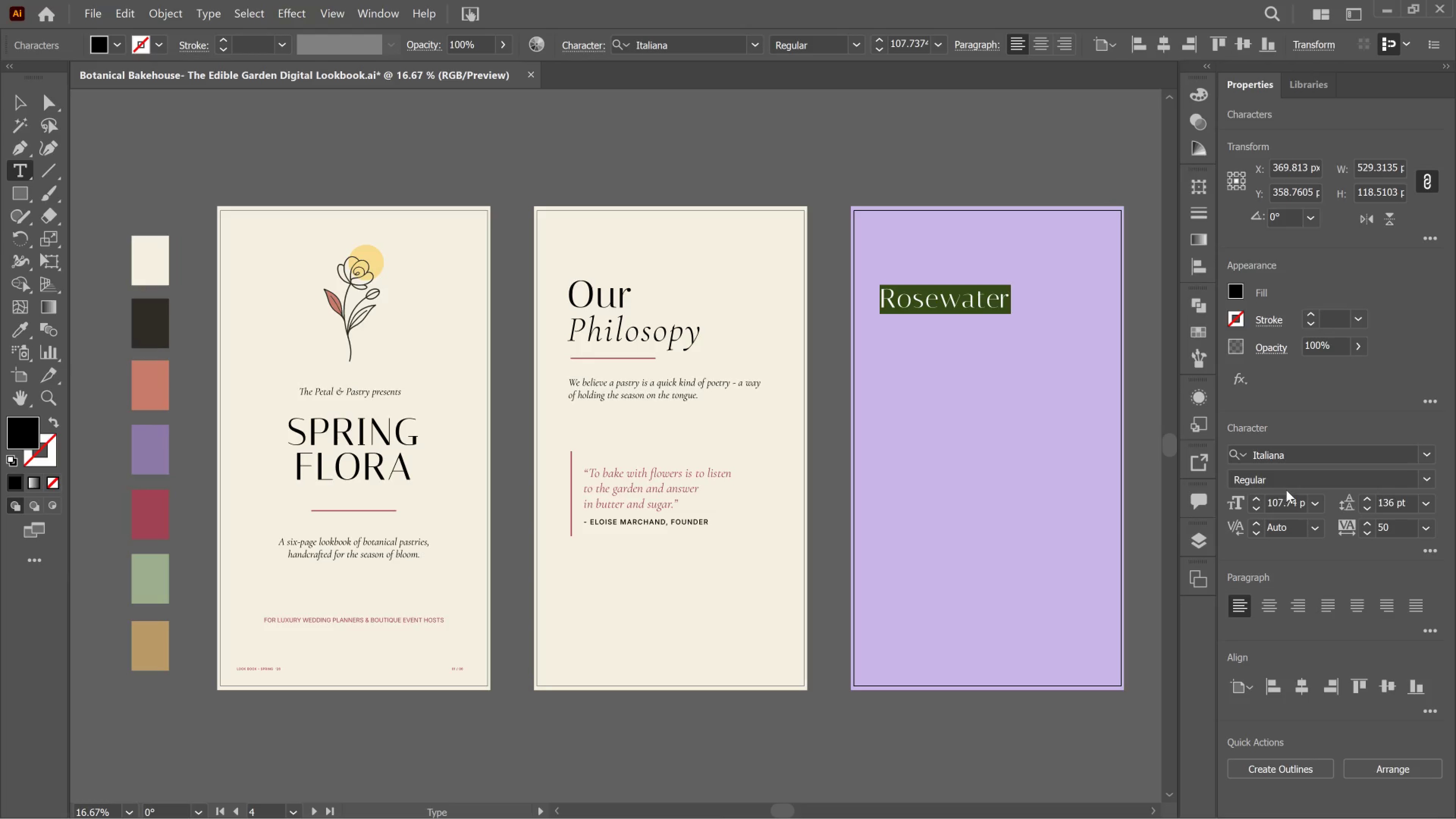 
left_click([1003, 300])
 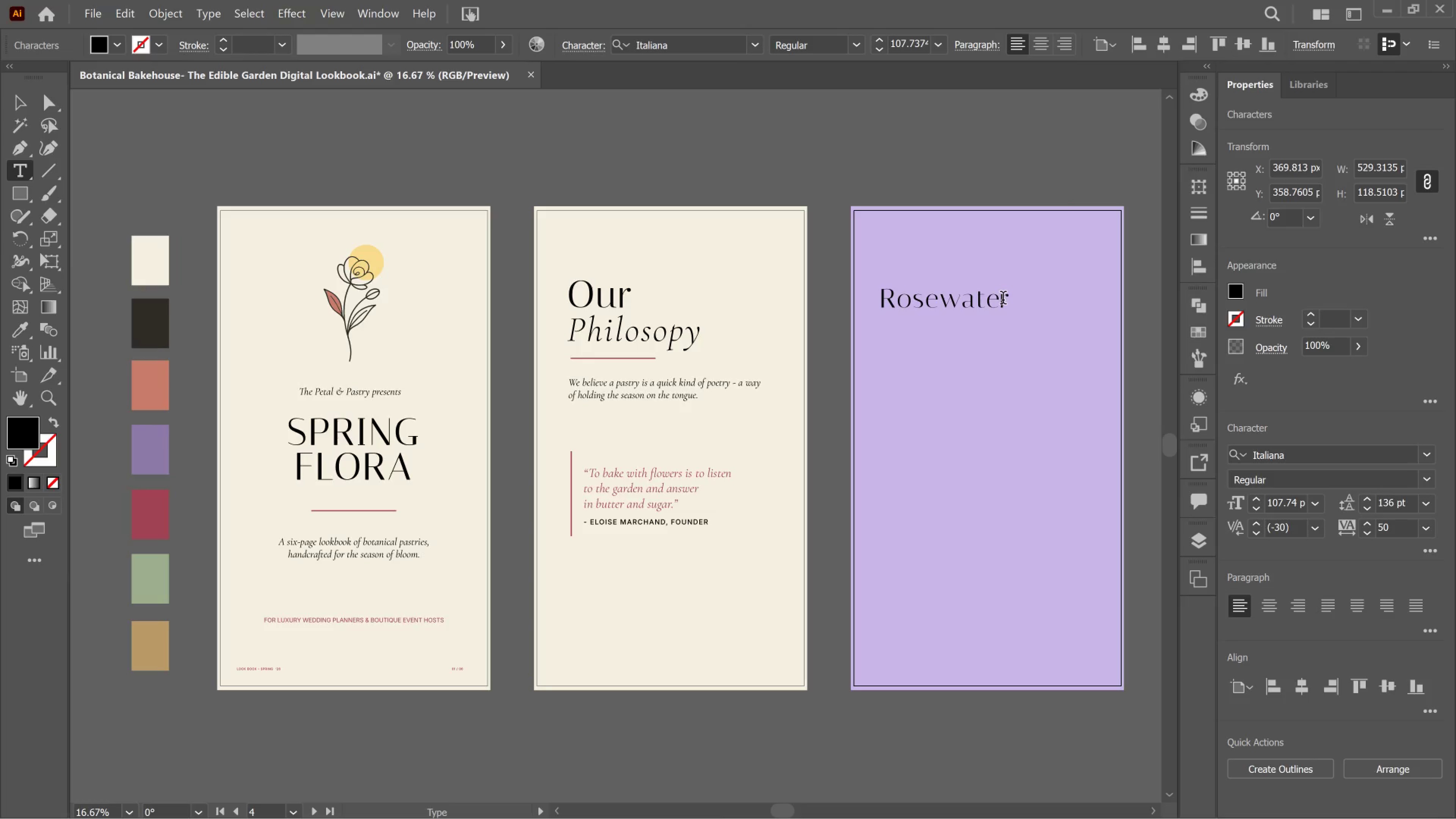 
key(ArrowRight)
 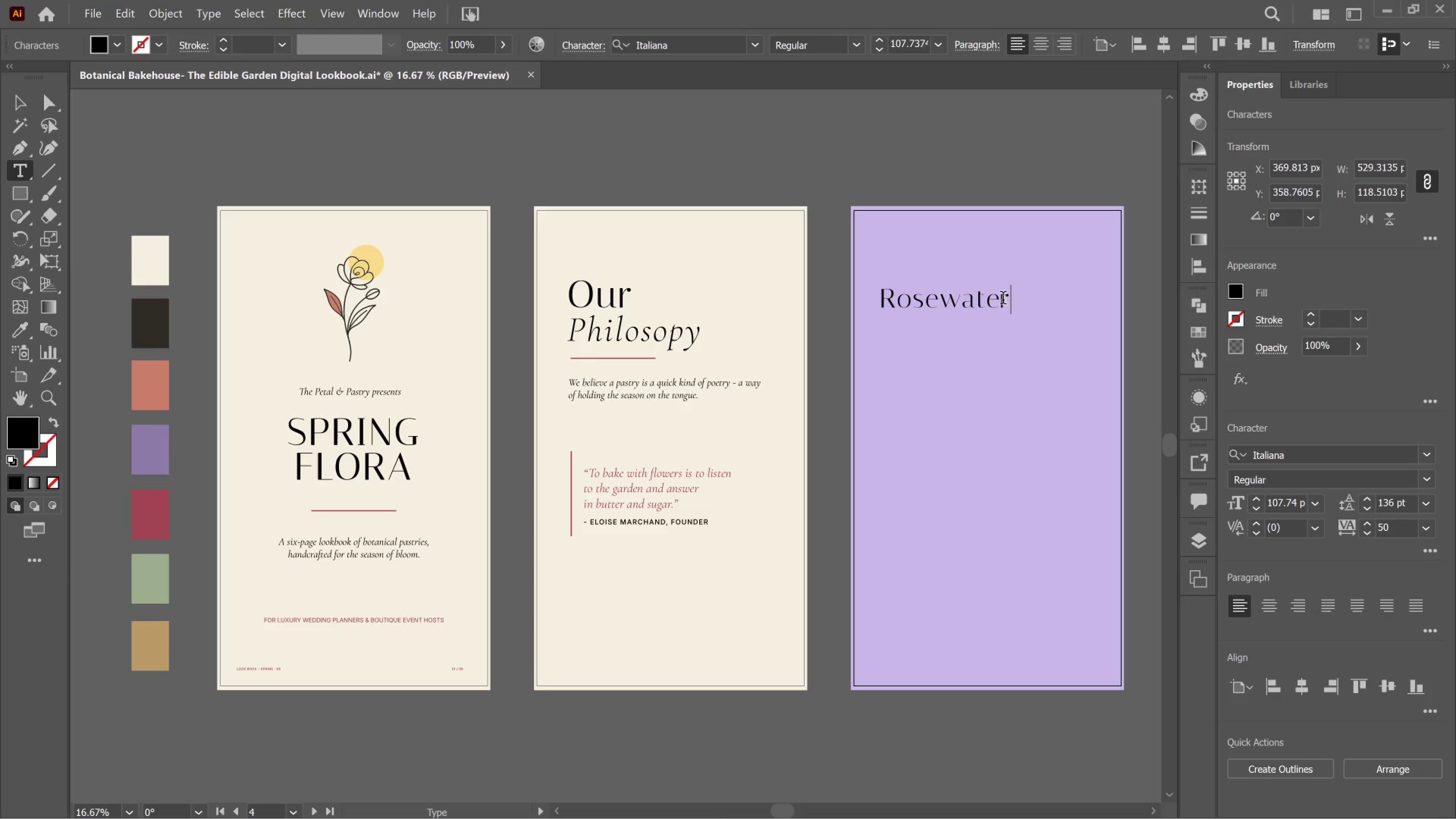 
key(Enter)
 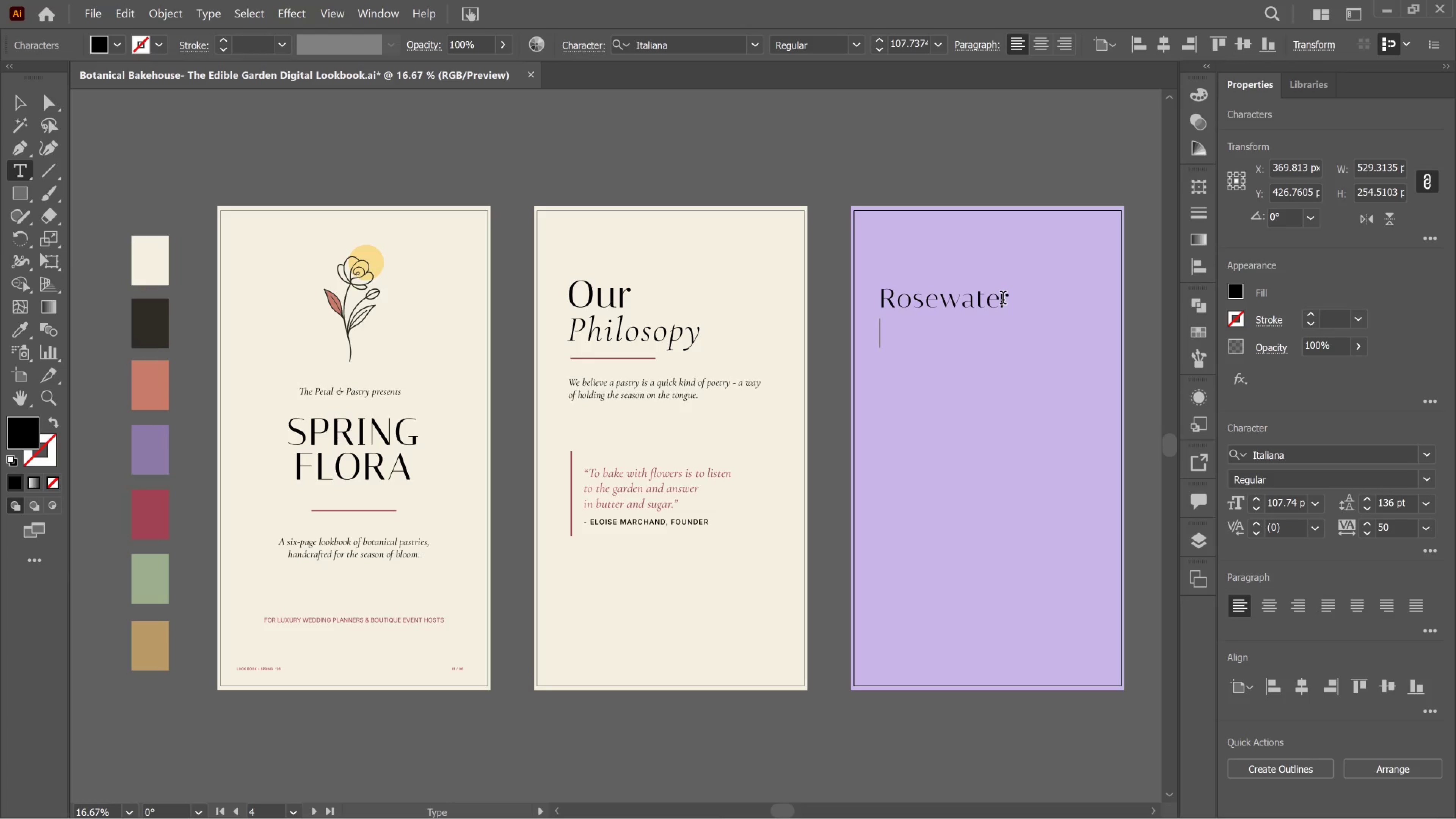 
wait(6.86)
 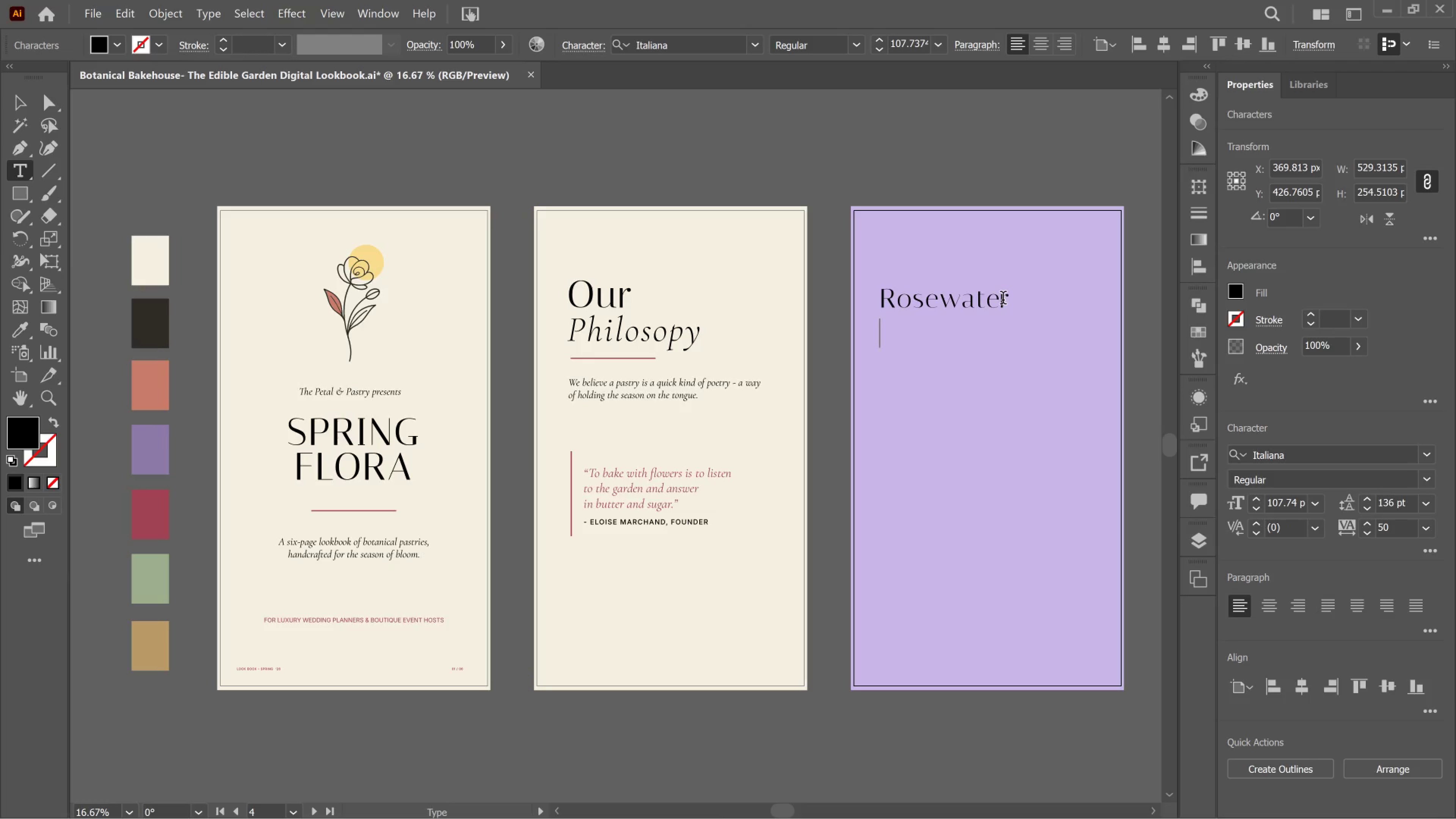 
key(CapsLock)
 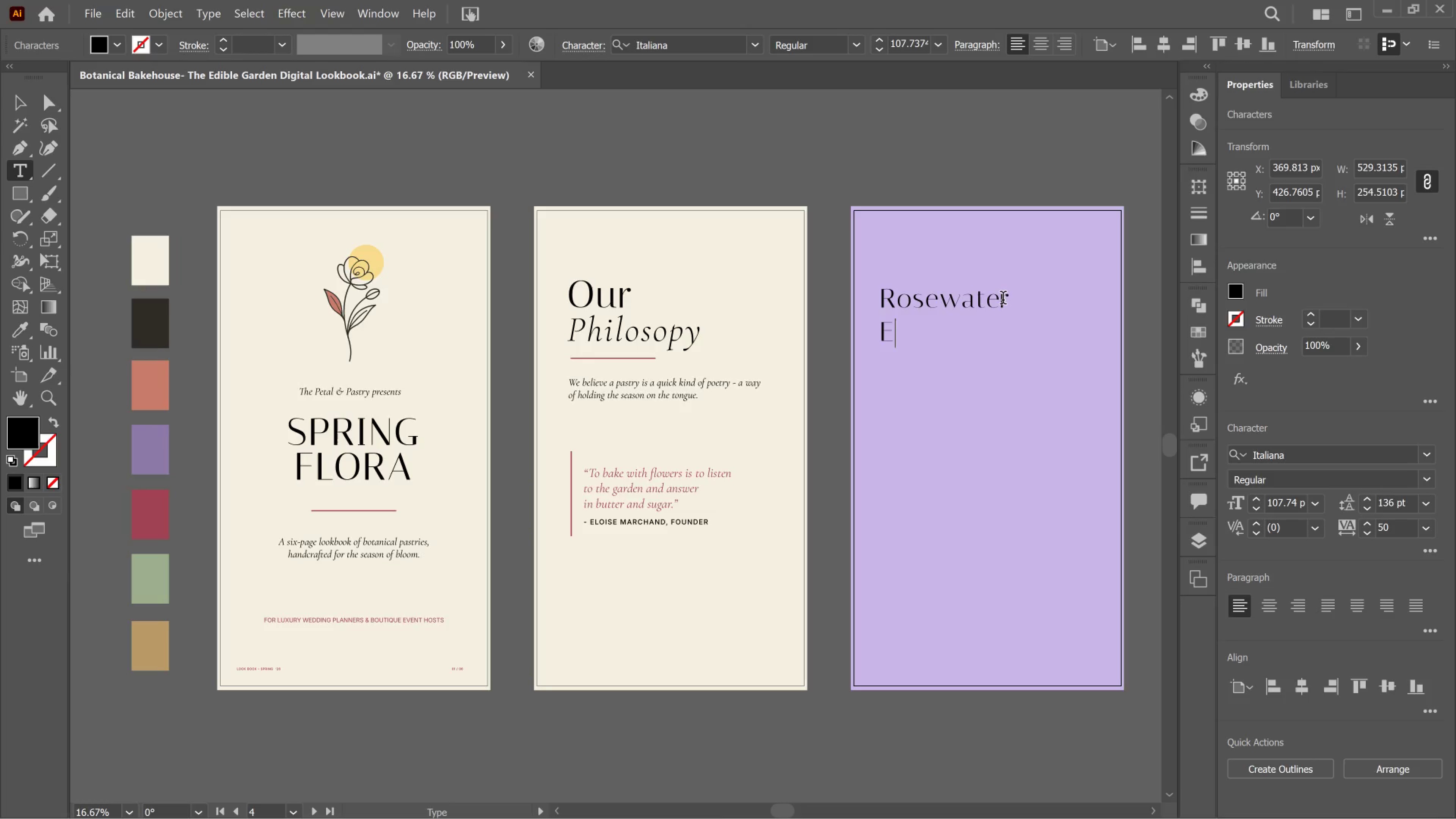 
key(E)
 